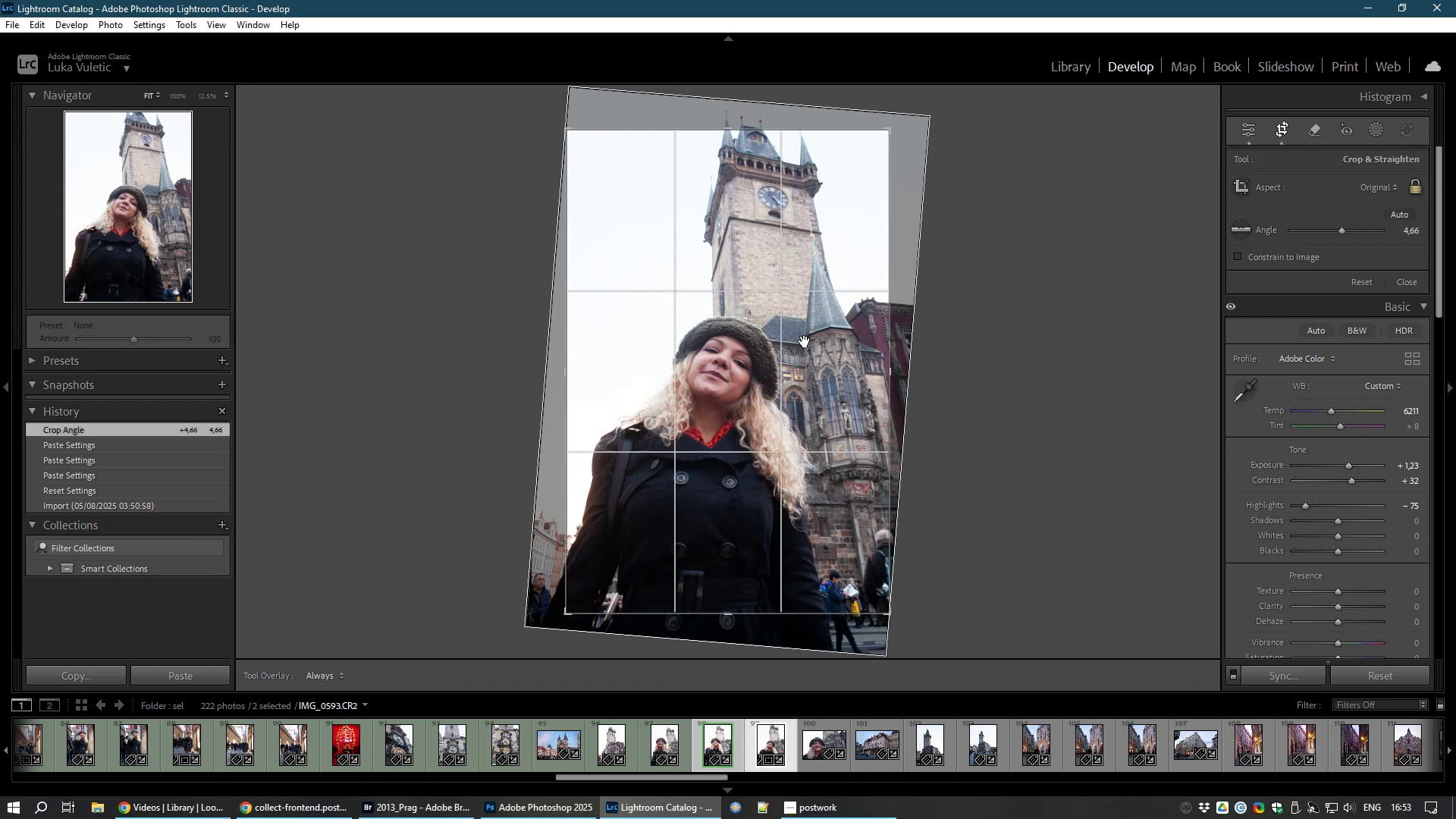 
wait(5.18)
 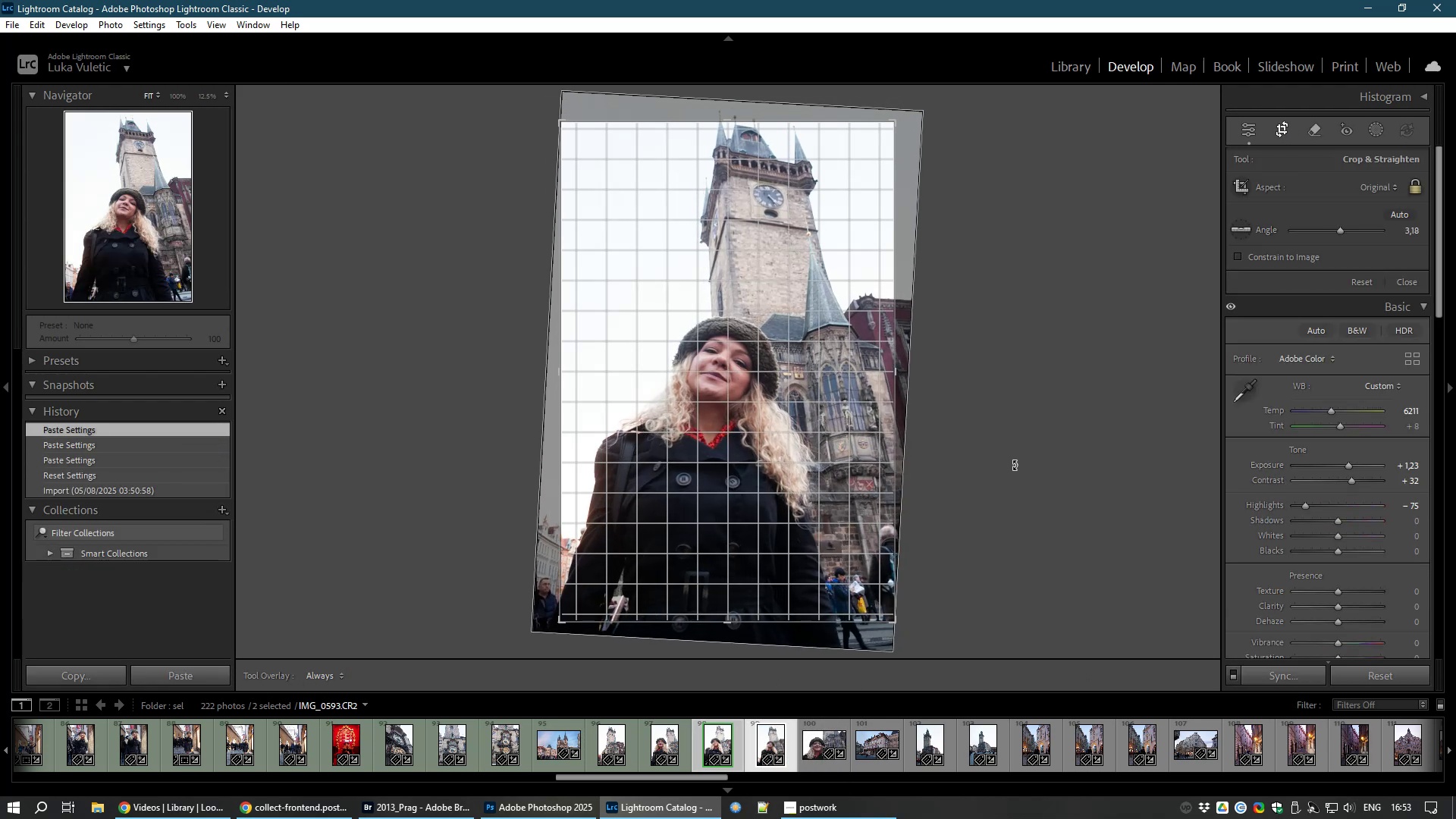 
left_click_drag(start_coordinate=[727, 126], to_coordinate=[720, 91])
 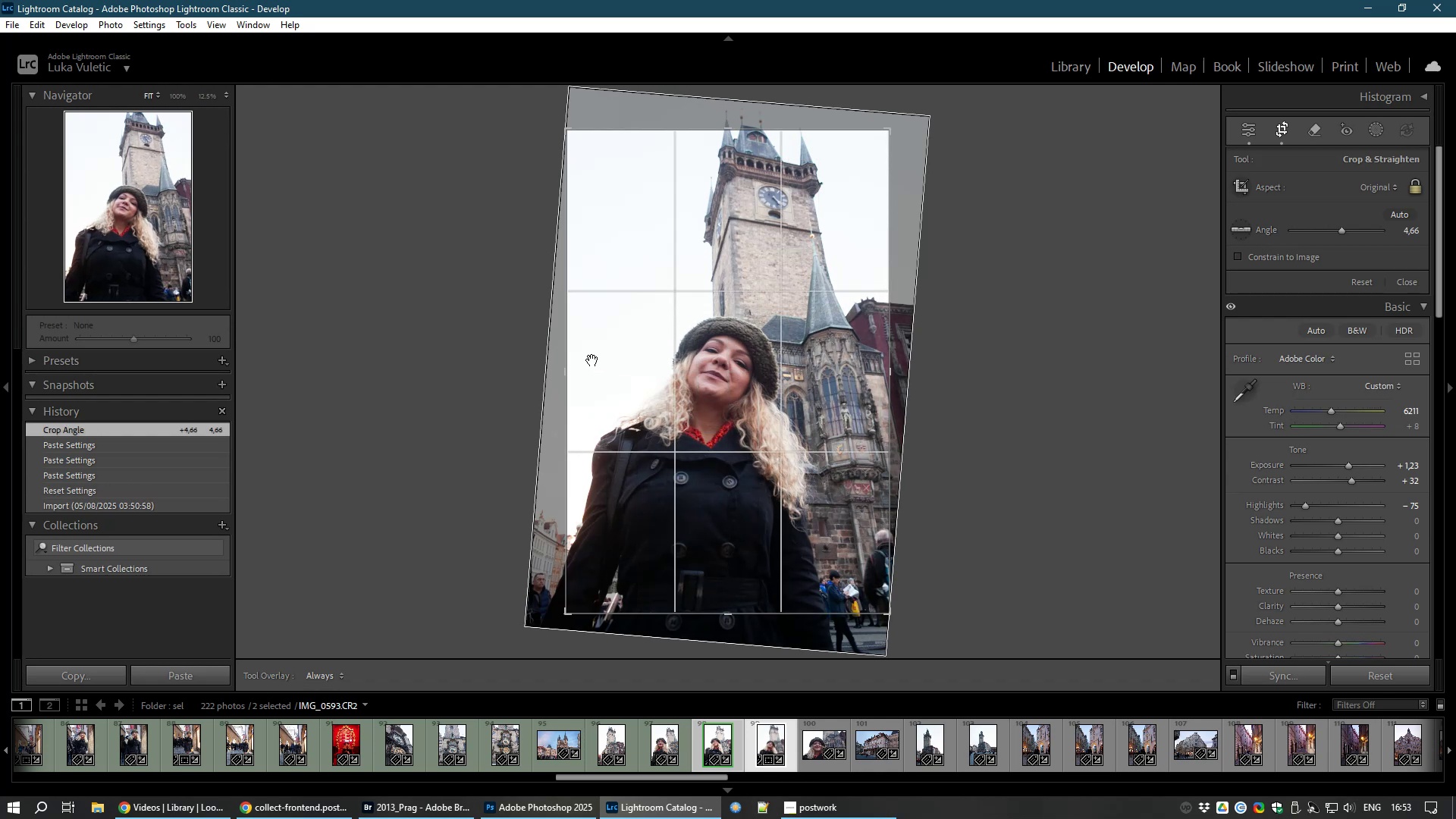 
key(Escape)
 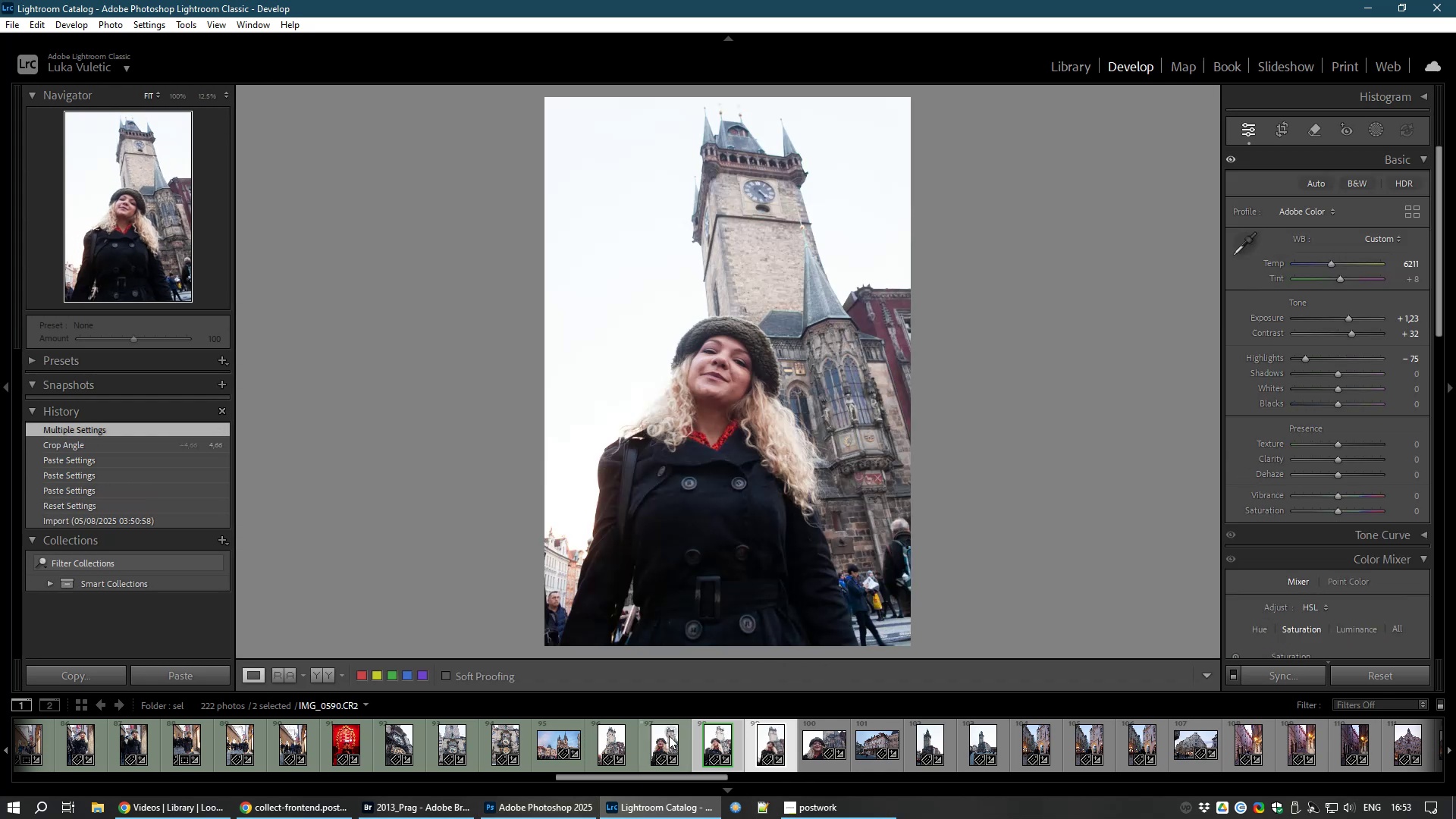 
key(8)
 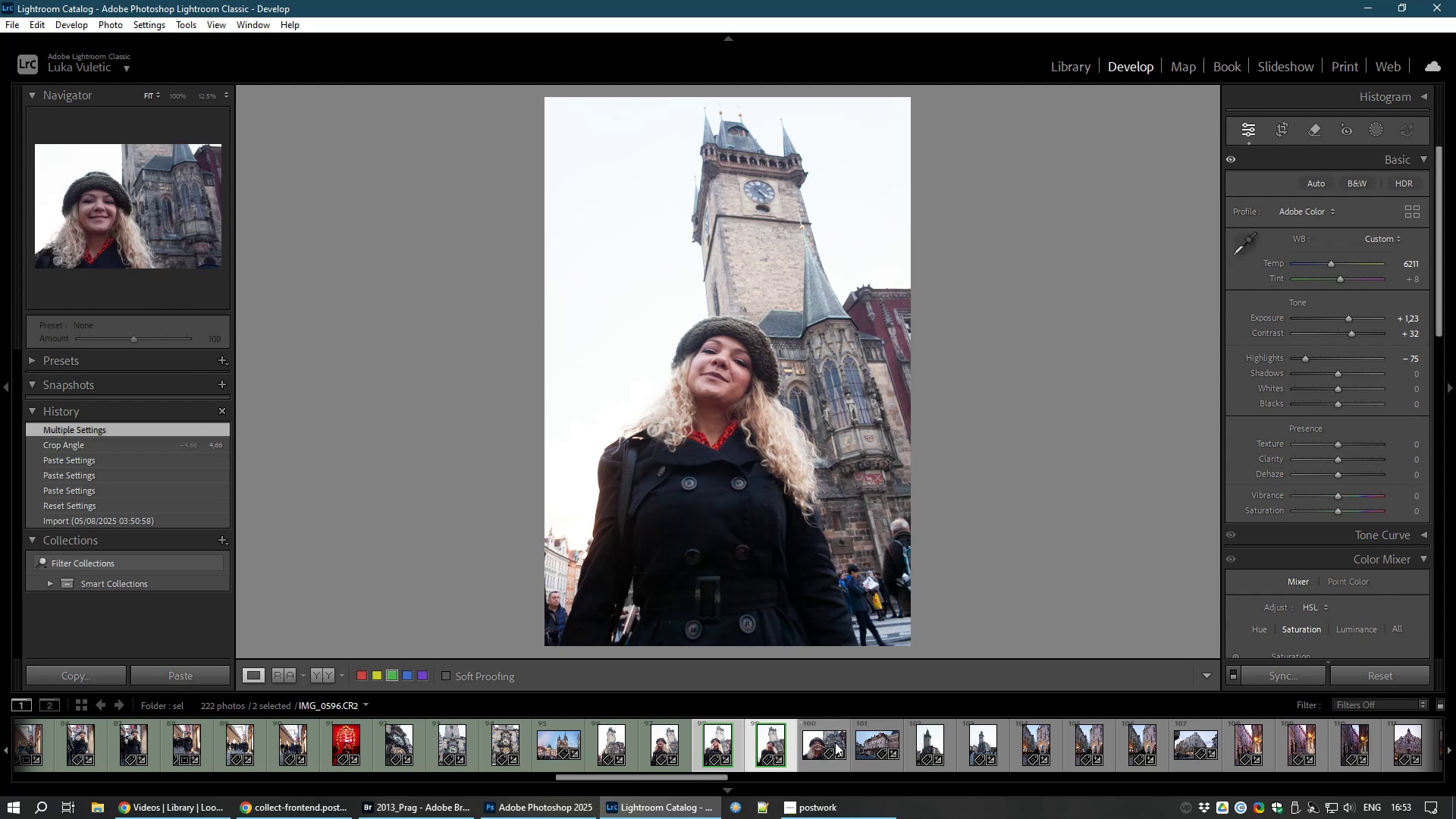 
left_click([835, 742])
 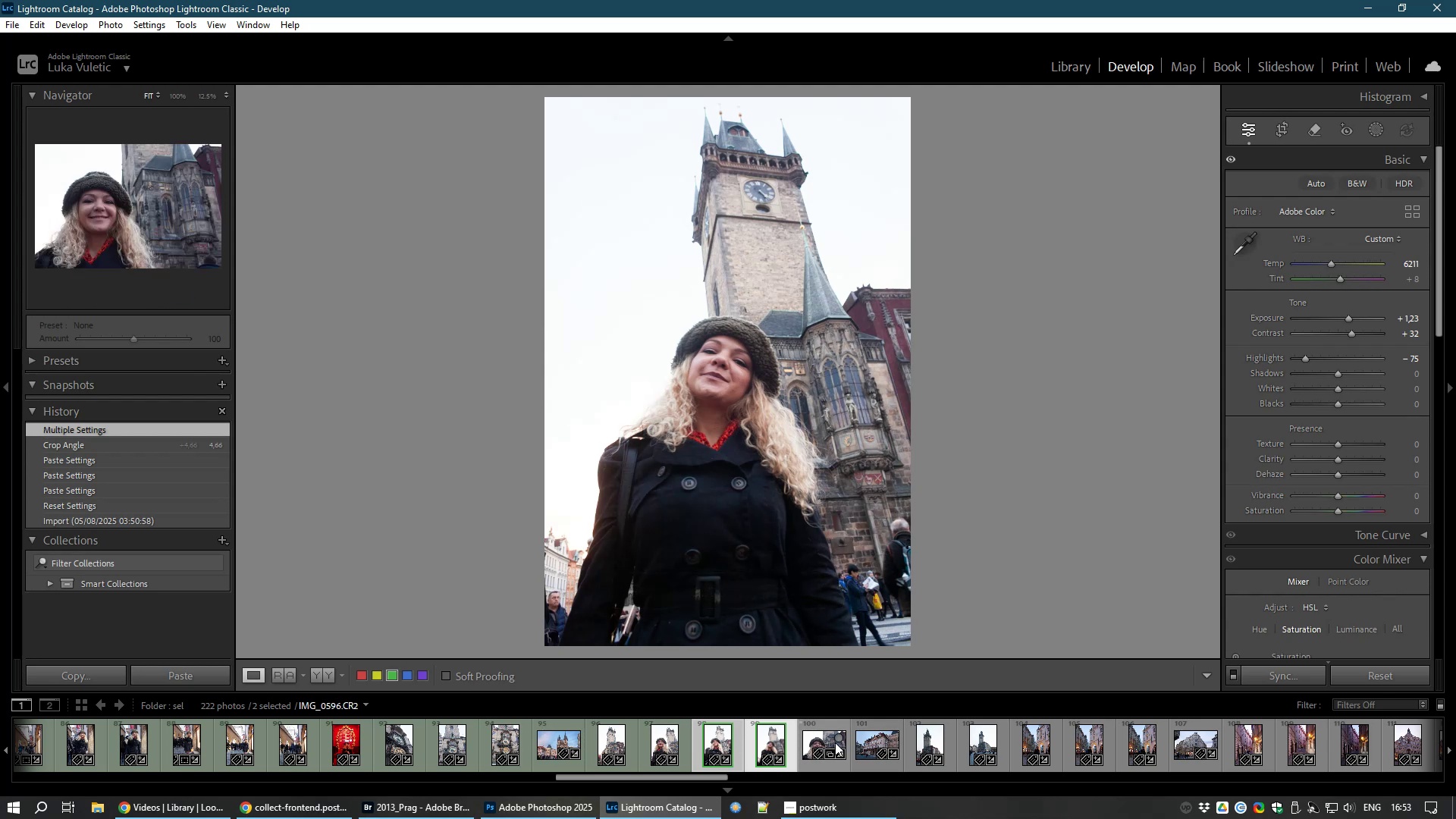 
key(Control+D)
 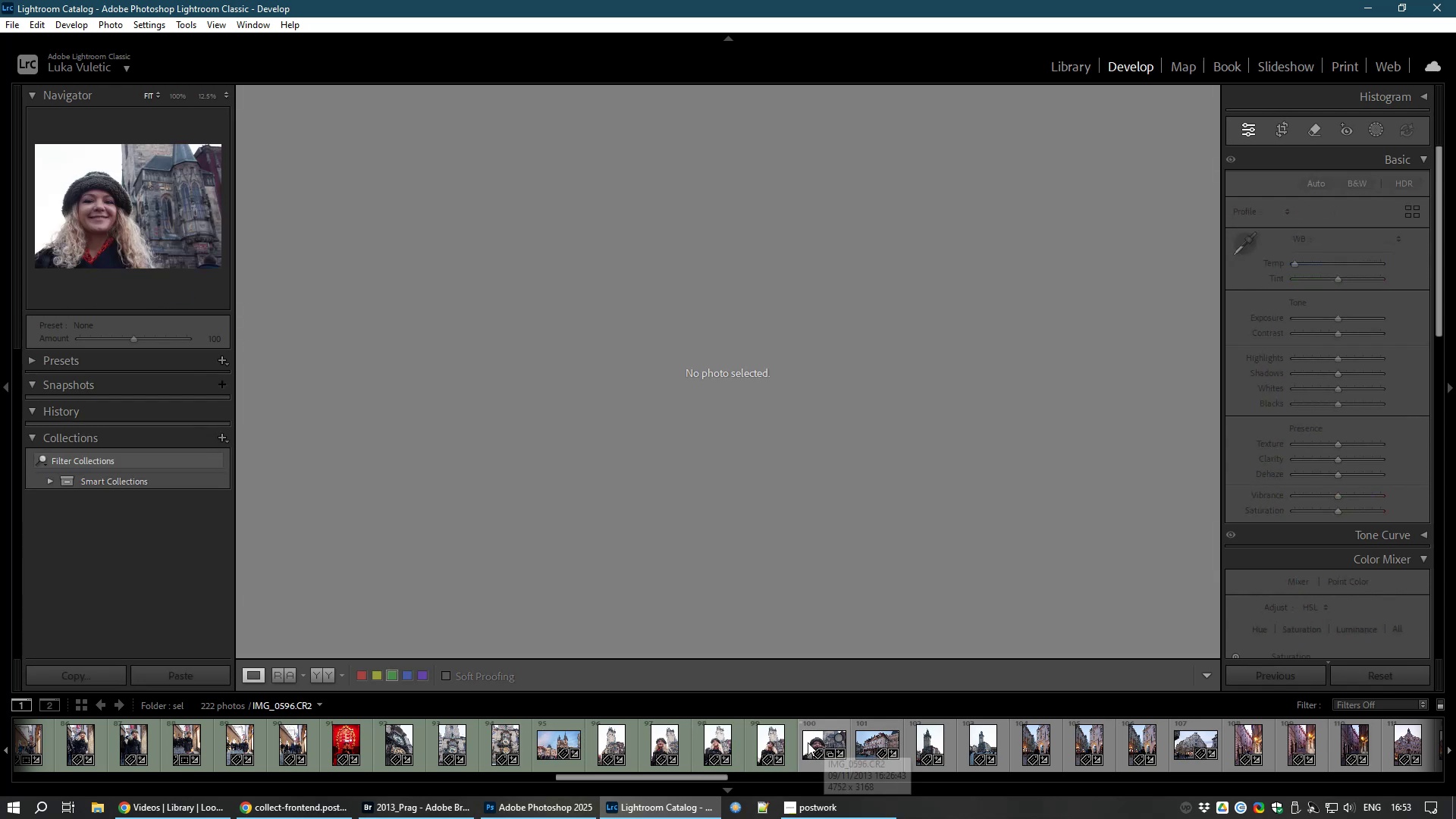 
left_click([811, 738])
 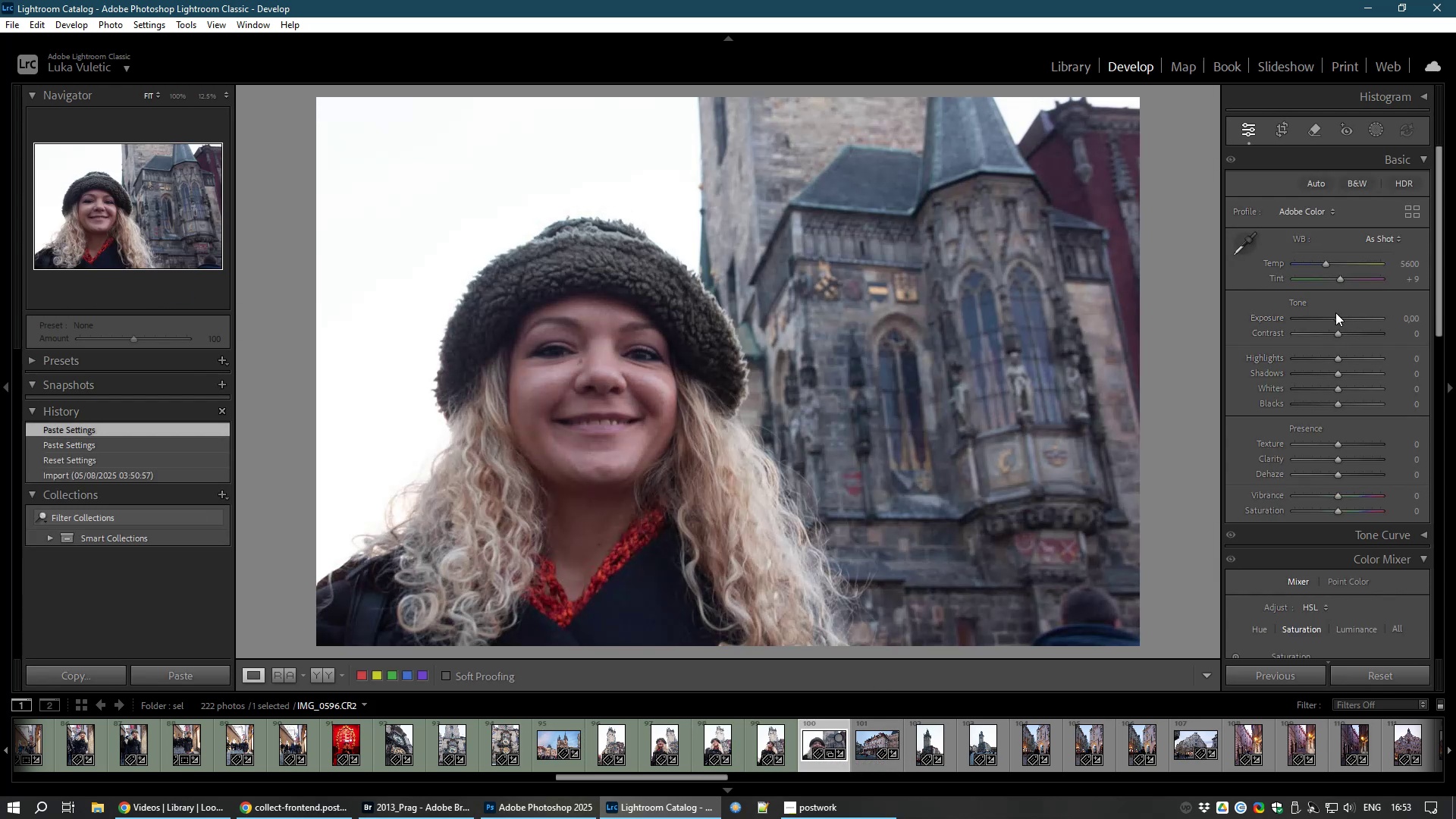 
left_click_drag(start_coordinate=[1338, 317], to_coordinate=[1342, 318])
 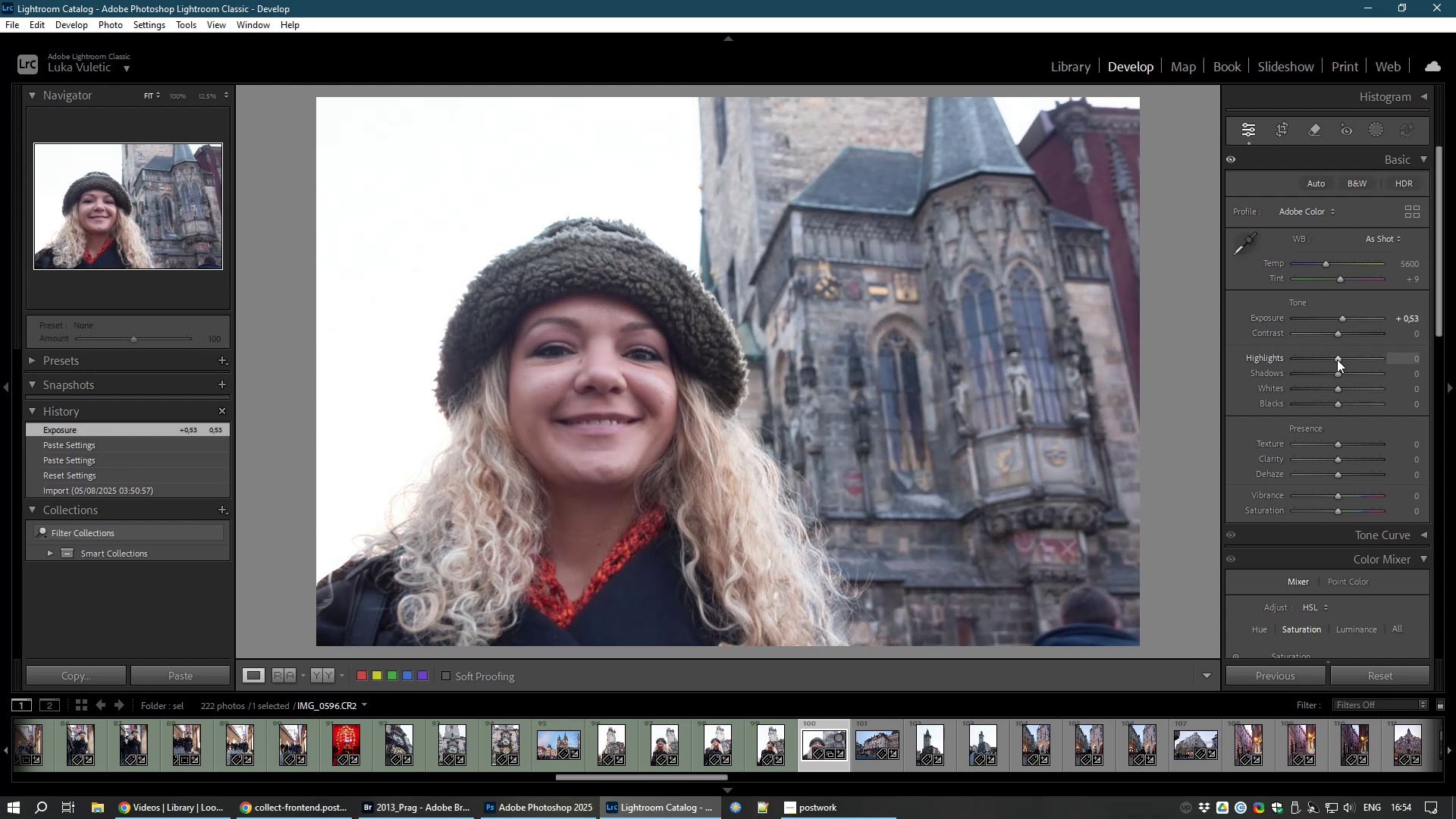 
left_click_drag(start_coordinate=[1337, 359], to_coordinate=[1321, 360])
 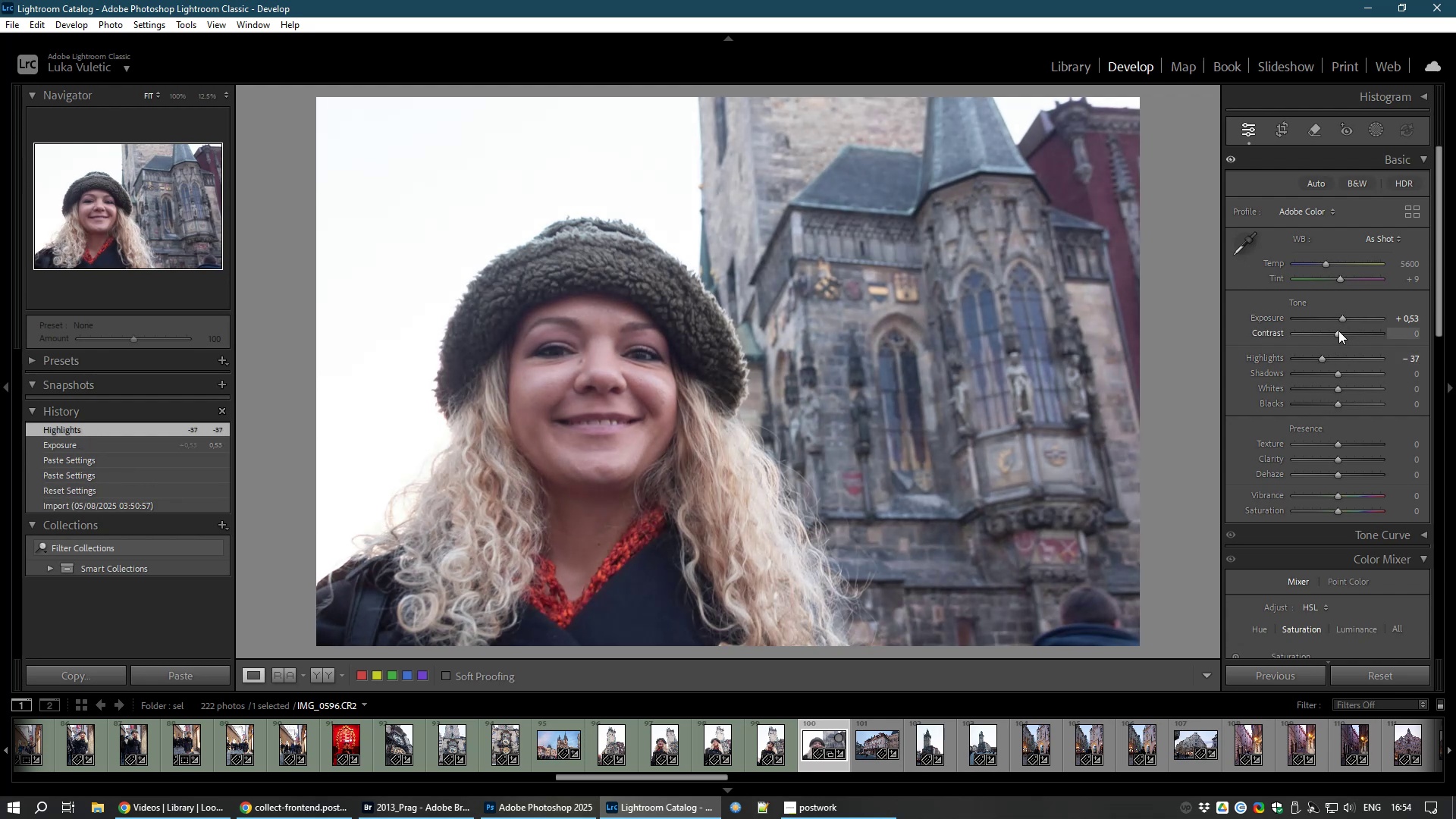 
left_click_drag(start_coordinate=[1335, 333], to_coordinate=[1348, 334])
 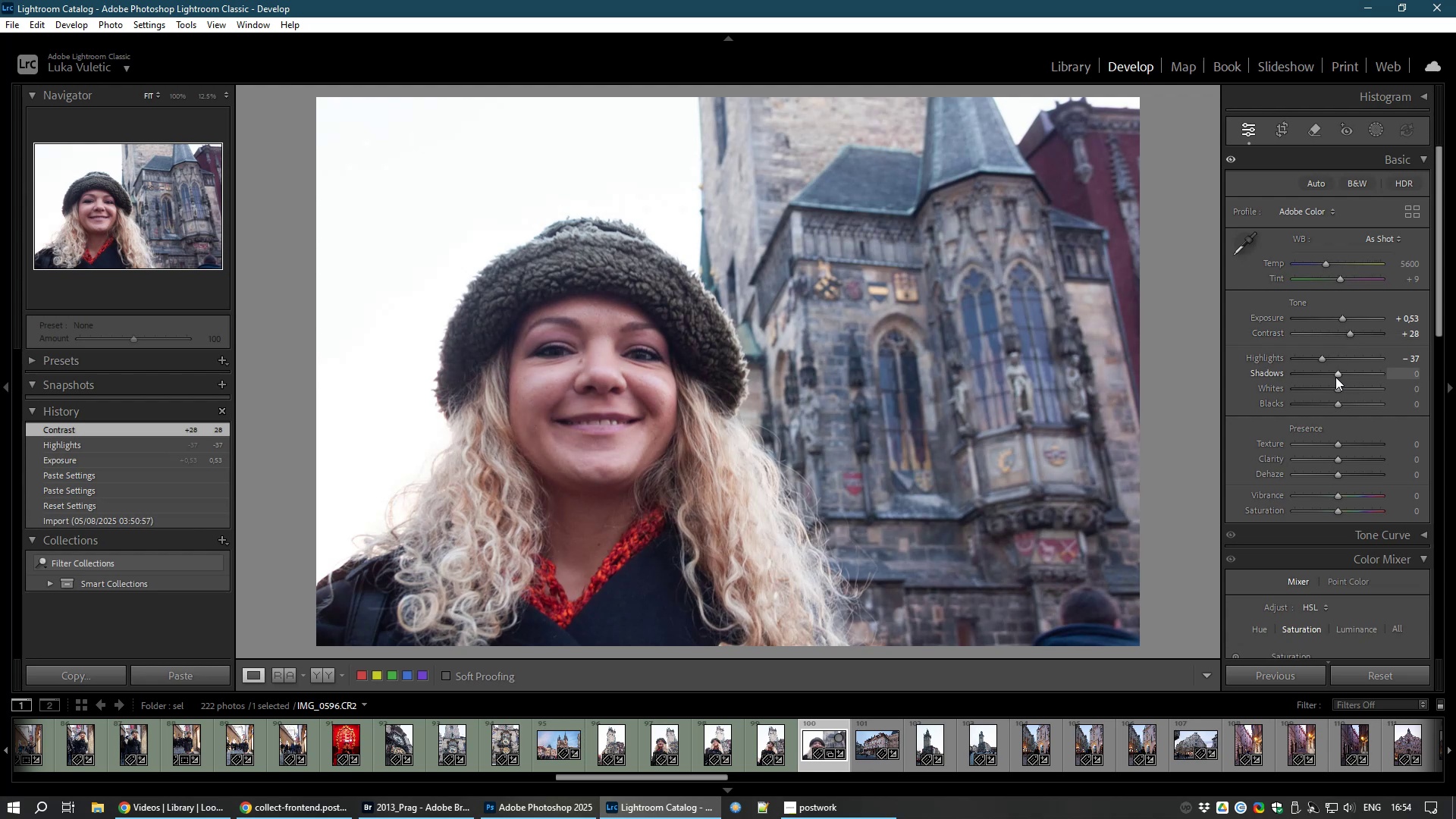 
left_click_drag(start_coordinate=[1339, 375], to_coordinate=[1348, 374])
 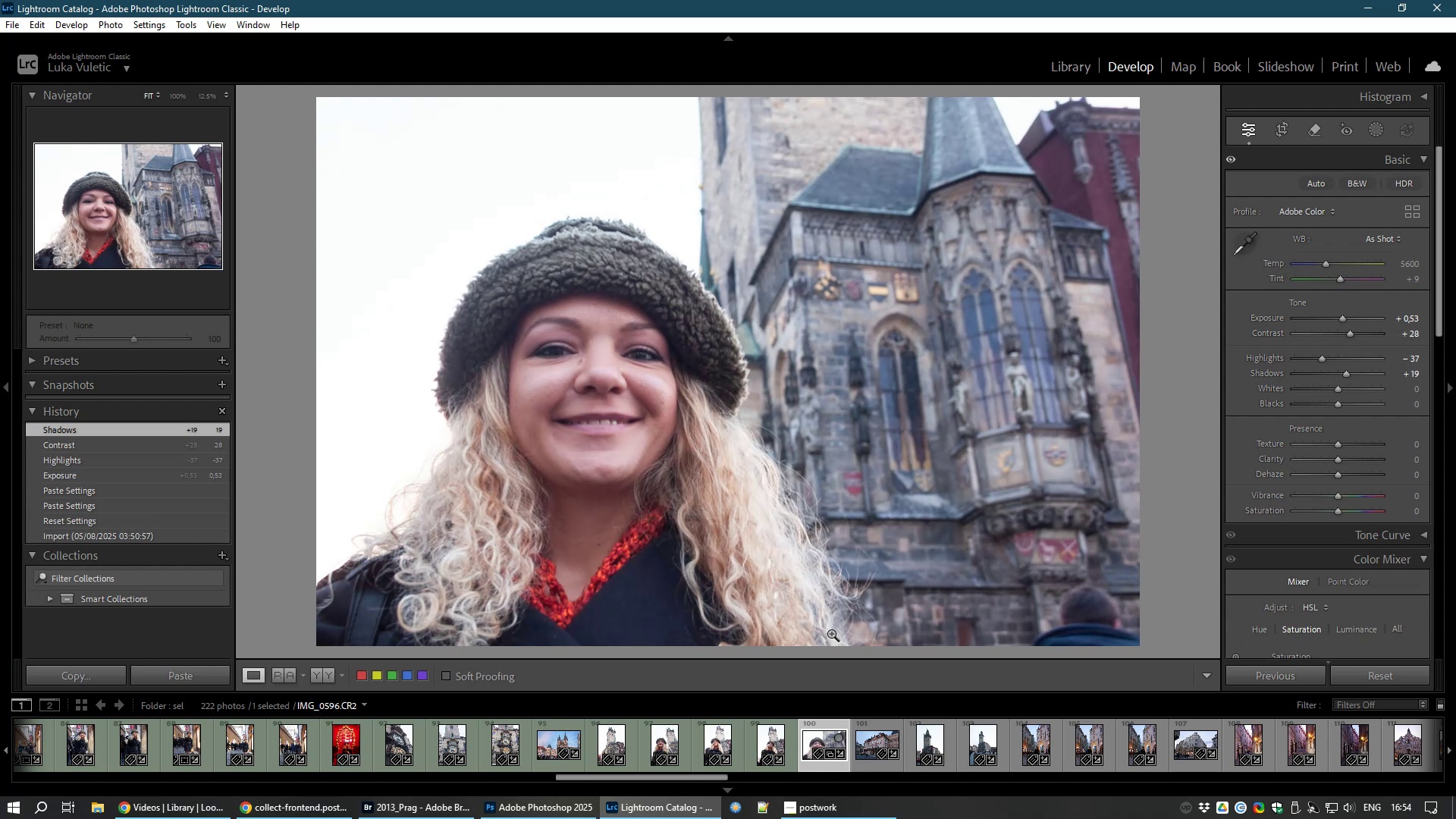 
wait(7.28)
 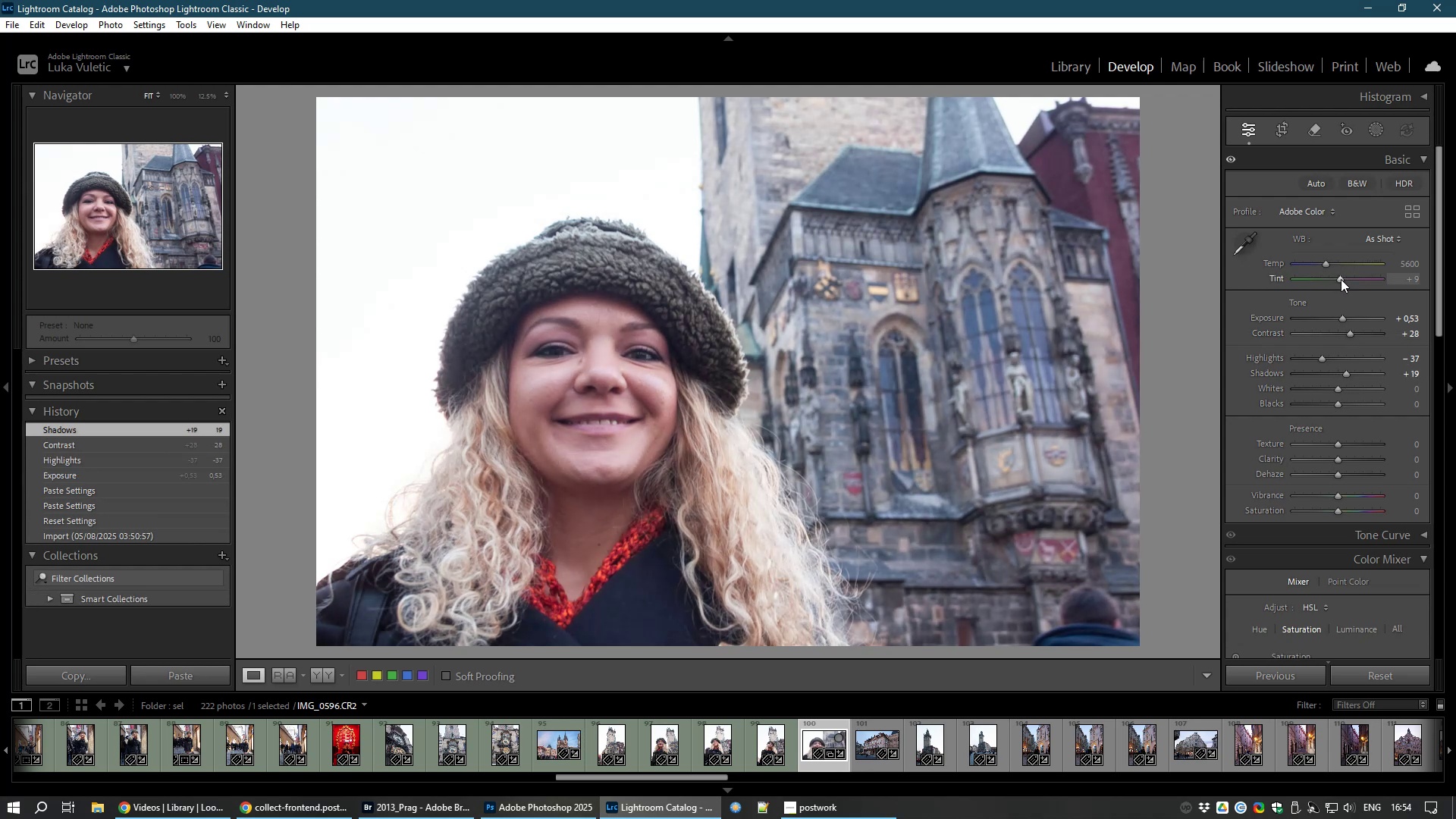 
key(8)
 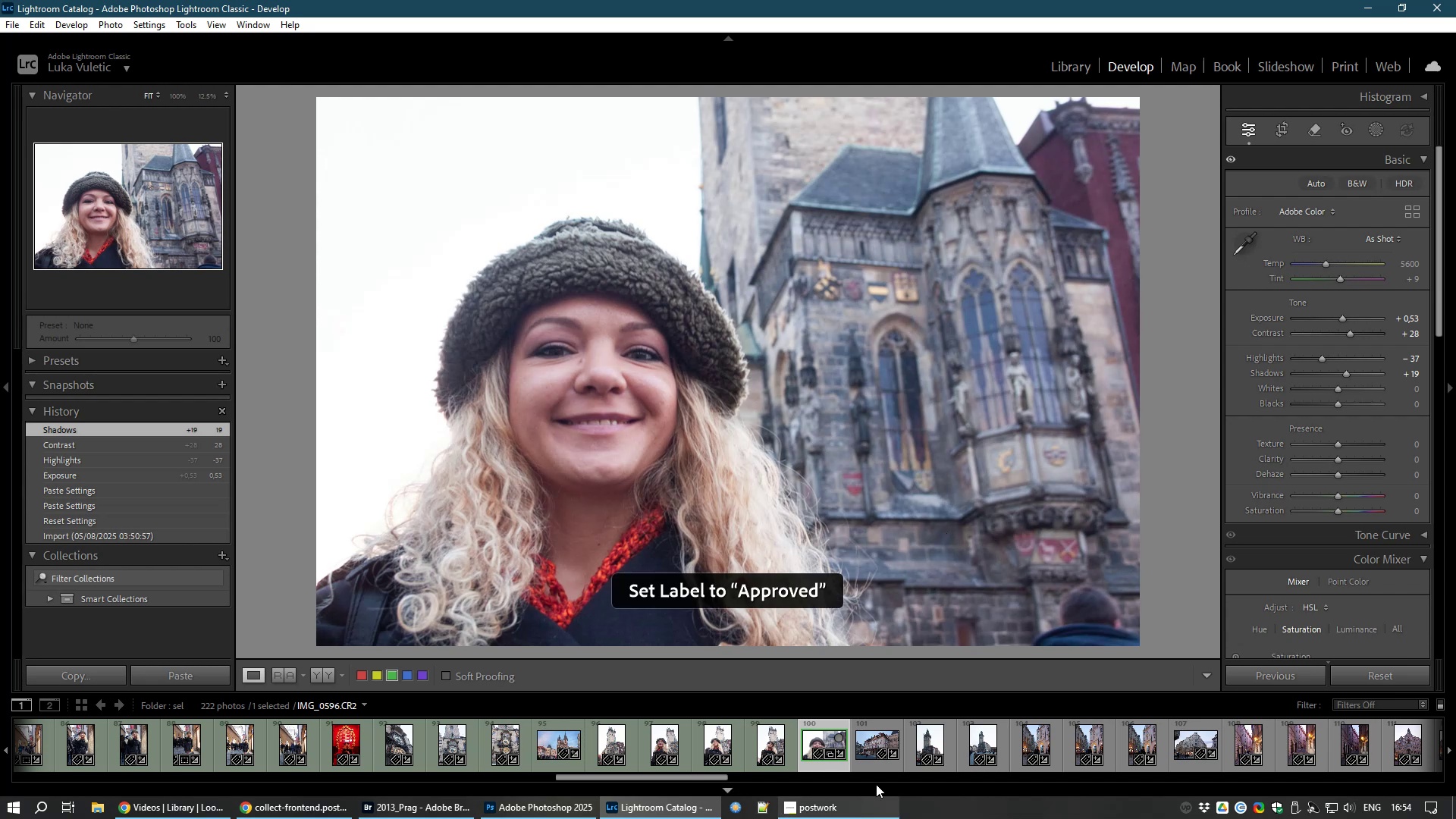 
mouse_move([863, 733])
 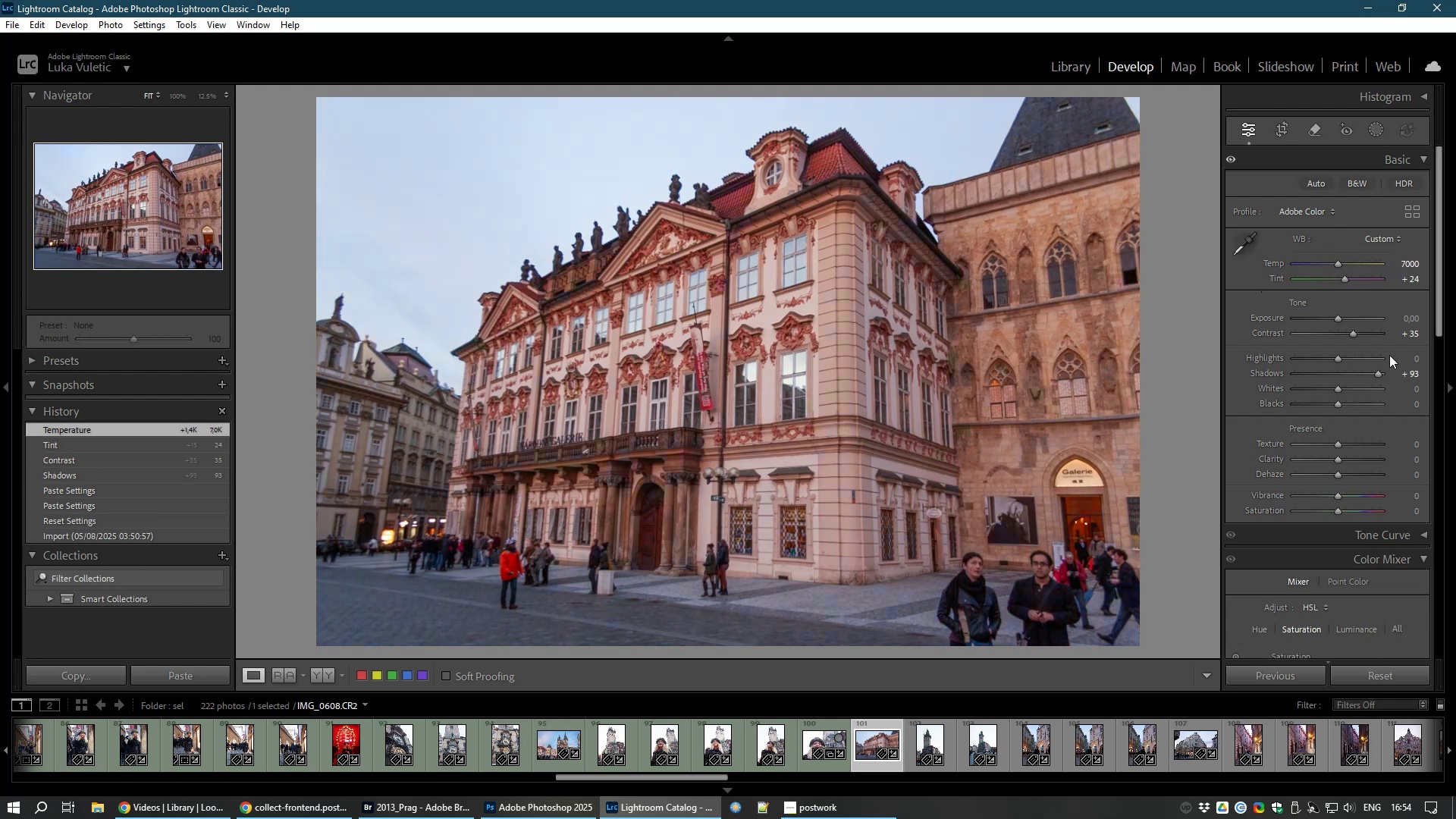 
wait(25.03)
 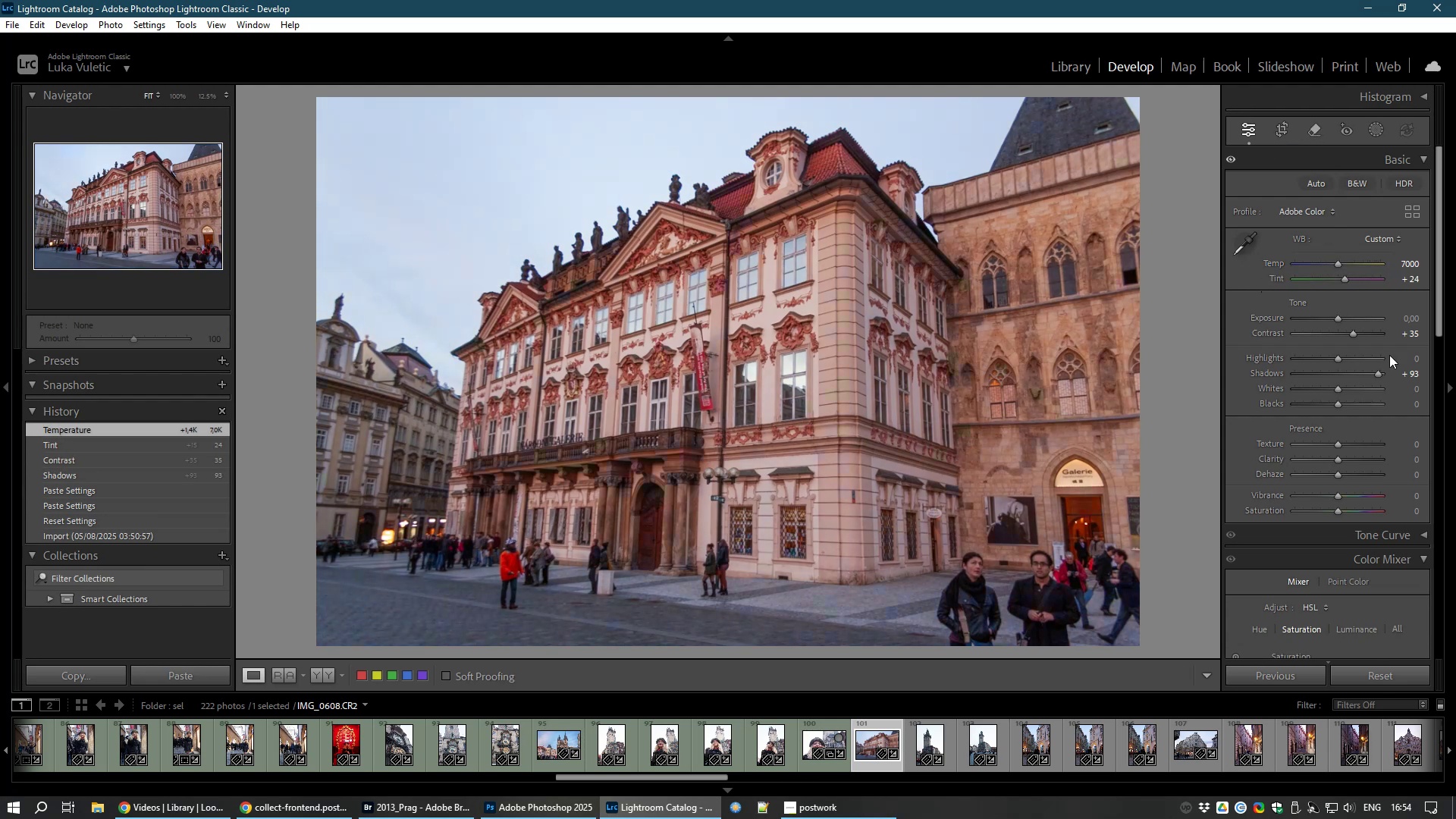 
left_click([1328, 500])
 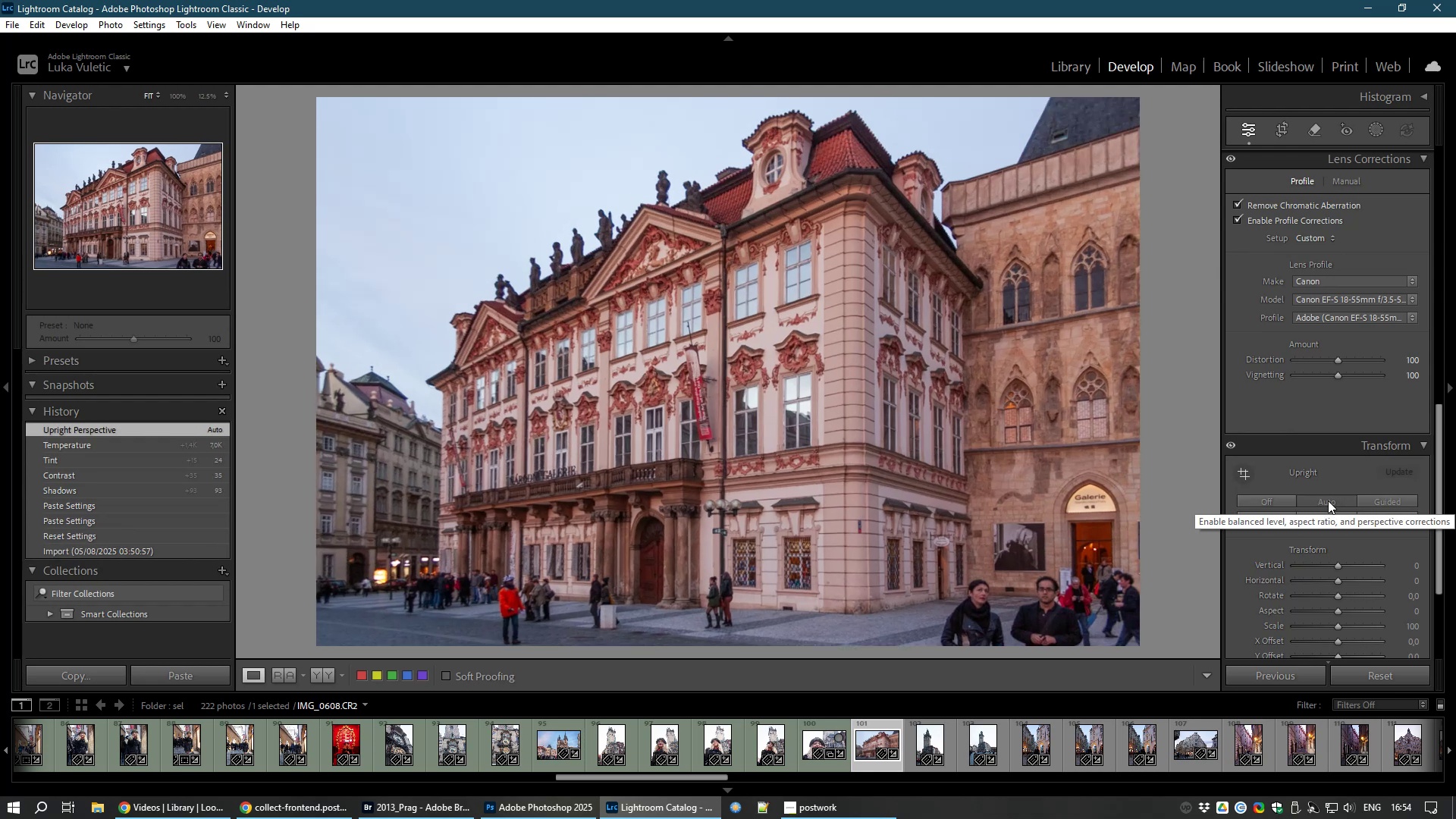 
left_click([1251, 494])
 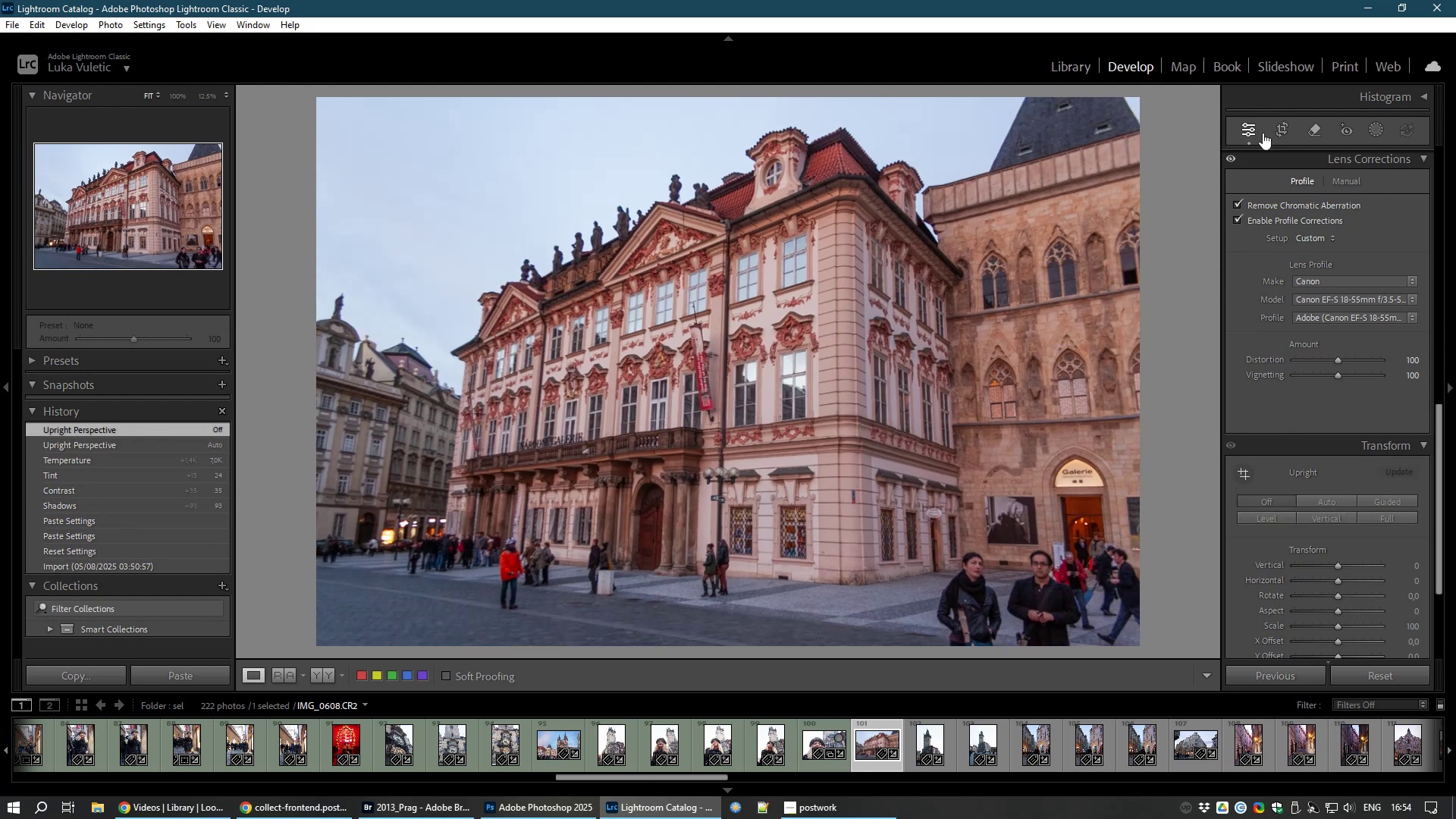 
left_click([1281, 124])
 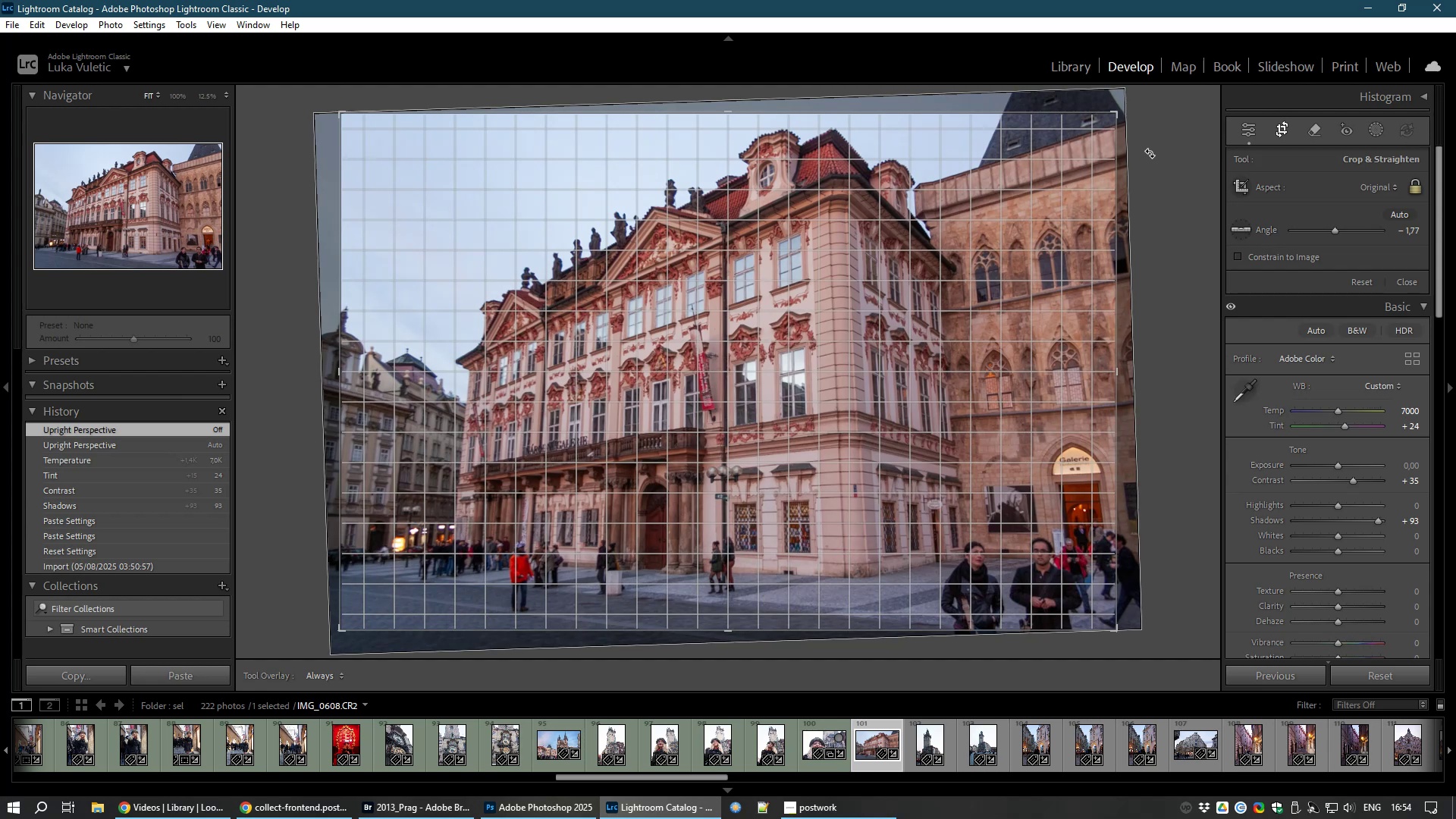 
wait(5.0)
 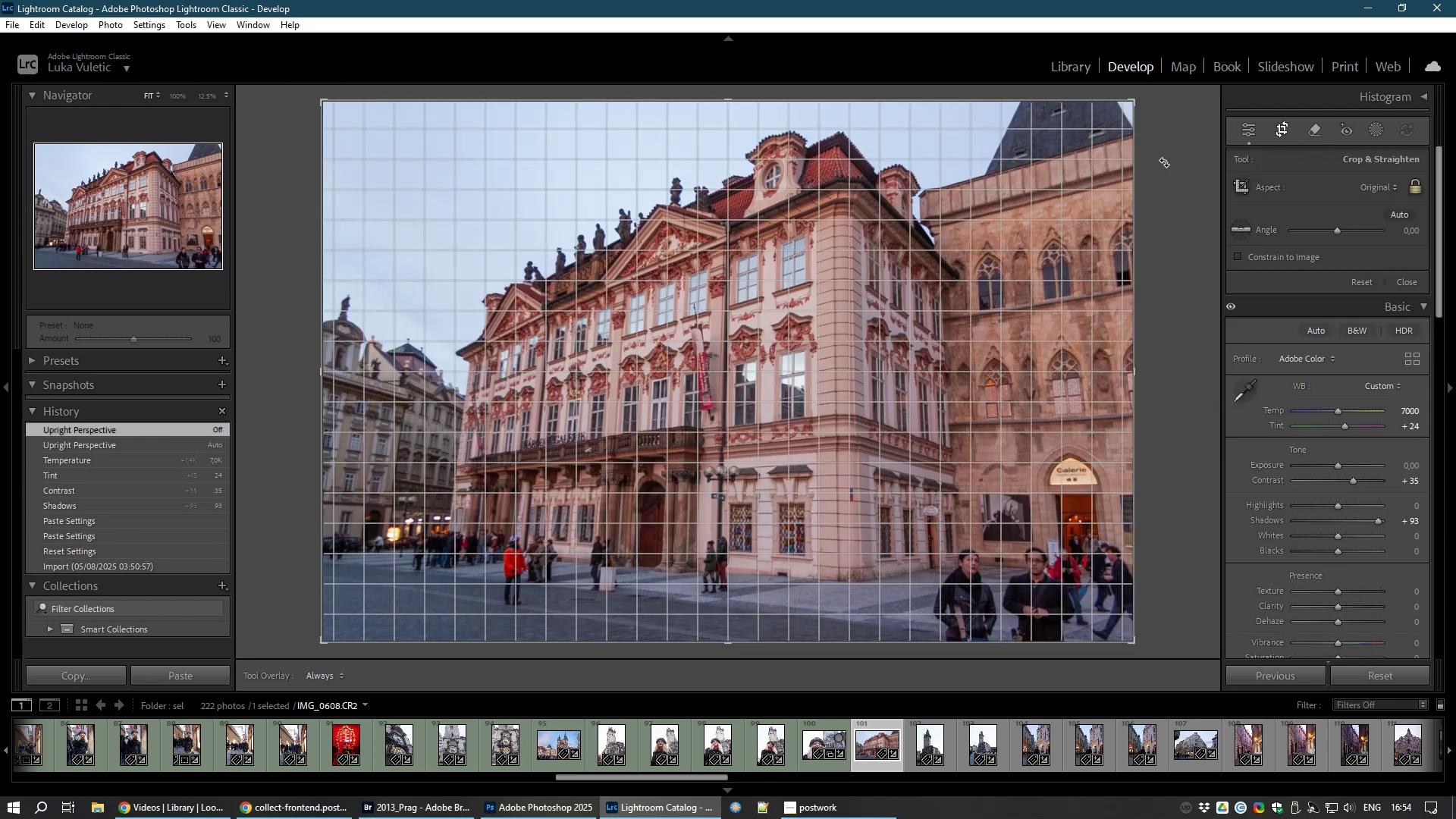 
double_click([971, 306])
 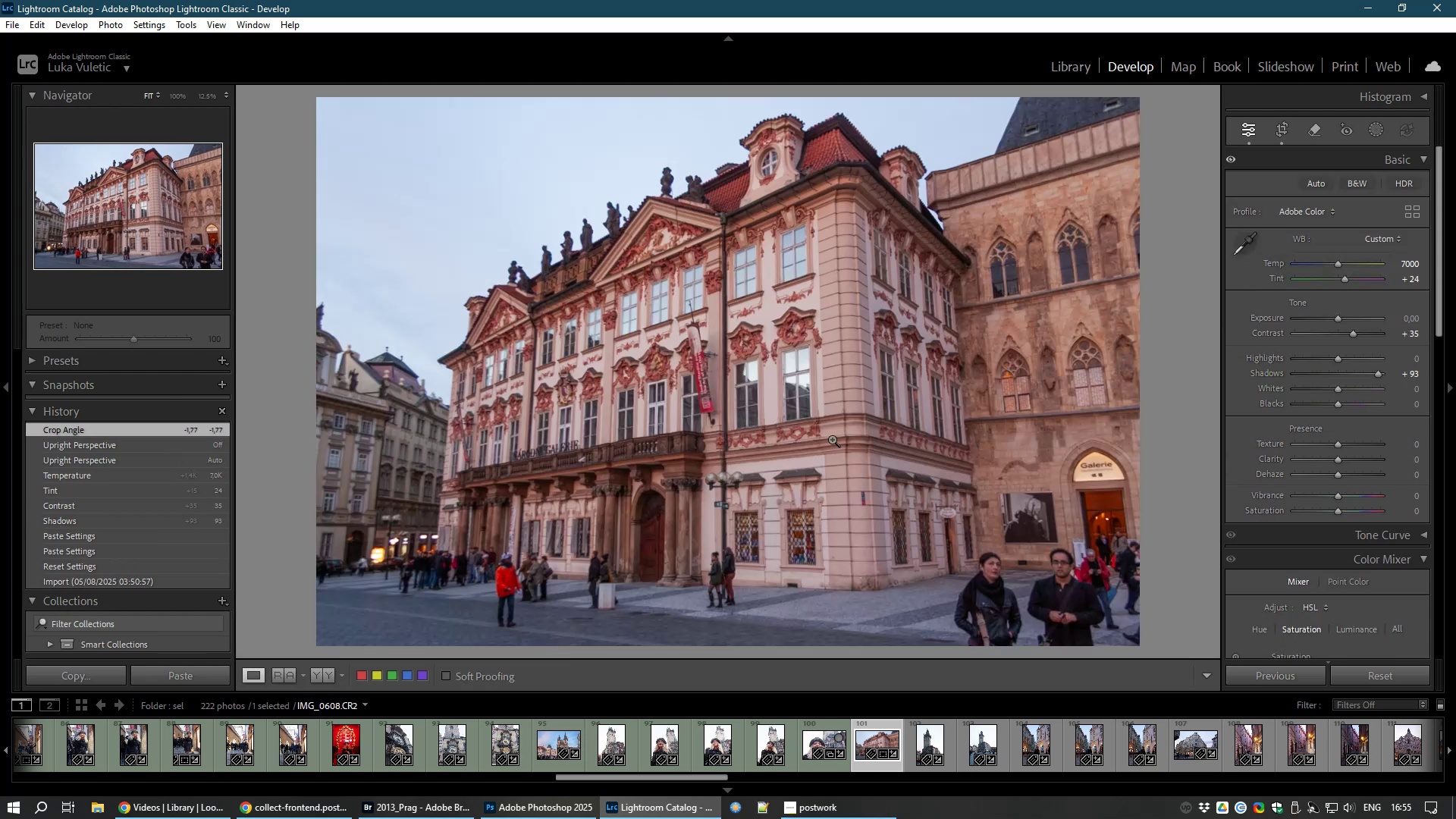 
key(8)
 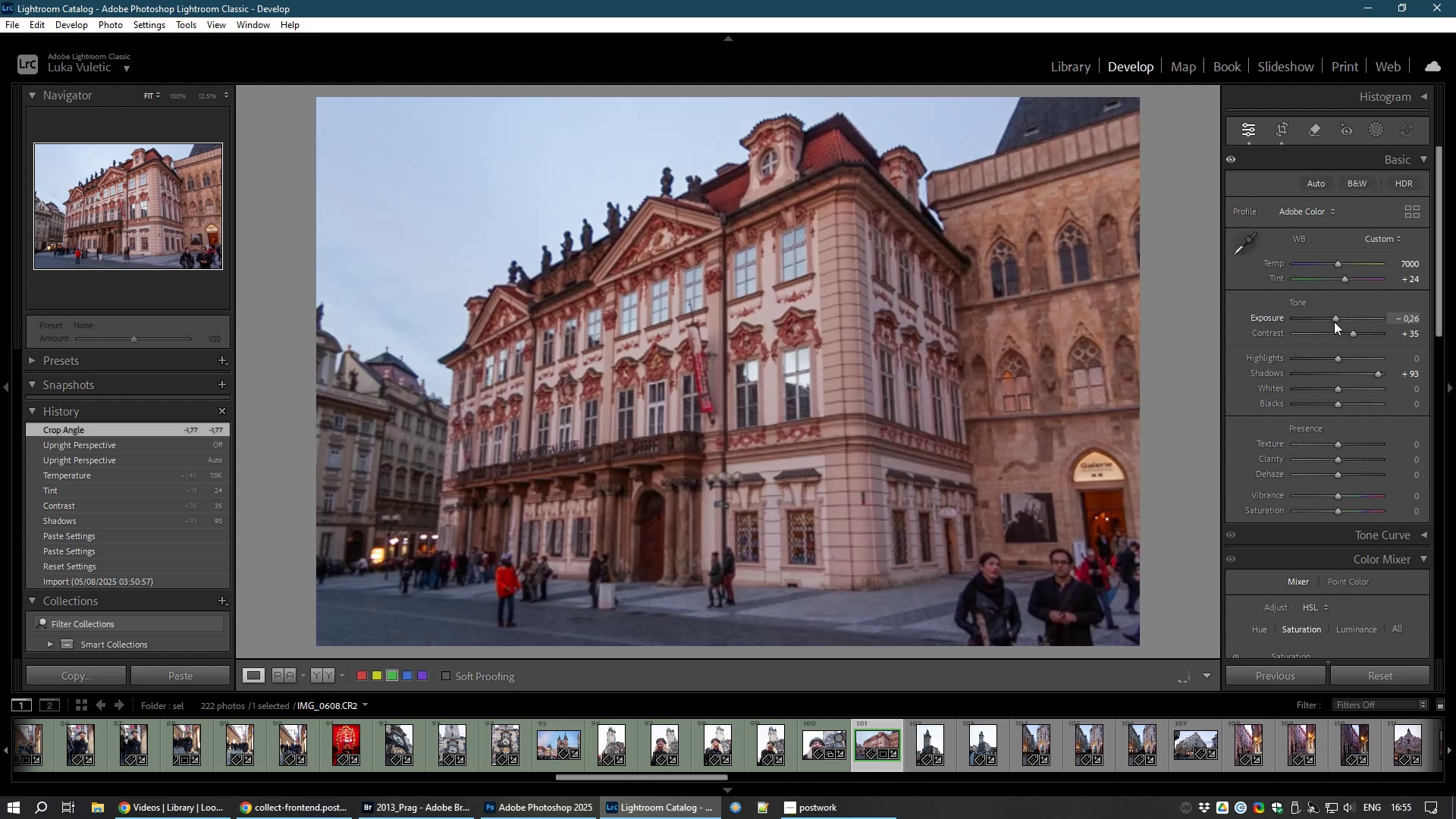 
wait(12.73)
 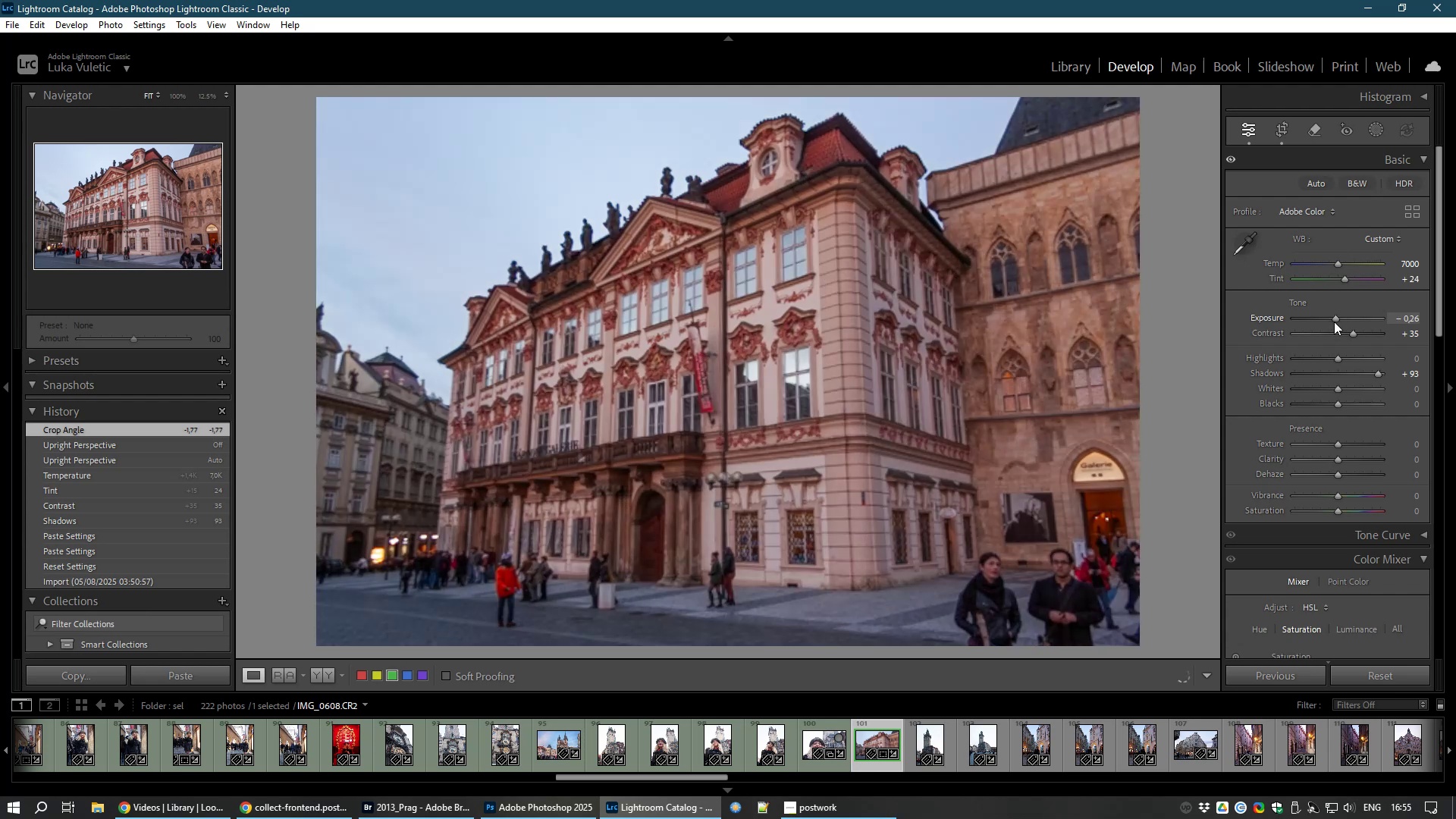 
left_click([737, 607])
 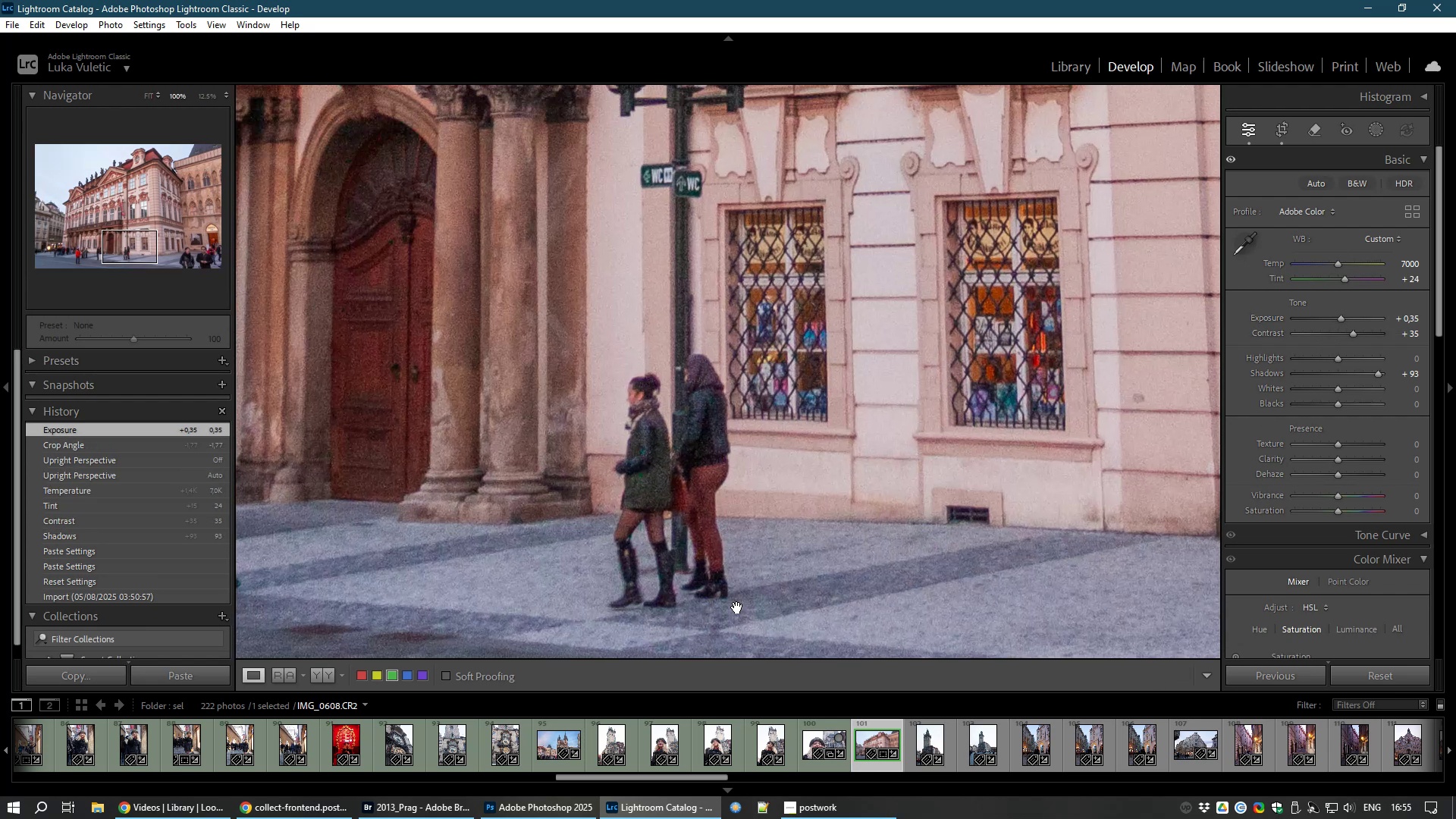 
left_click([737, 607])
 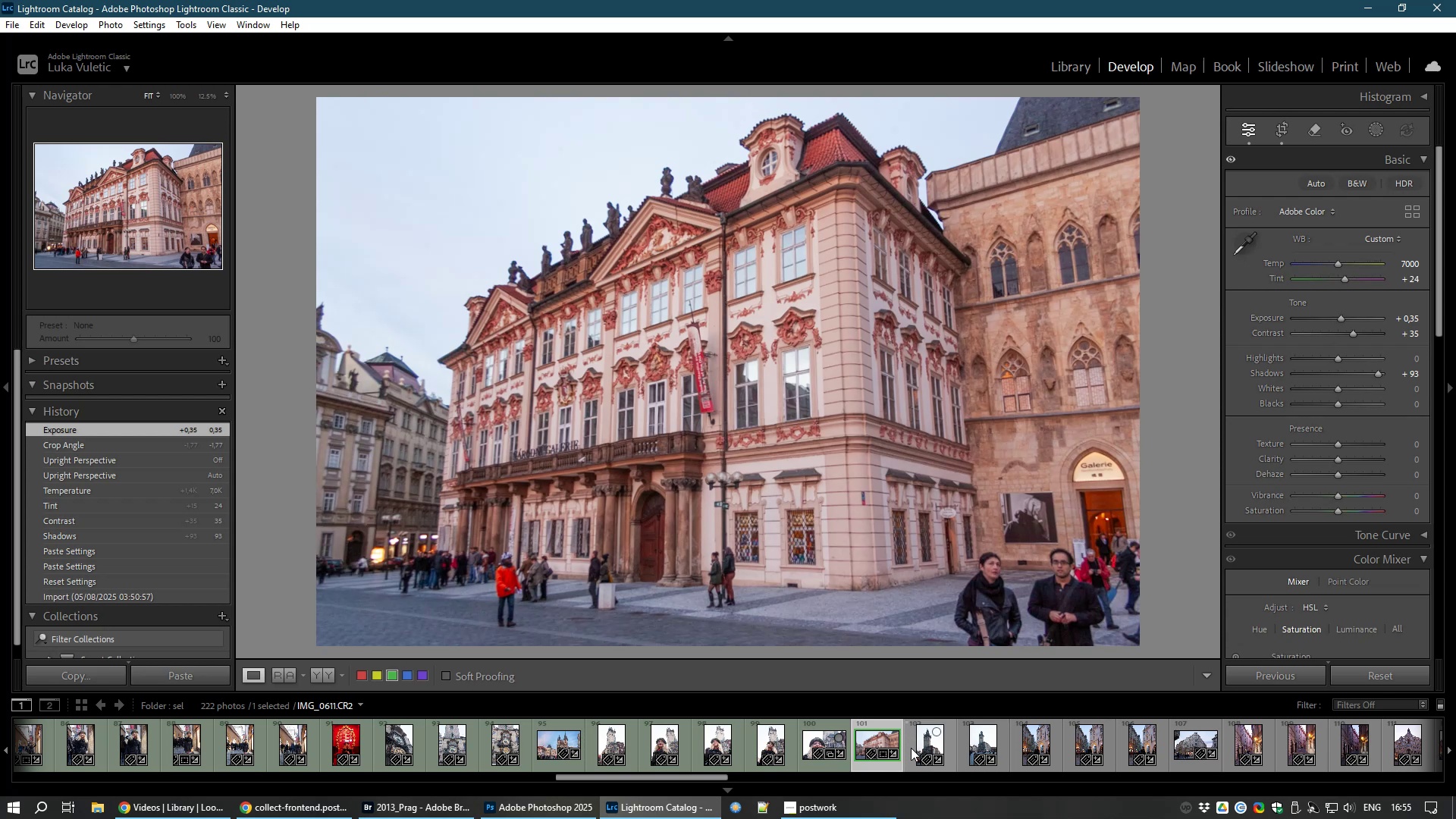 
mouse_move([934, 721])
 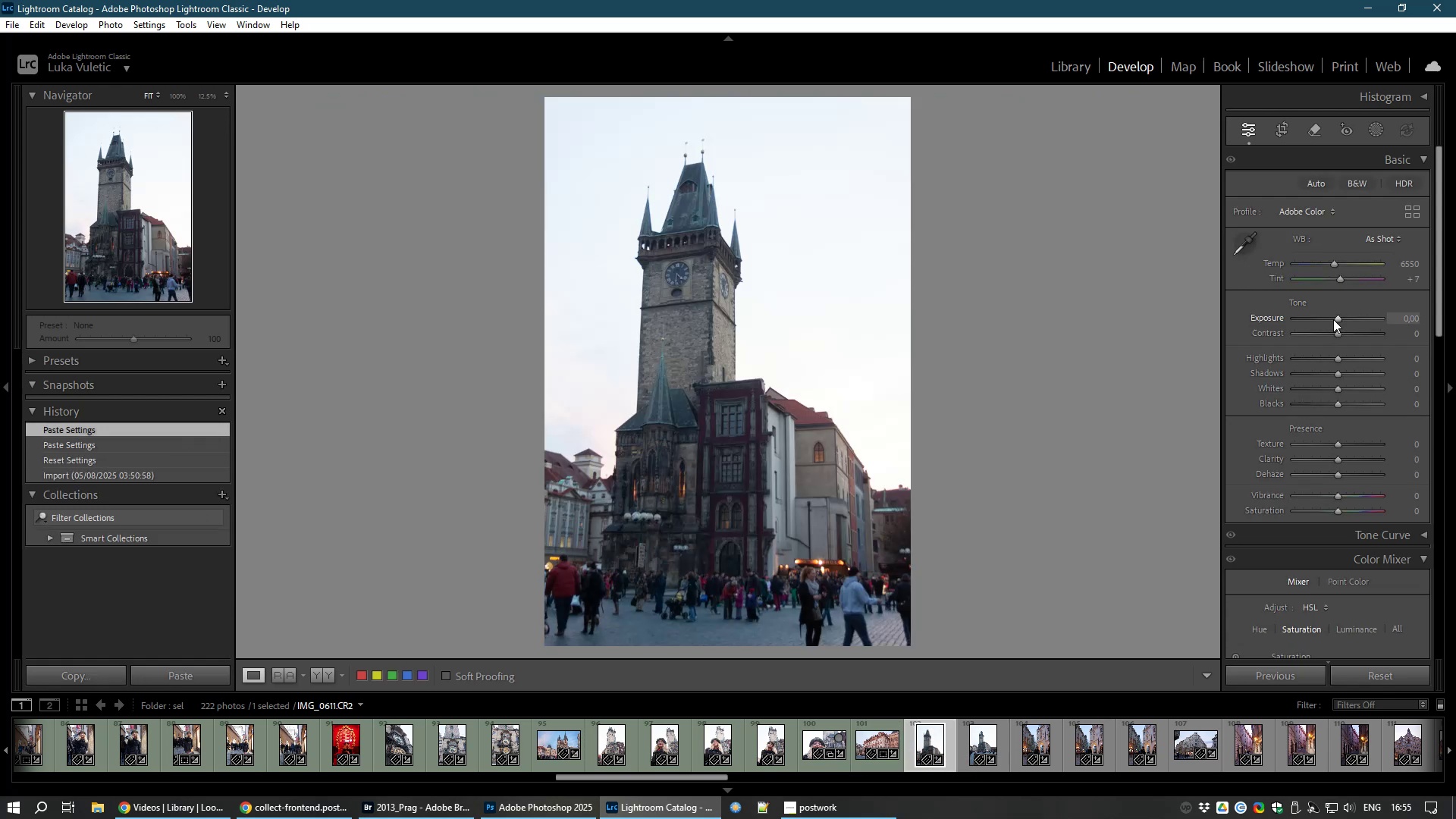 
left_click_drag(start_coordinate=[1336, 317], to_coordinate=[1346, 319])
 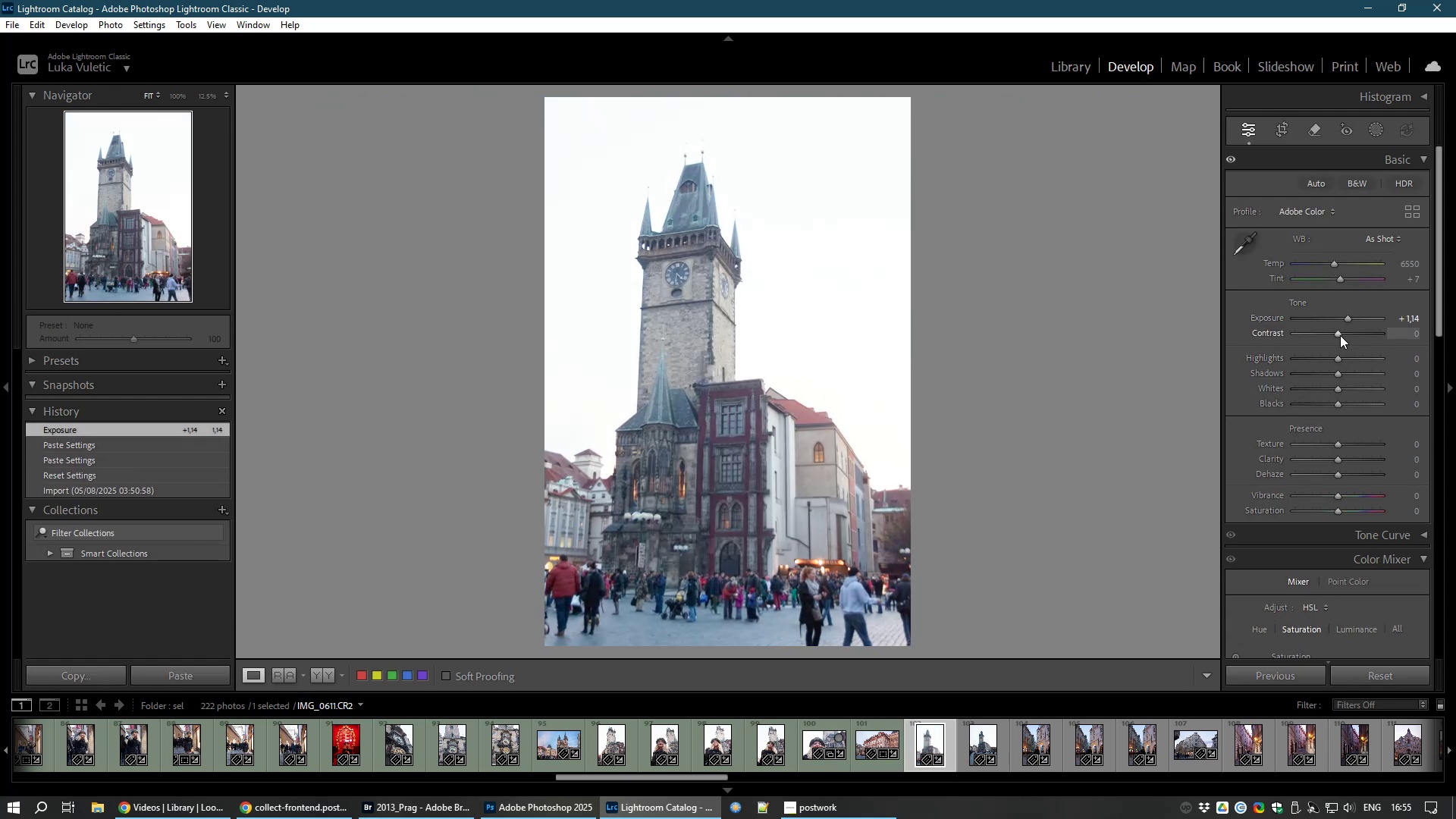 
left_click_drag(start_coordinate=[1340, 335], to_coordinate=[1352, 334])
 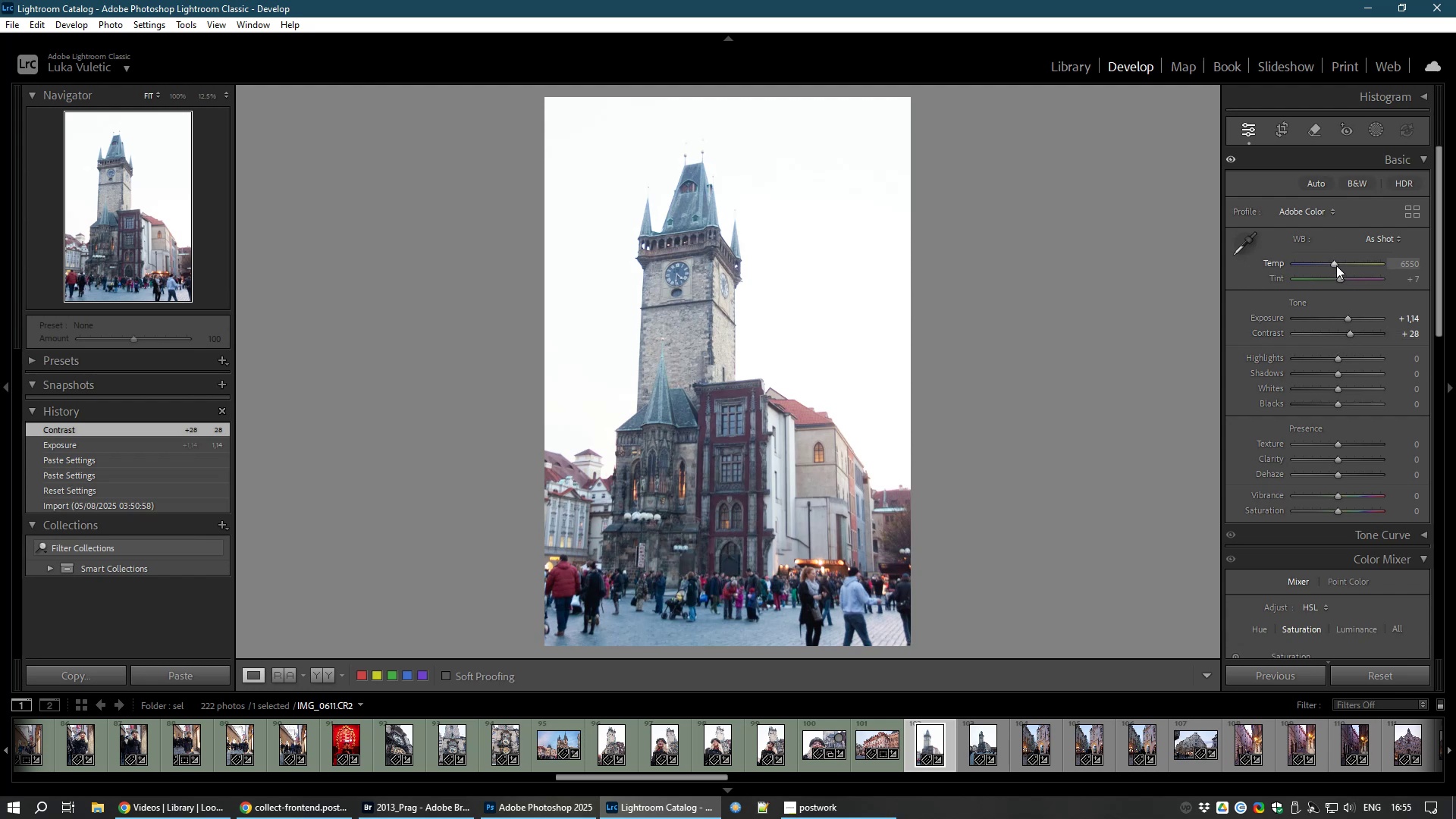 
left_click_drag(start_coordinate=[1333, 264], to_coordinate=[1350, 262])
 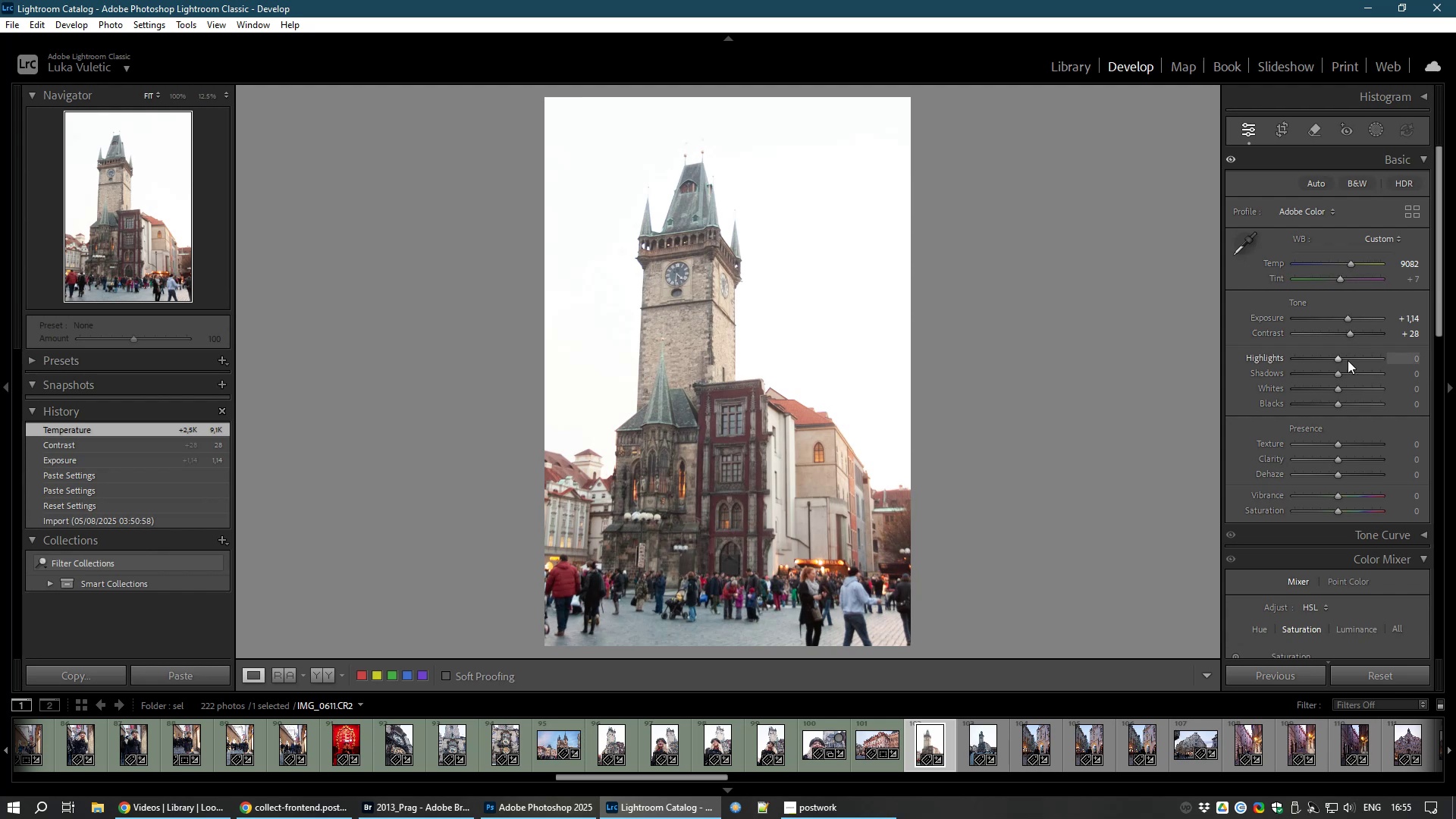 
left_click_drag(start_coordinate=[1337, 358], to_coordinate=[1305, 366])
 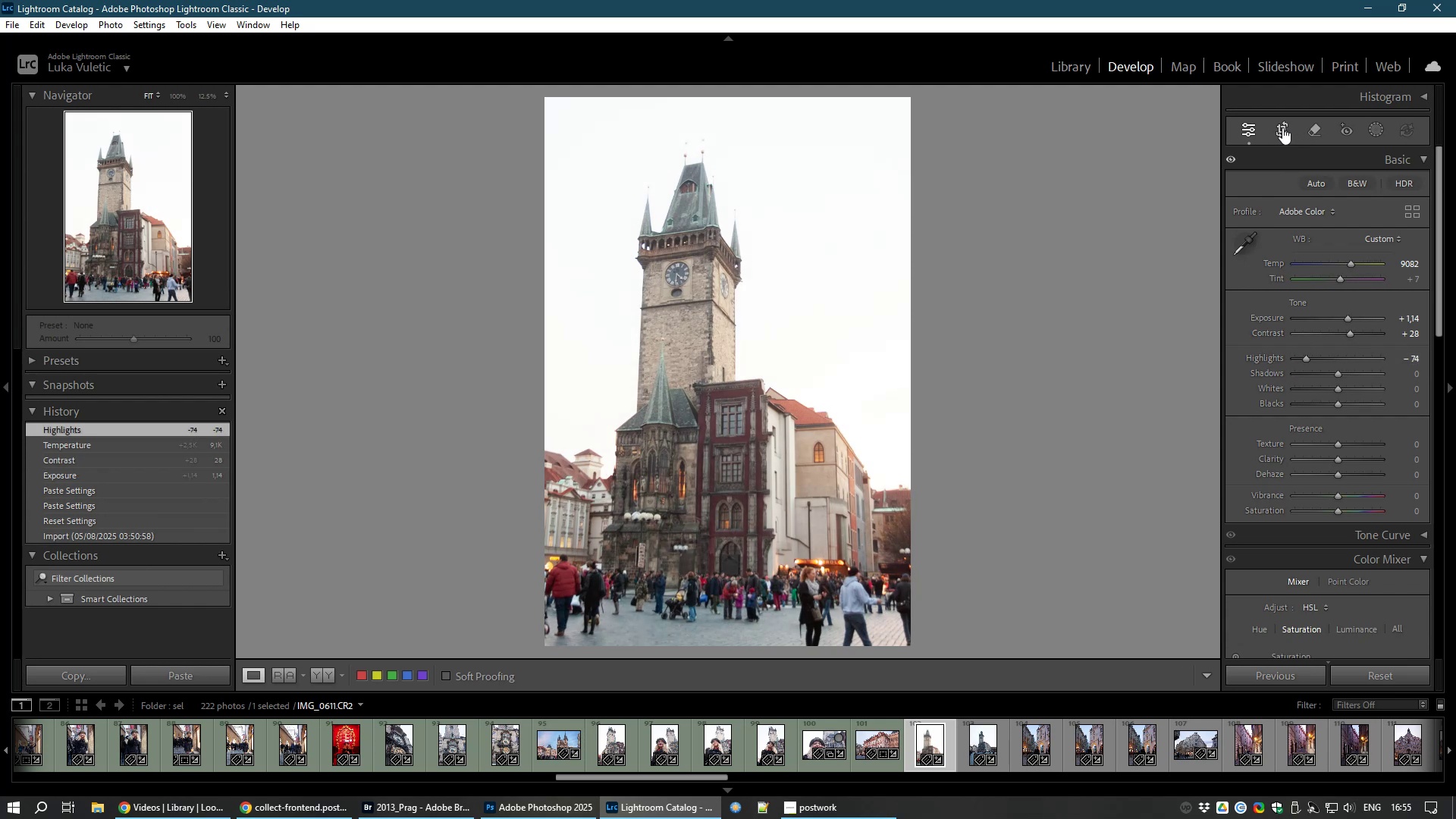 
left_click([1282, 127])
 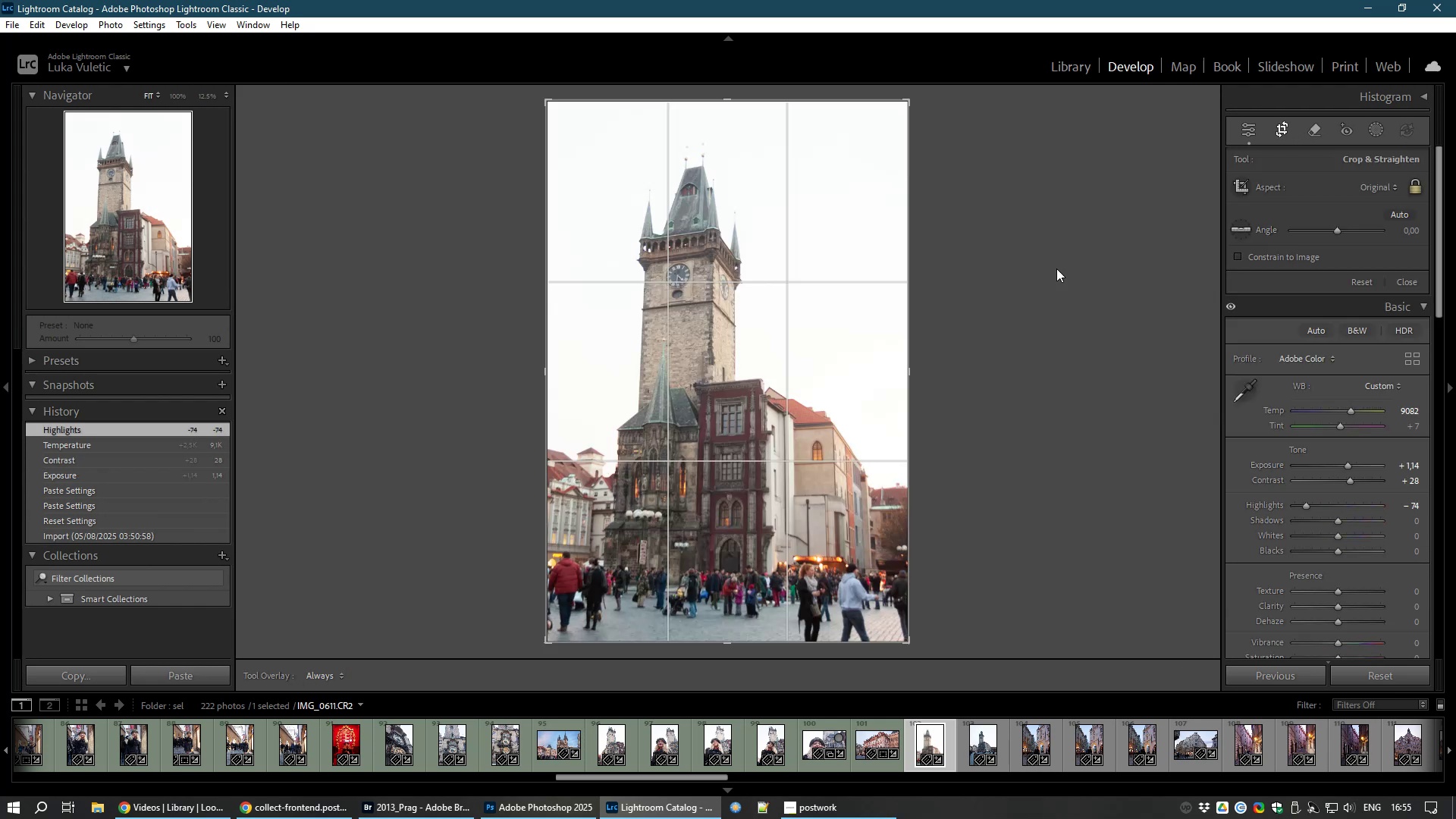 
left_click_drag(start_coordinate=[1056, 269], to_coordinate=[1053, 260])
 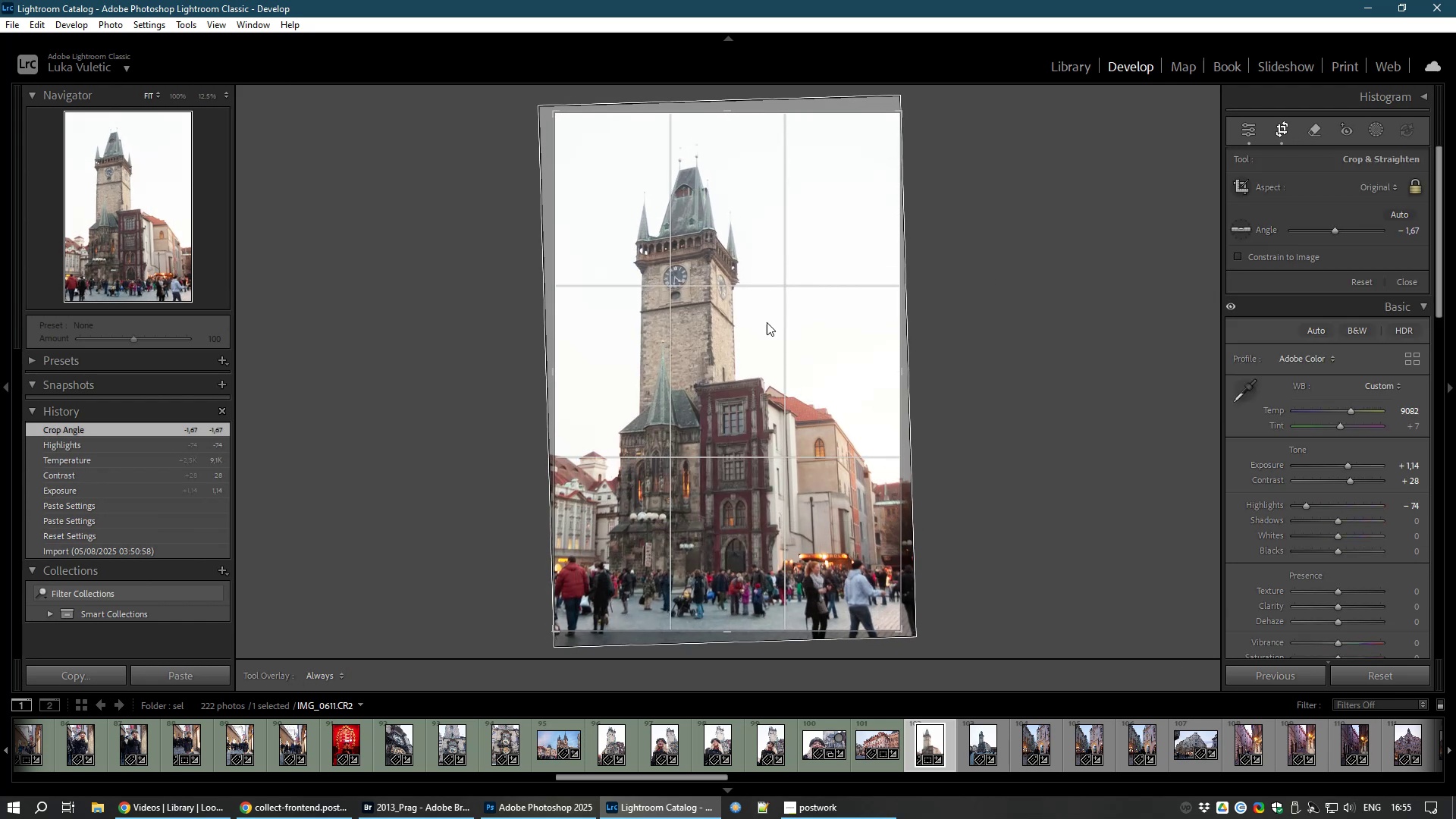 
double_click([767, 322])
 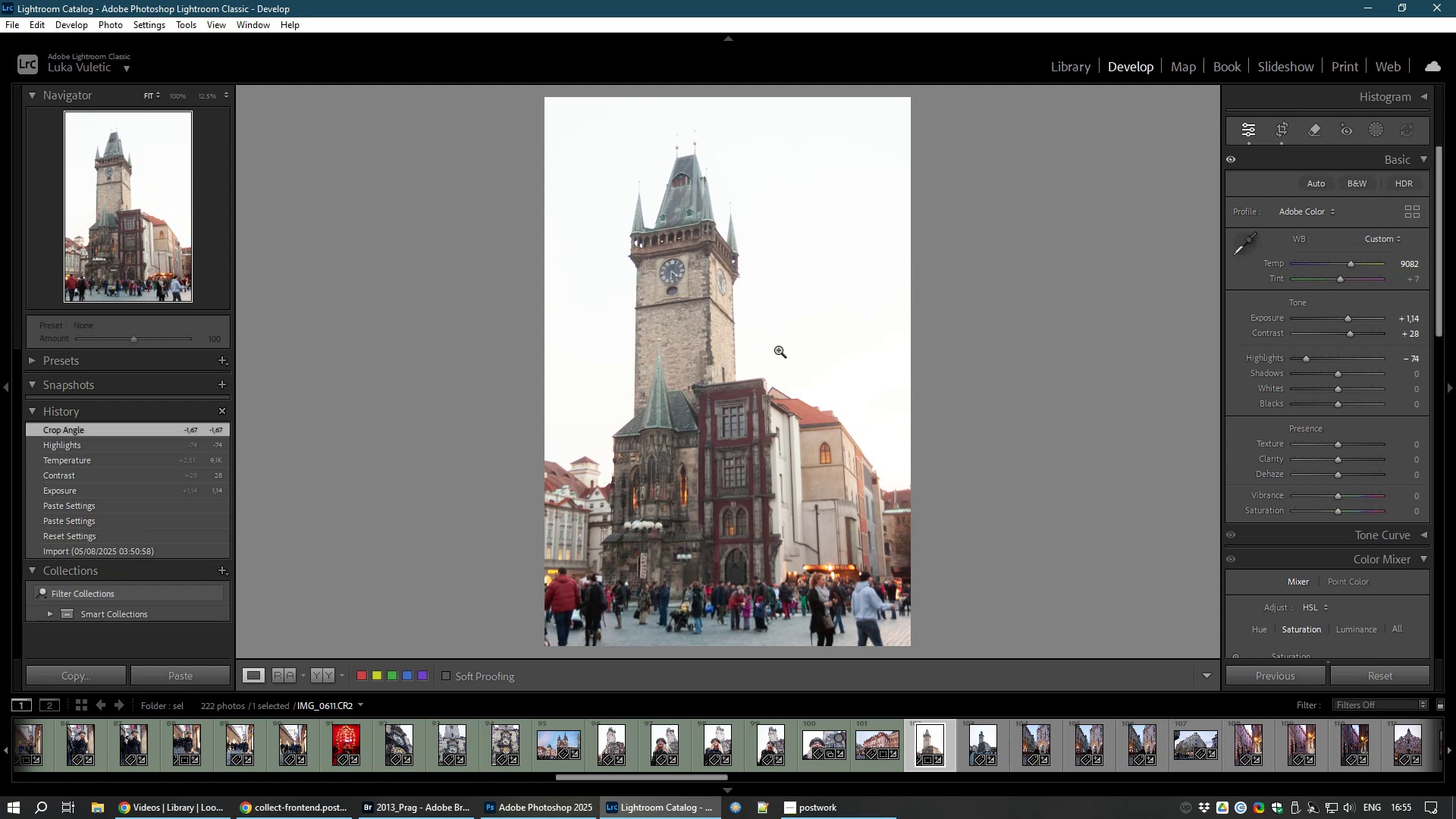 
key(8)
 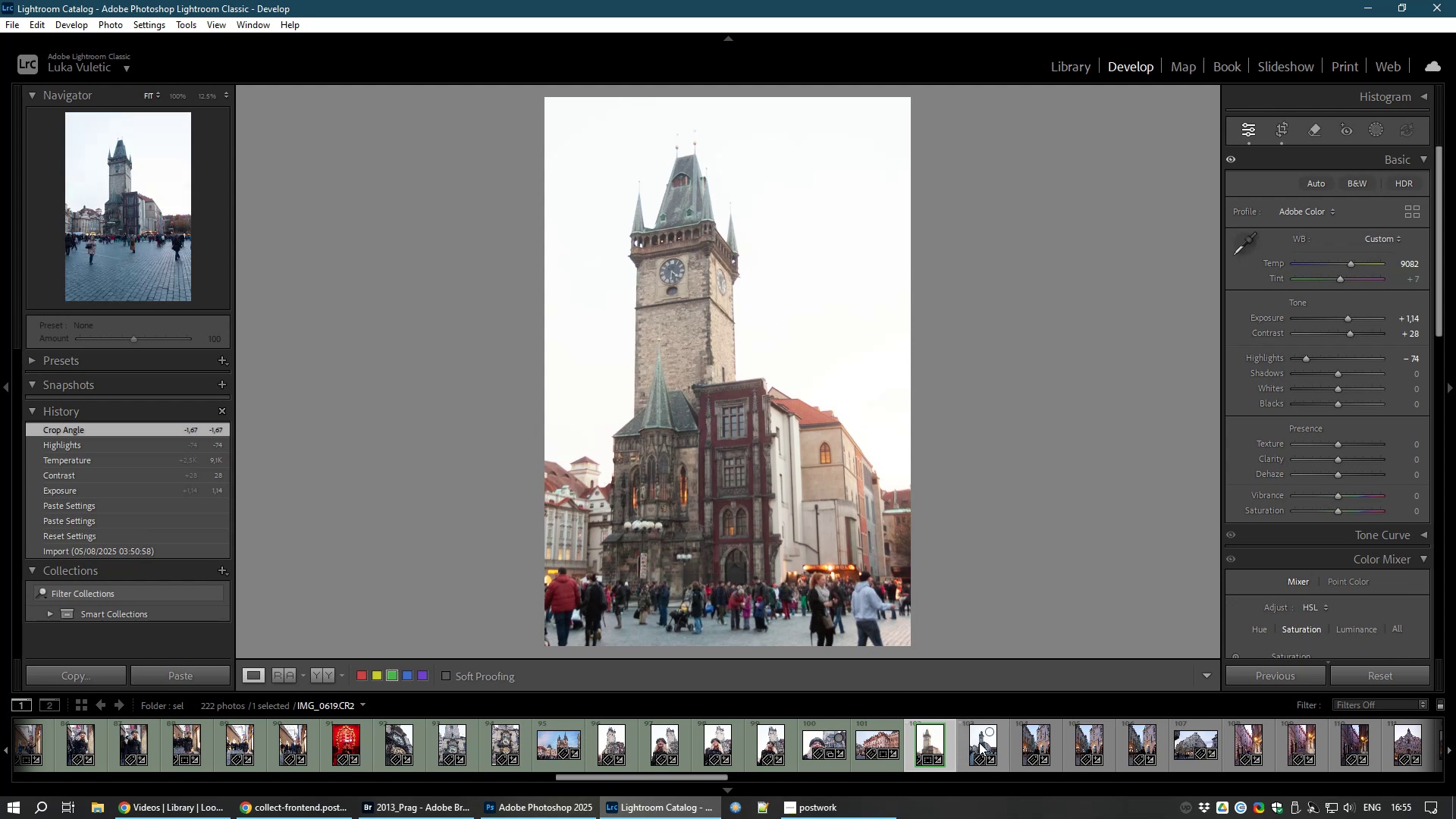 
left_click([979, 742])
 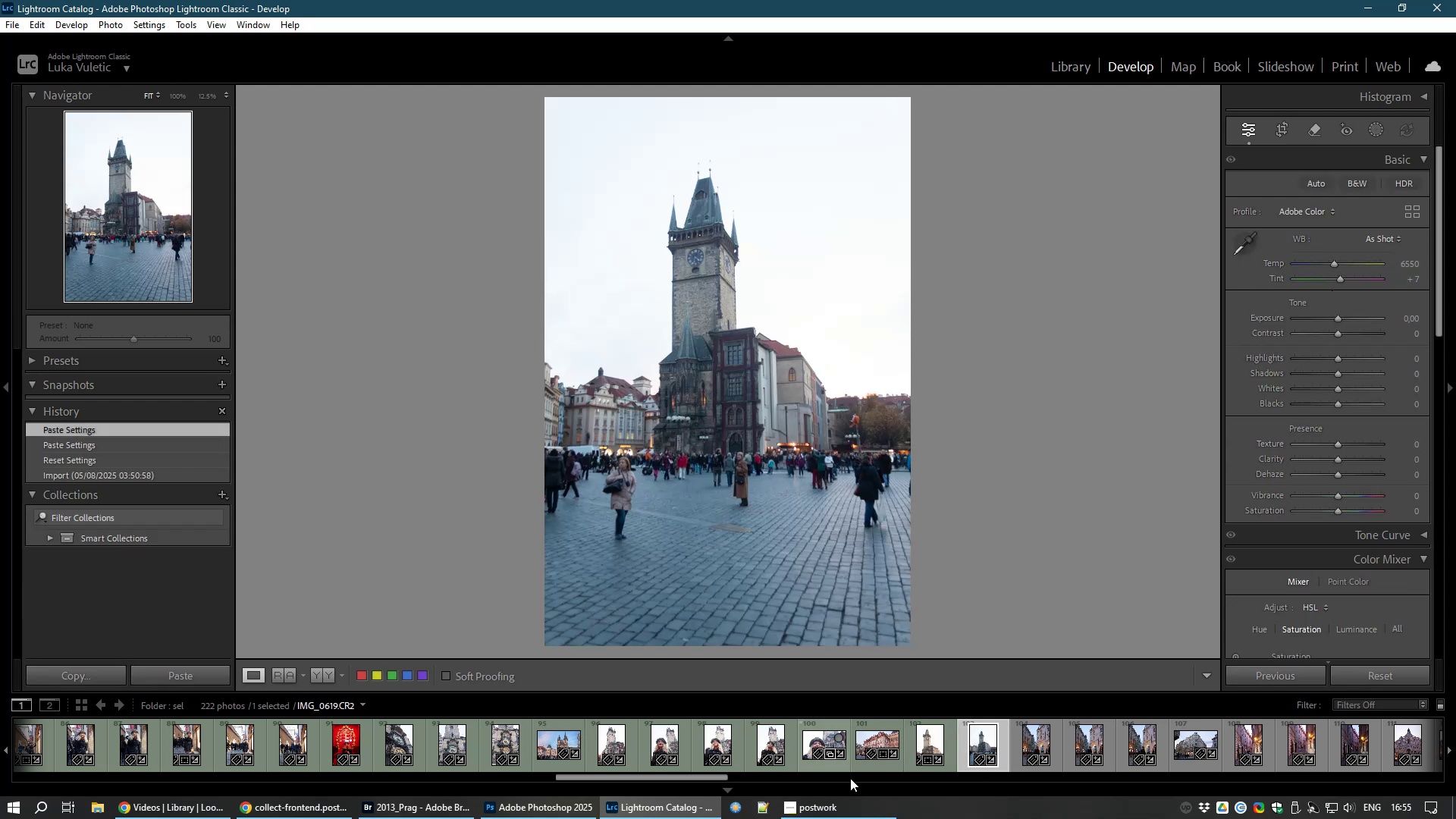 
wait(5.41)
 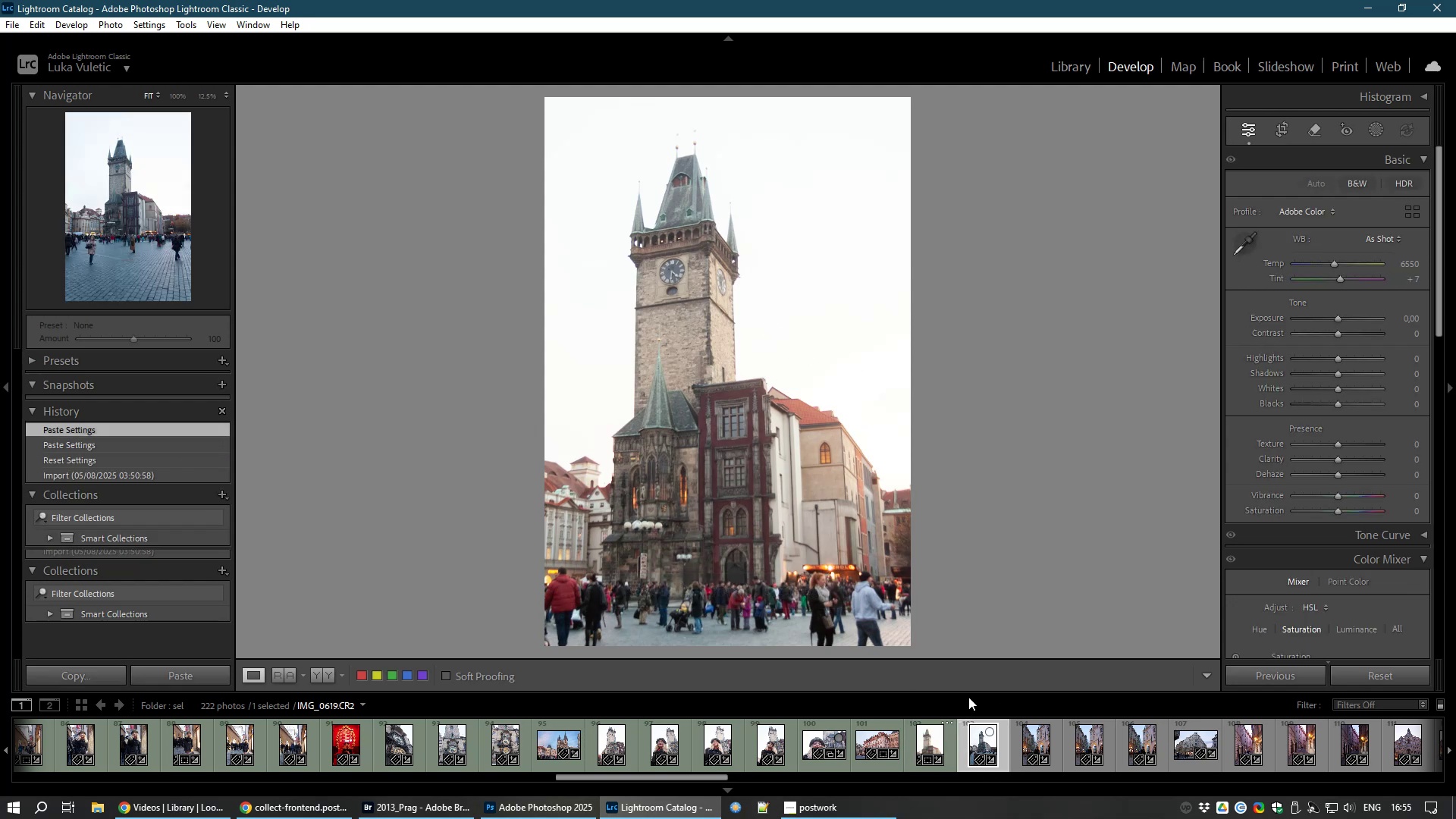 
left_click([927, 748])
 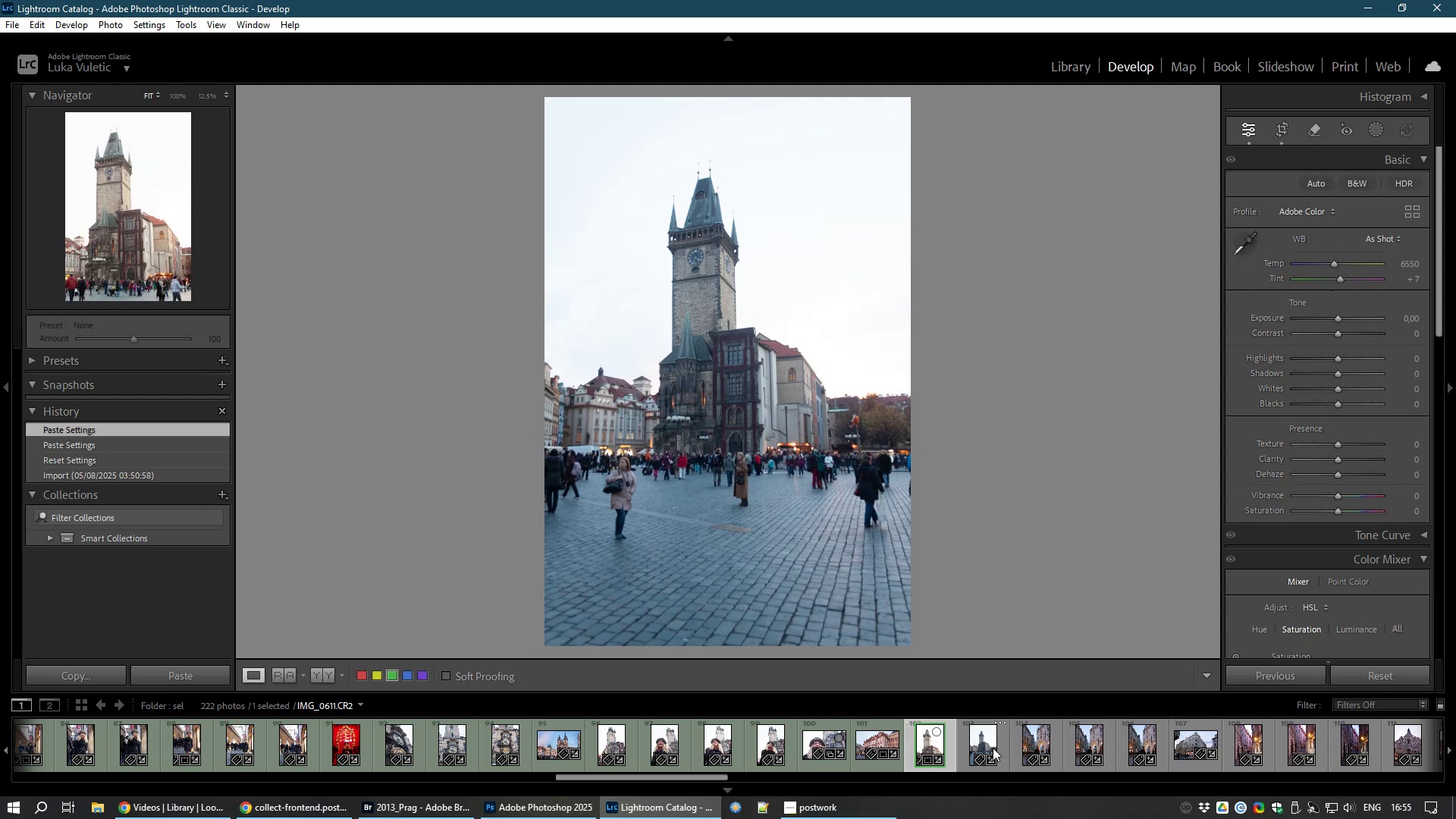 
hold_key(key=ControlLeft, duration=0.6)
left_click([984, 744])
 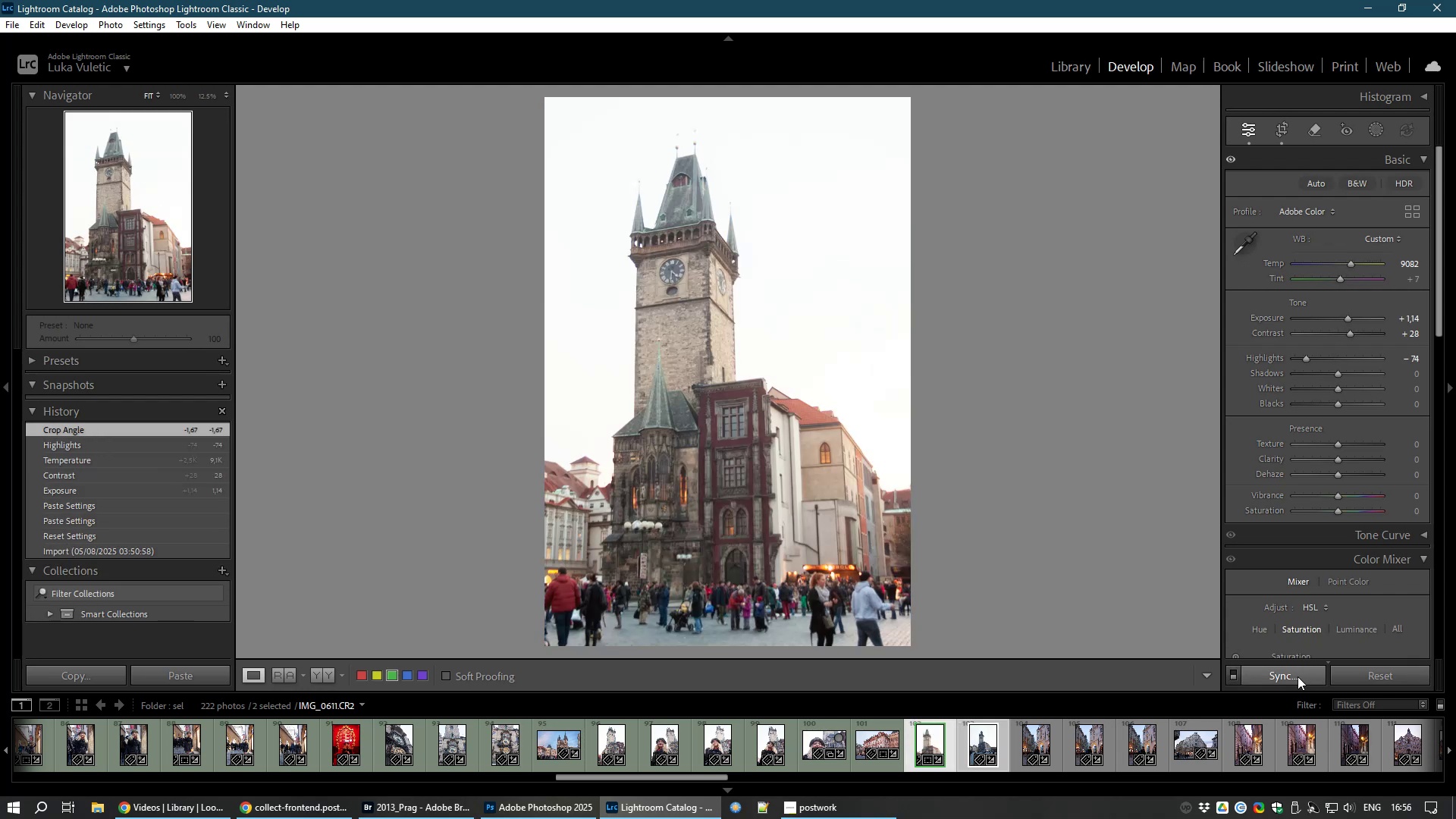 
left_click([1298, 676])
 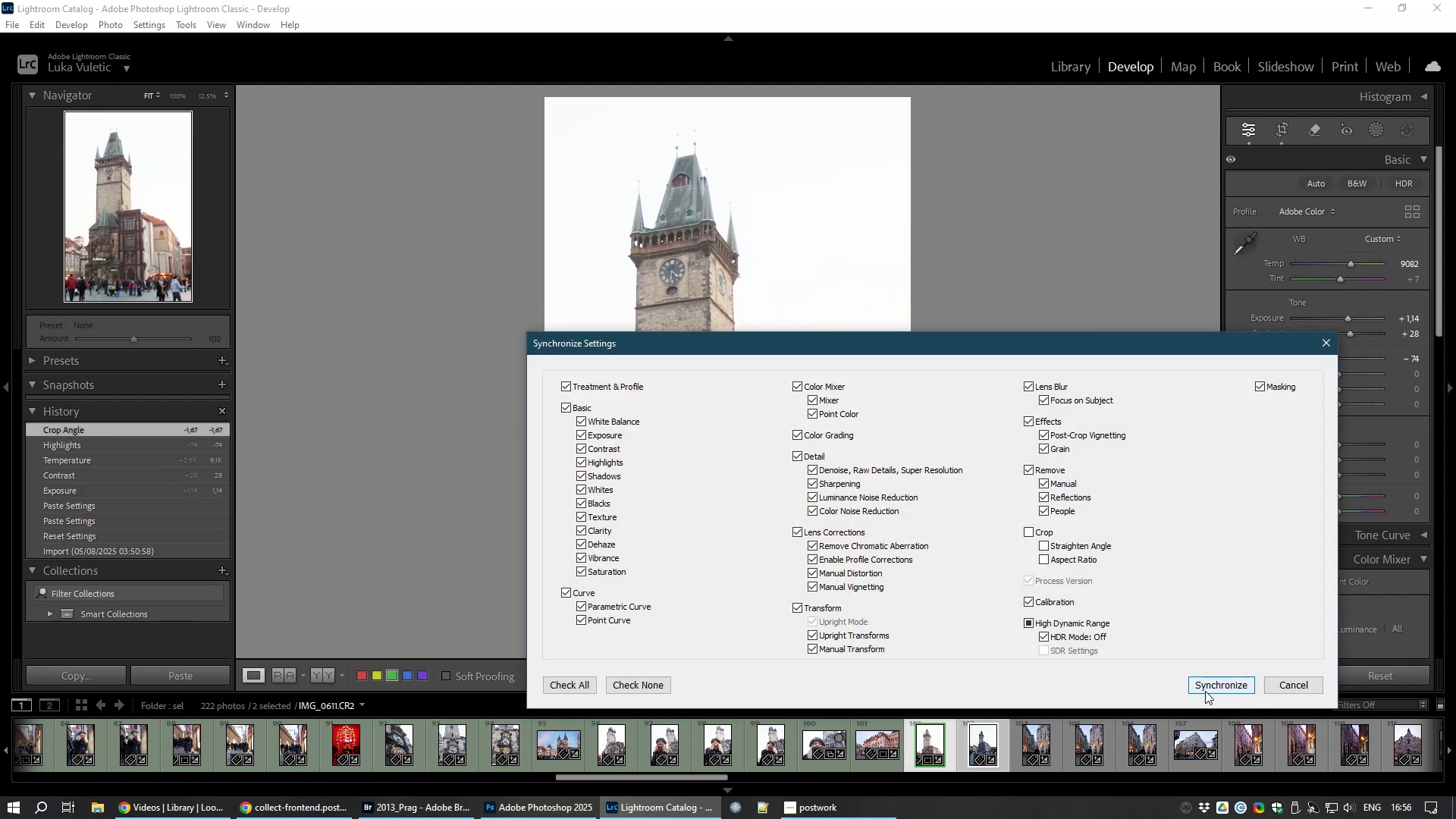 
left_click([1205, 691])
 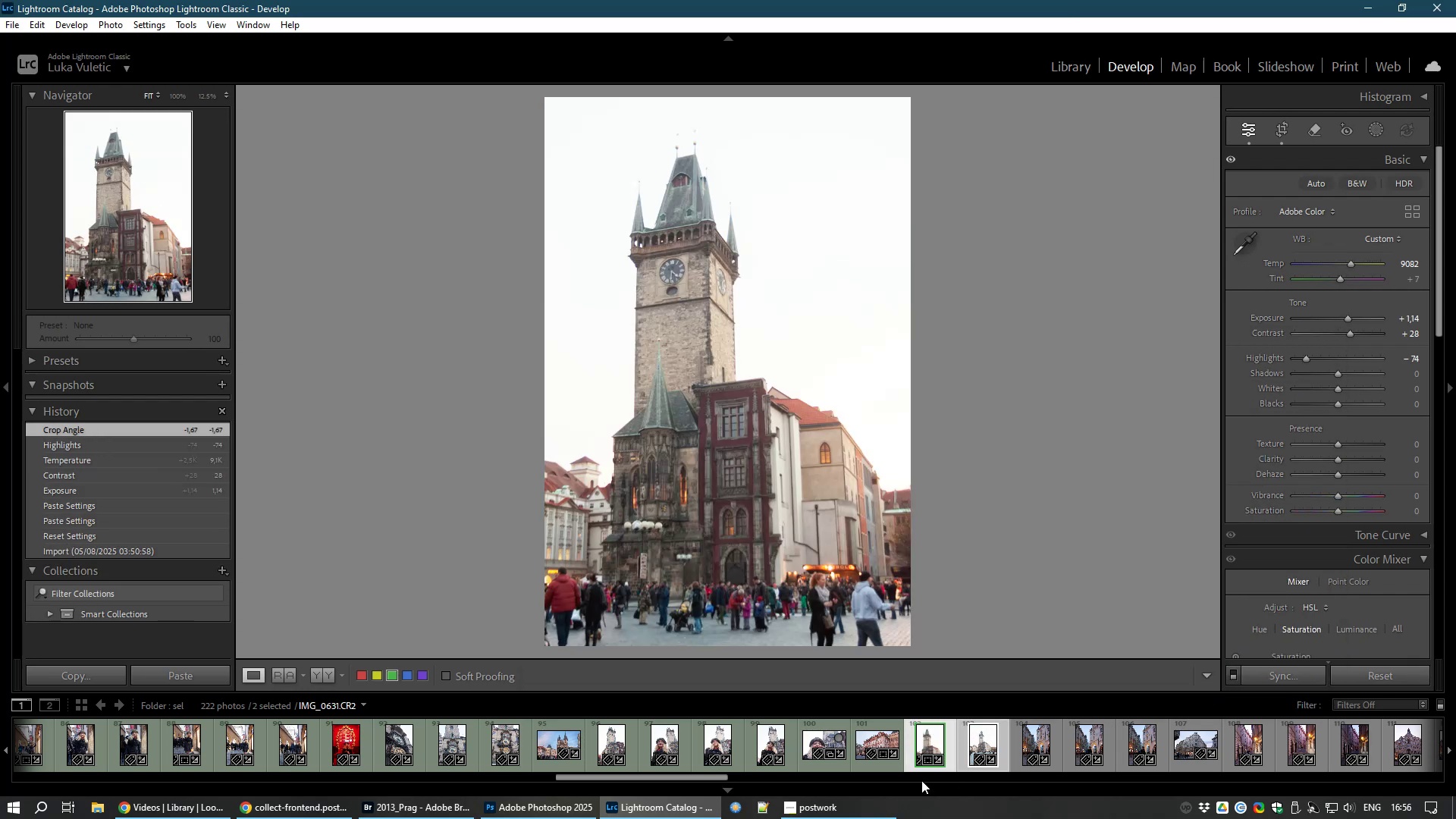 
key(Control+D)
 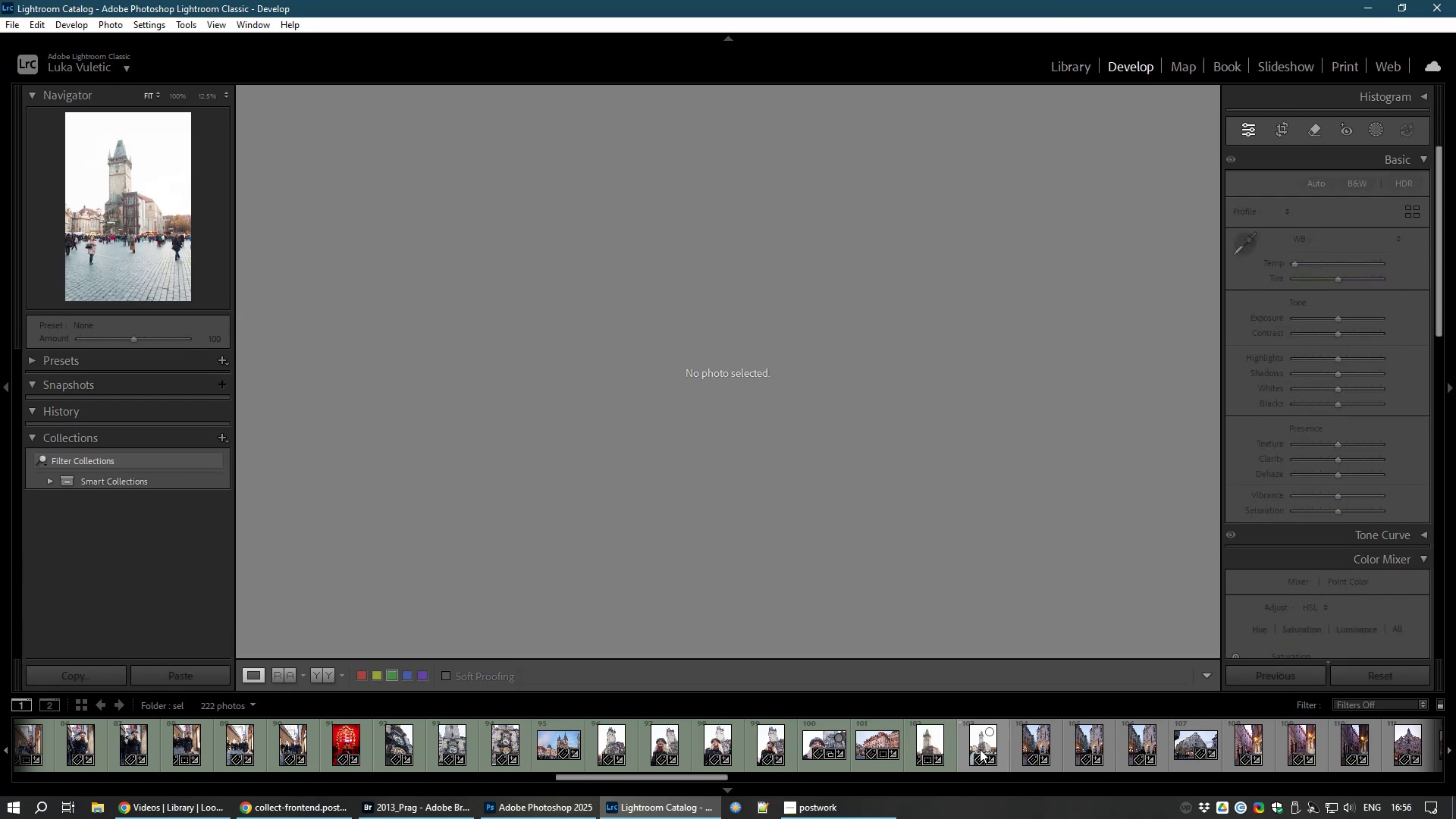 
left_click([980, 748])
 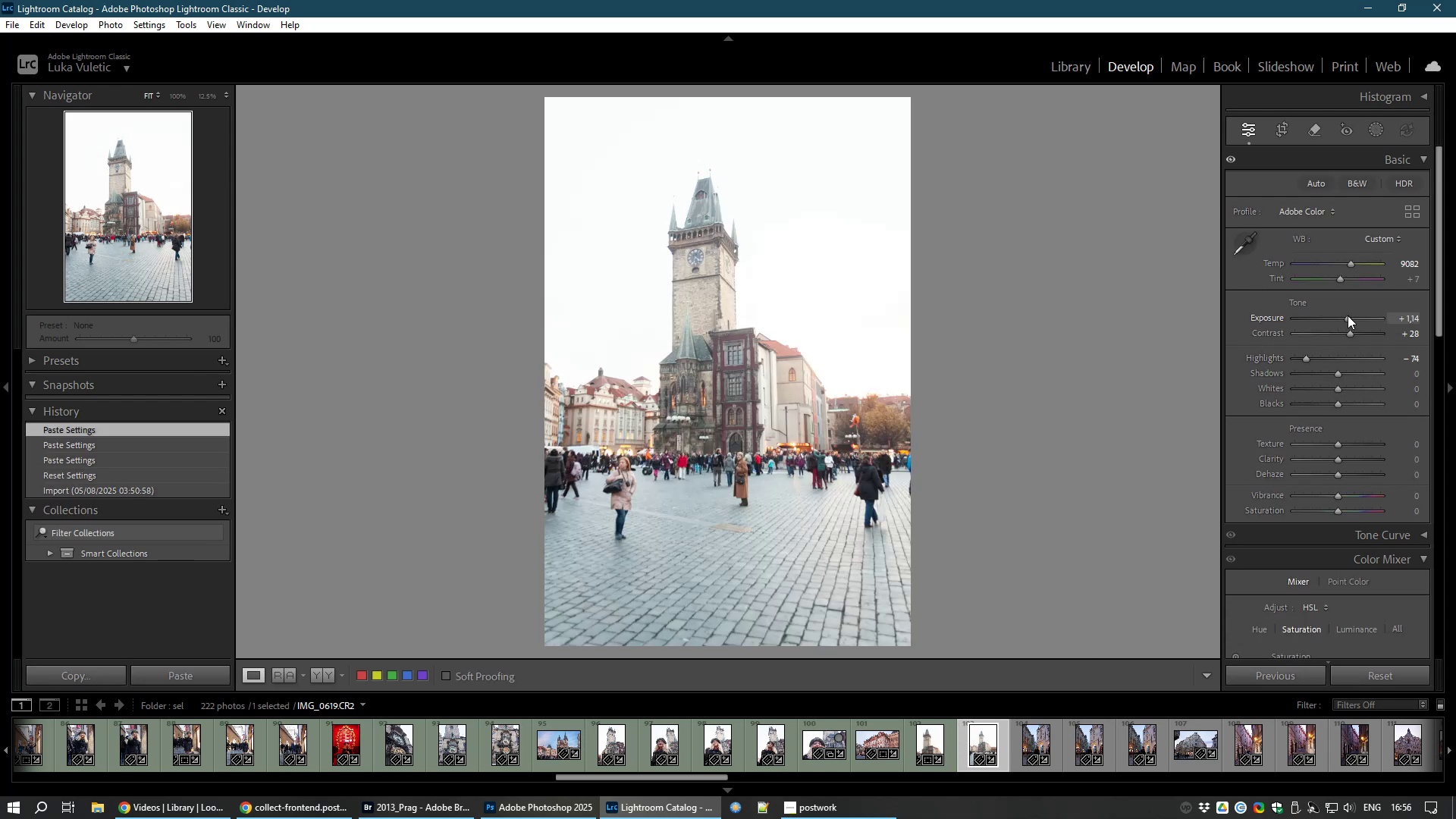 
wait(9.1)
 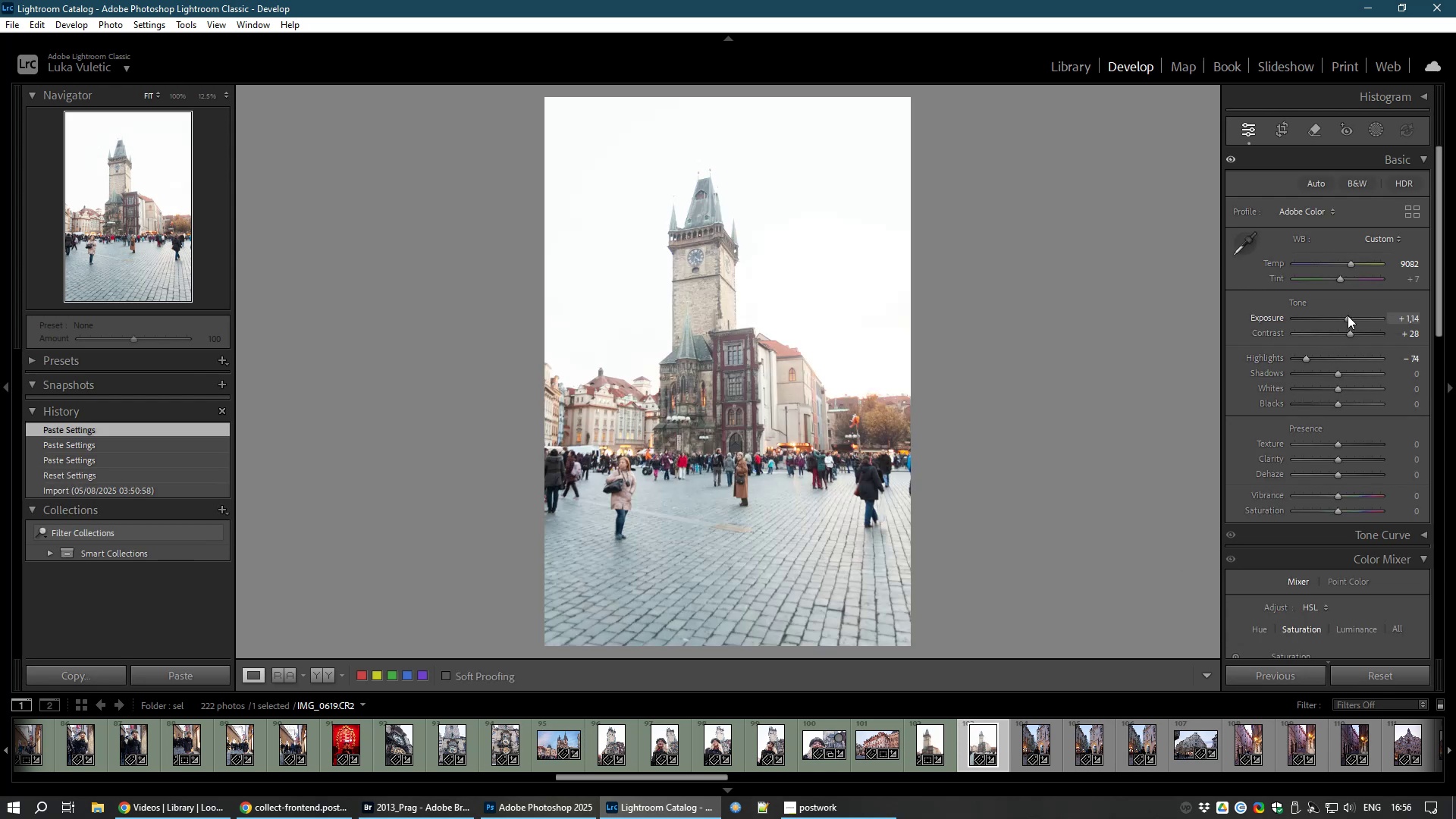 
left_click([1285, 124])
 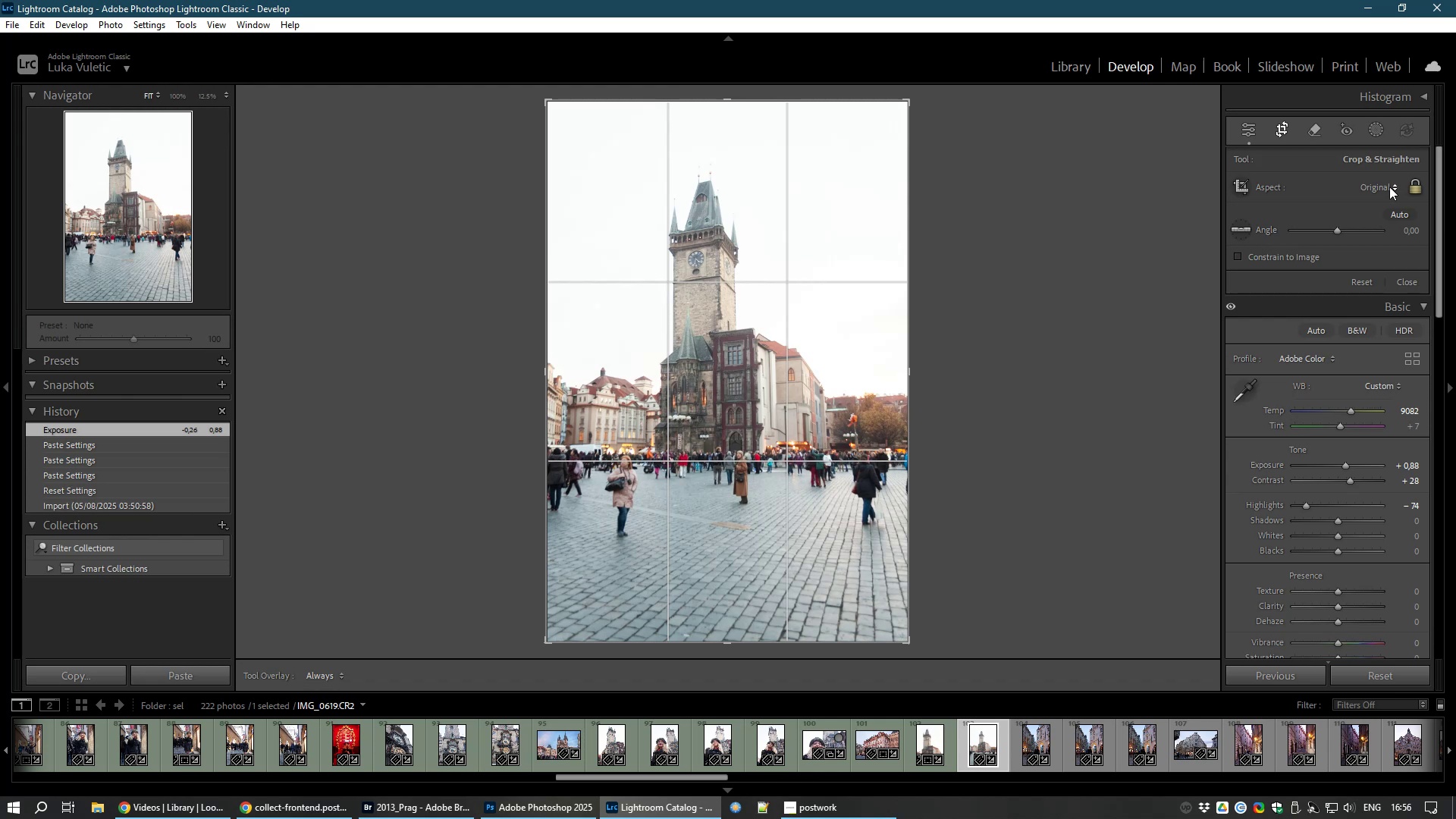 
left_click([1389, 187])
 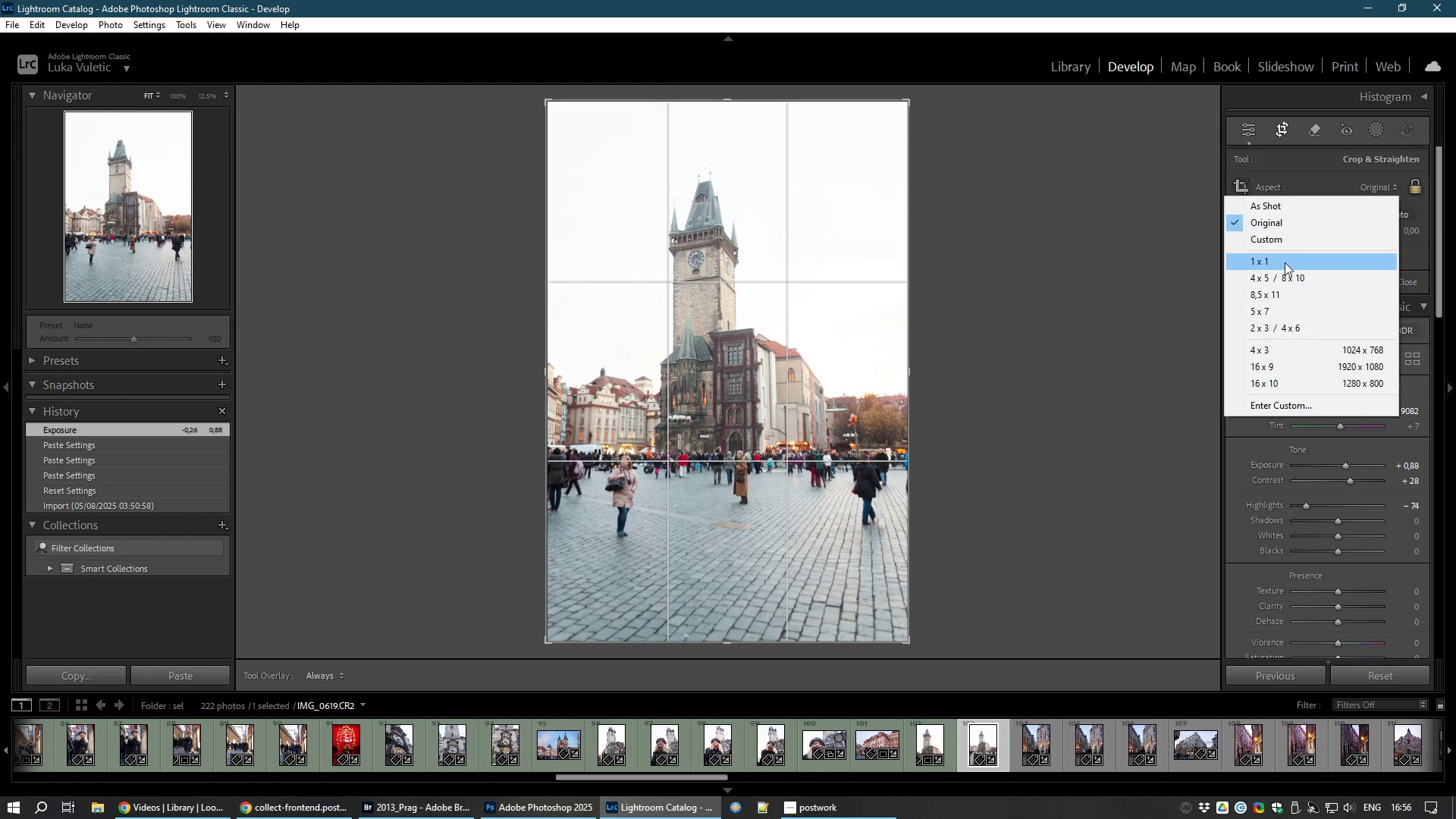 
left_click([1285, 262])
 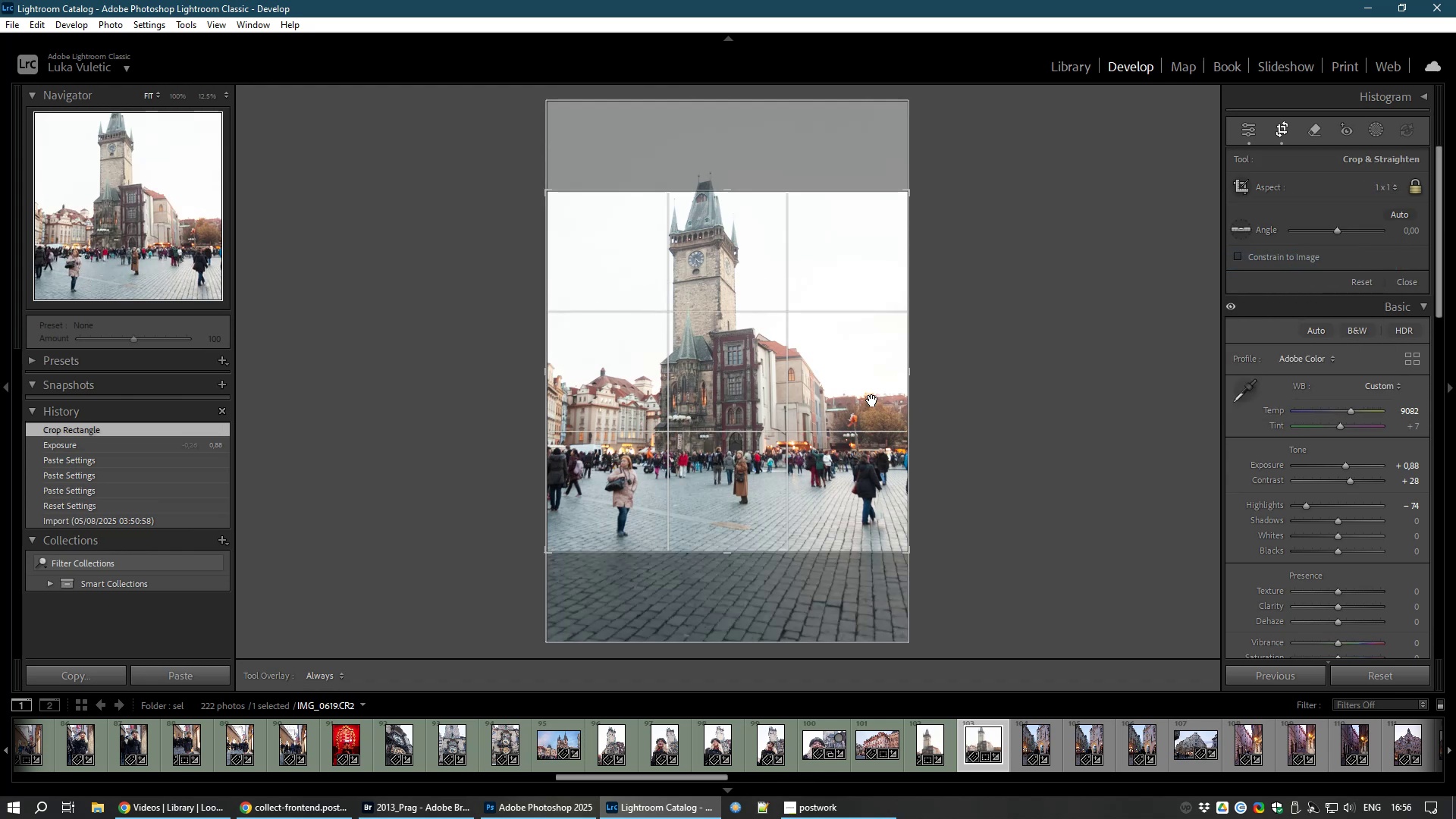 
left_click_drag(start_coordinate=[814, 358], to_coordinate=[808, 371])
 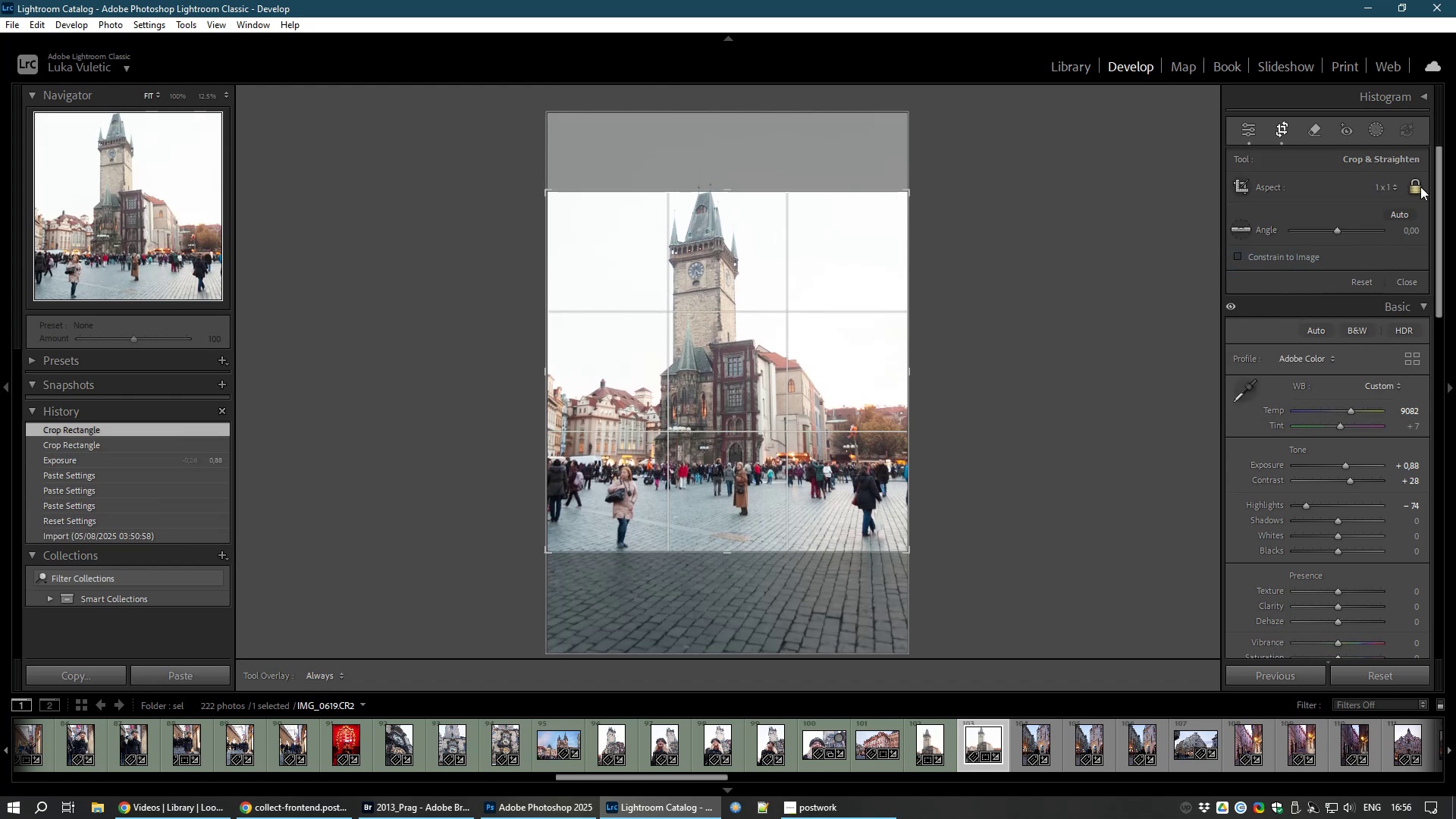 
left_click([1420, 187])
 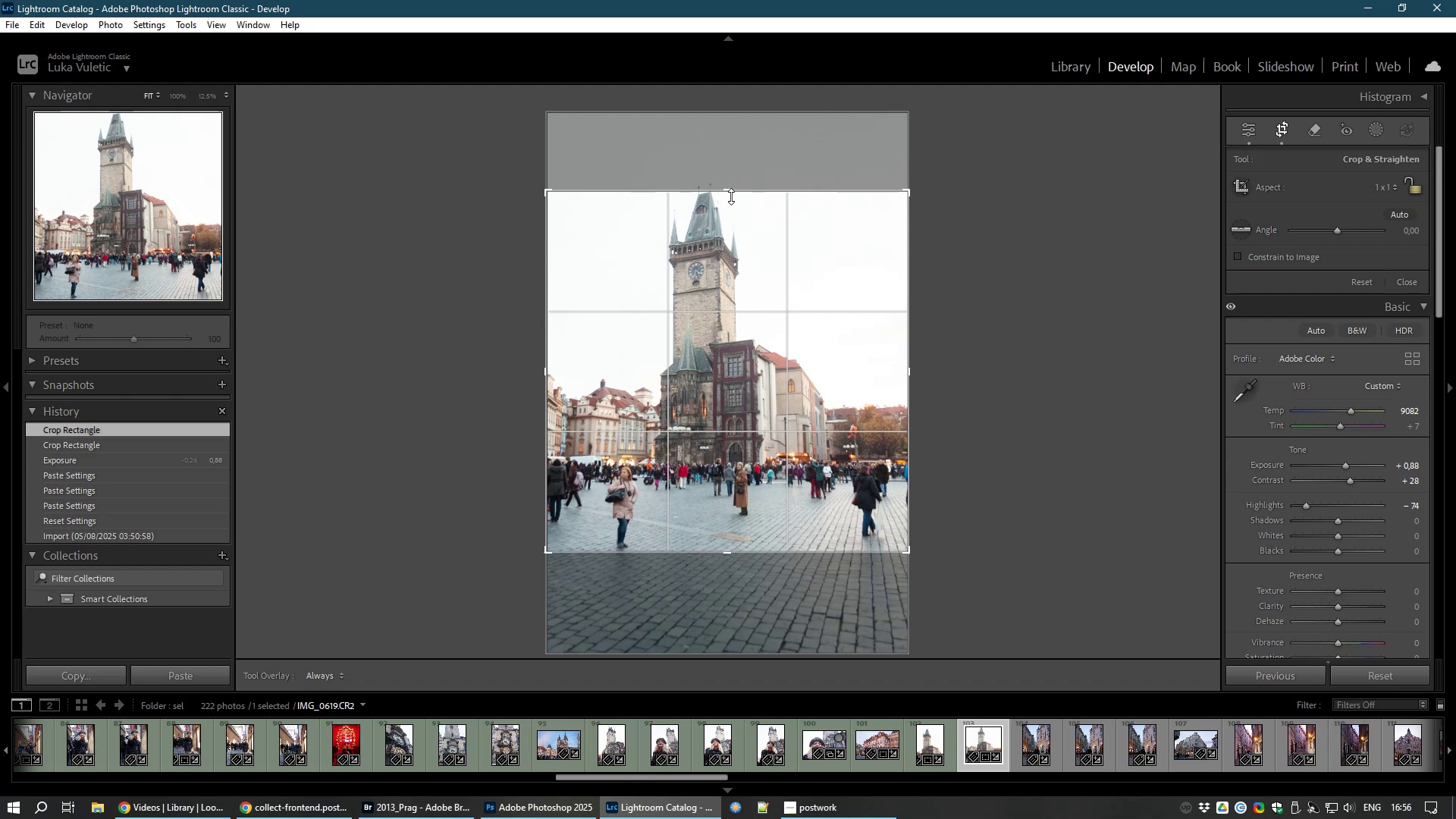 
wait(8.38)
 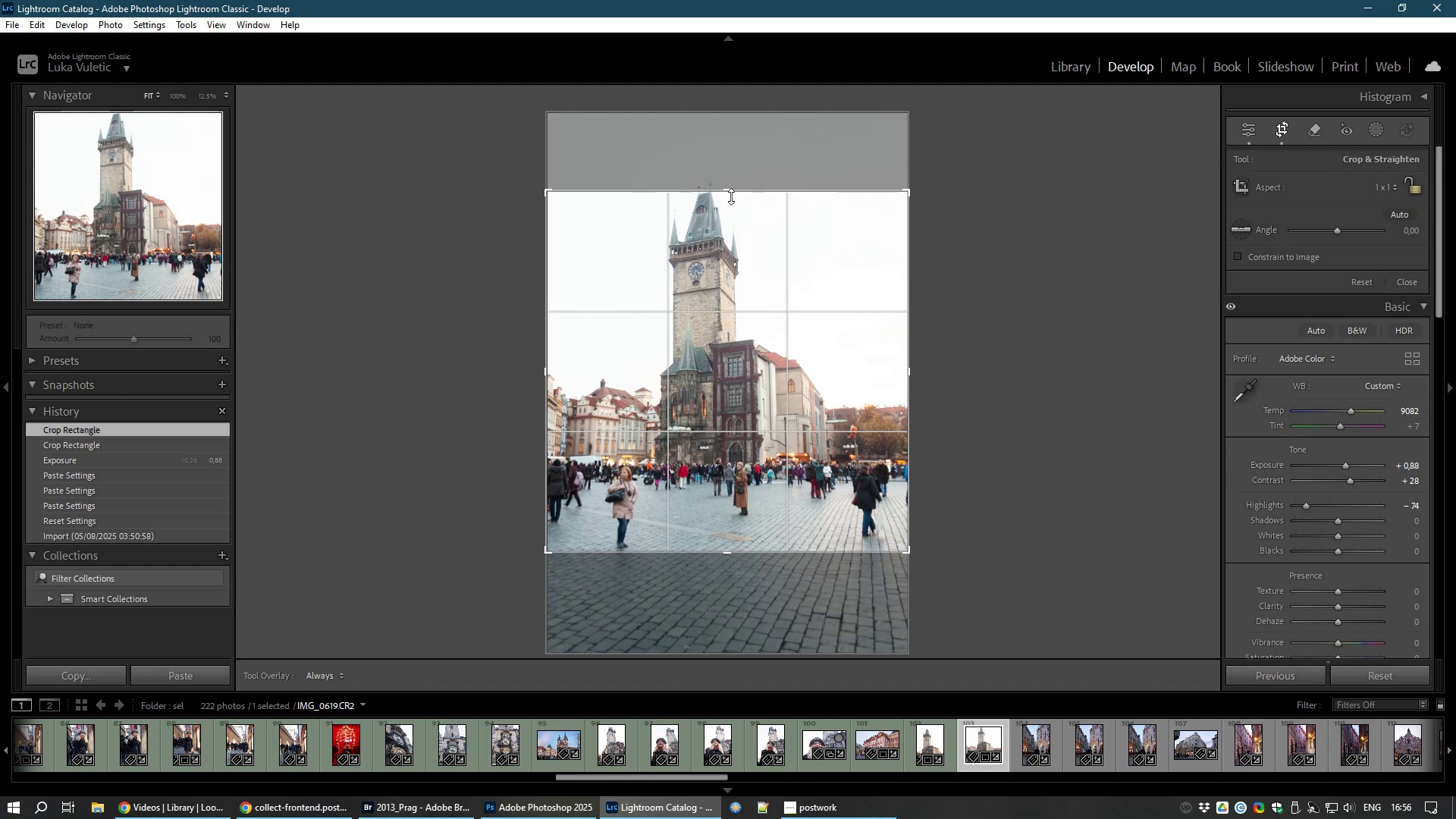 
double_click([773, 457])
 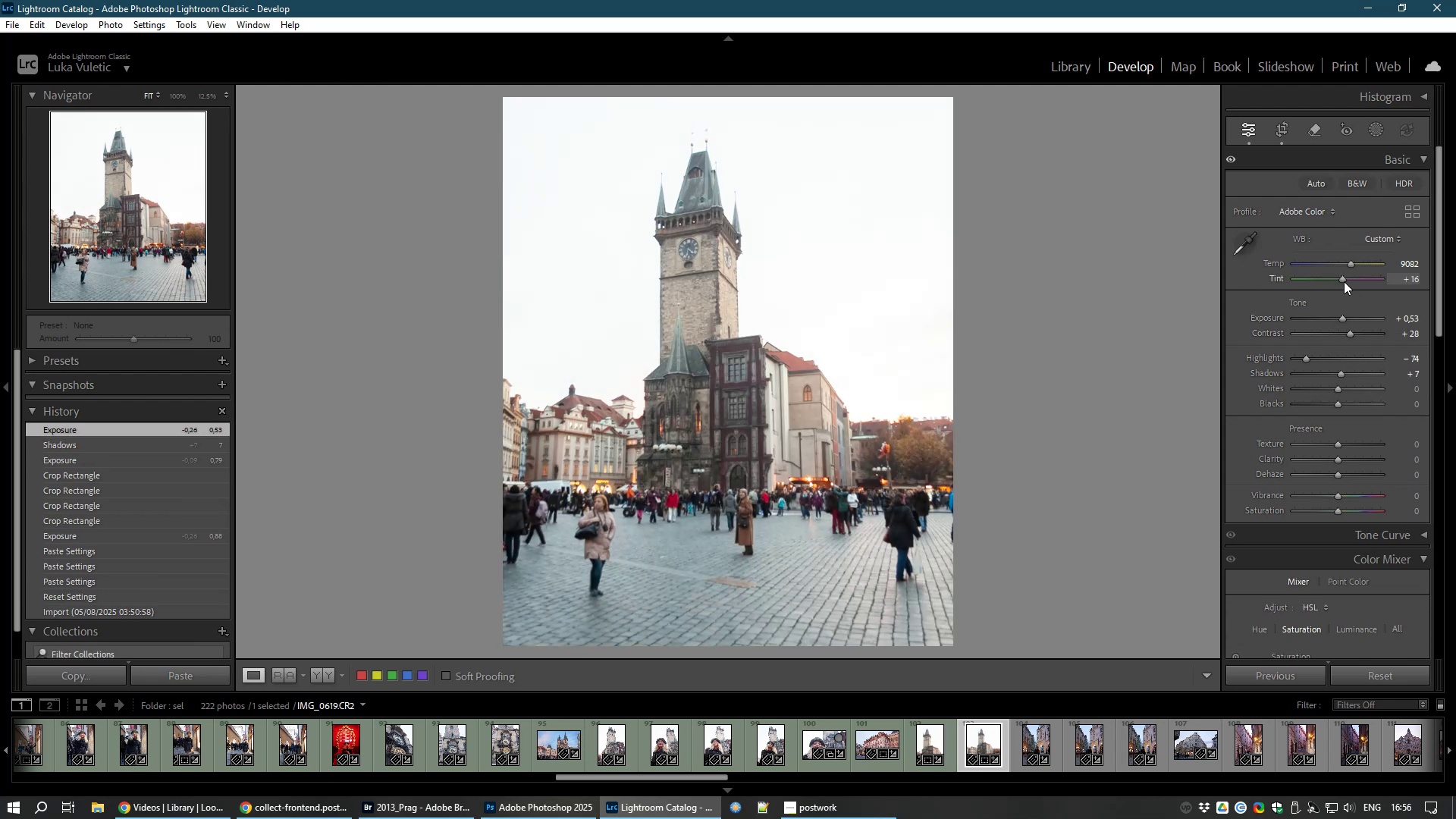 
wait(27.84)
 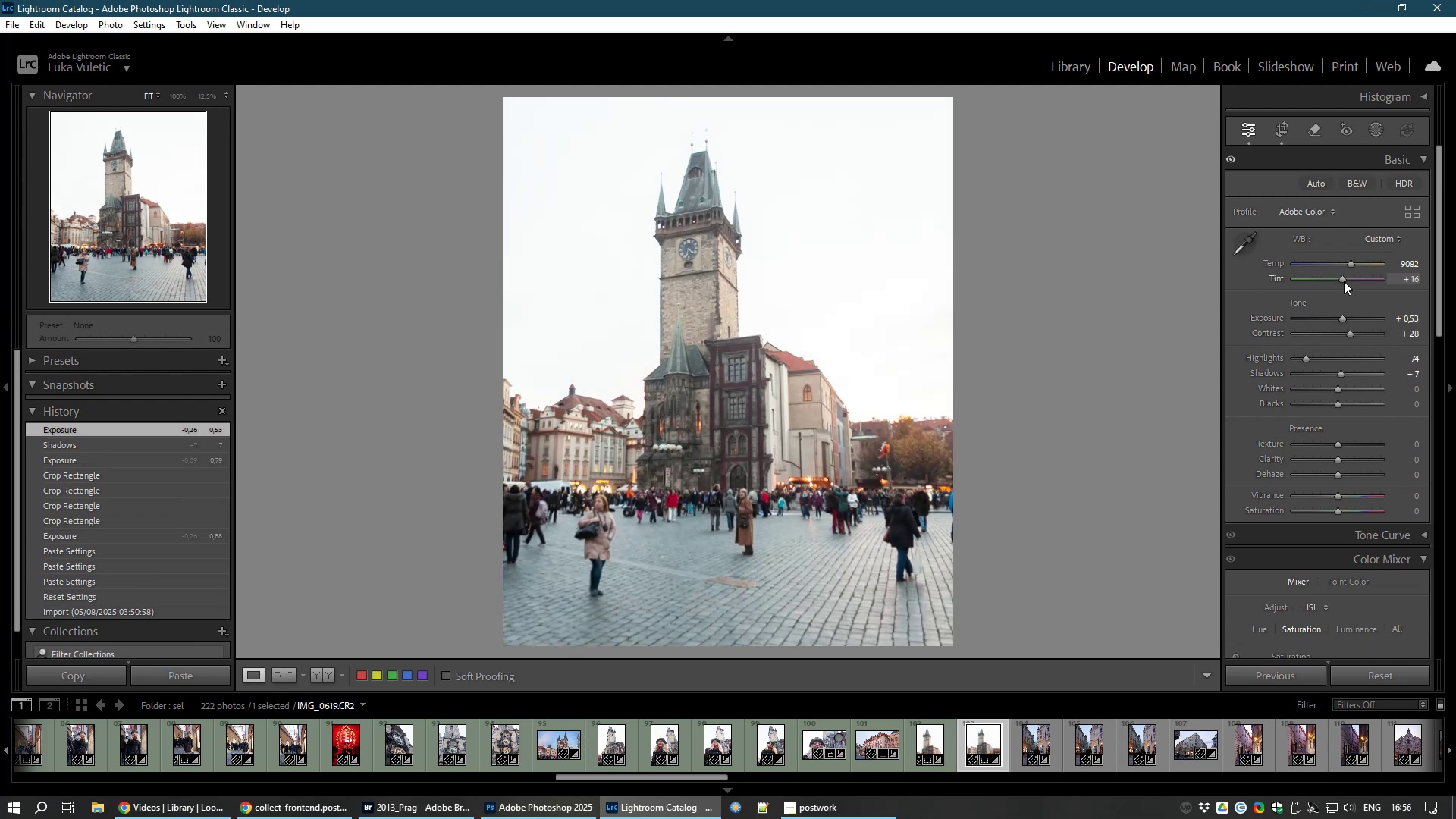 
key(8)
 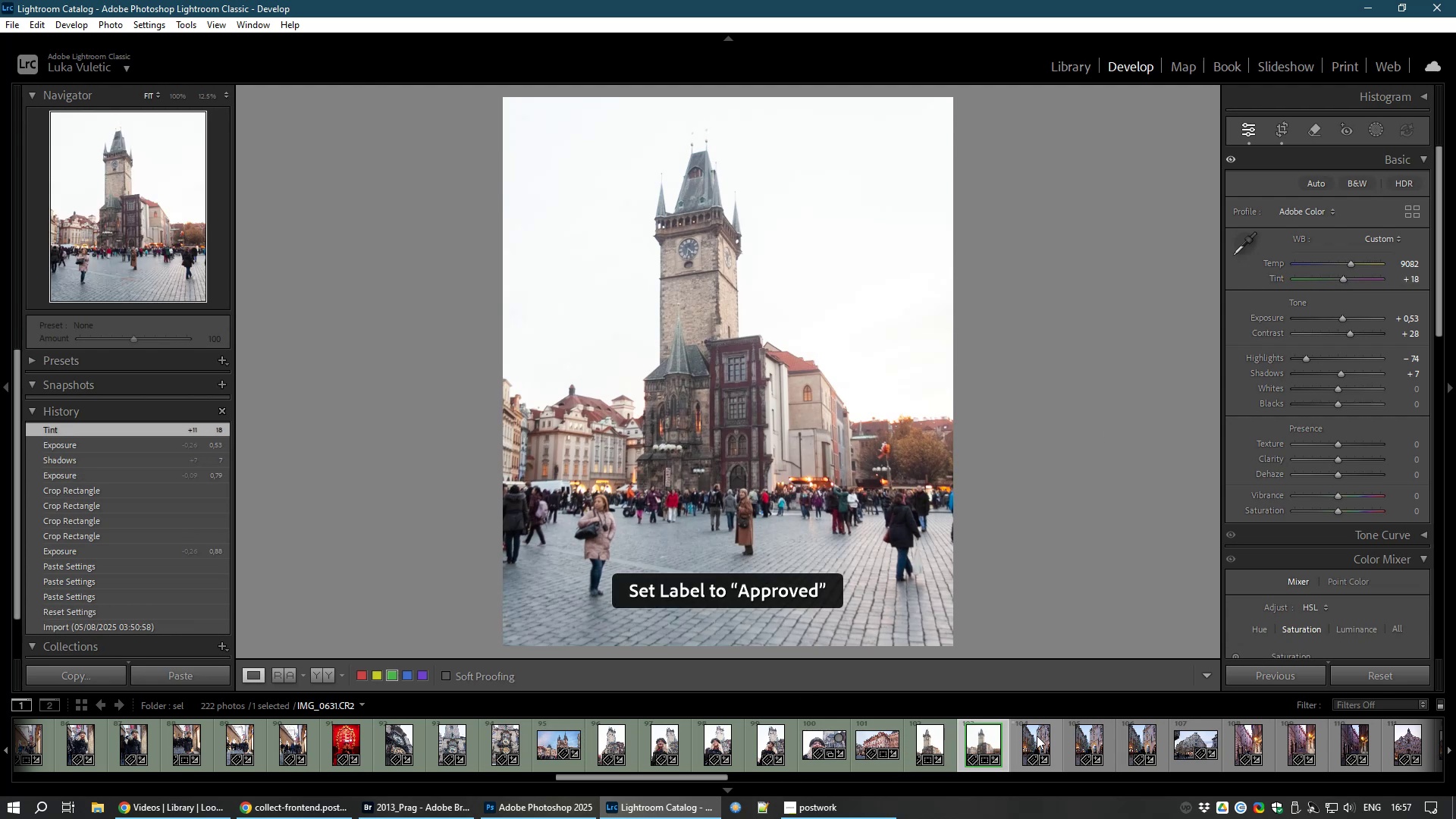 
left_click([1023, 739])
 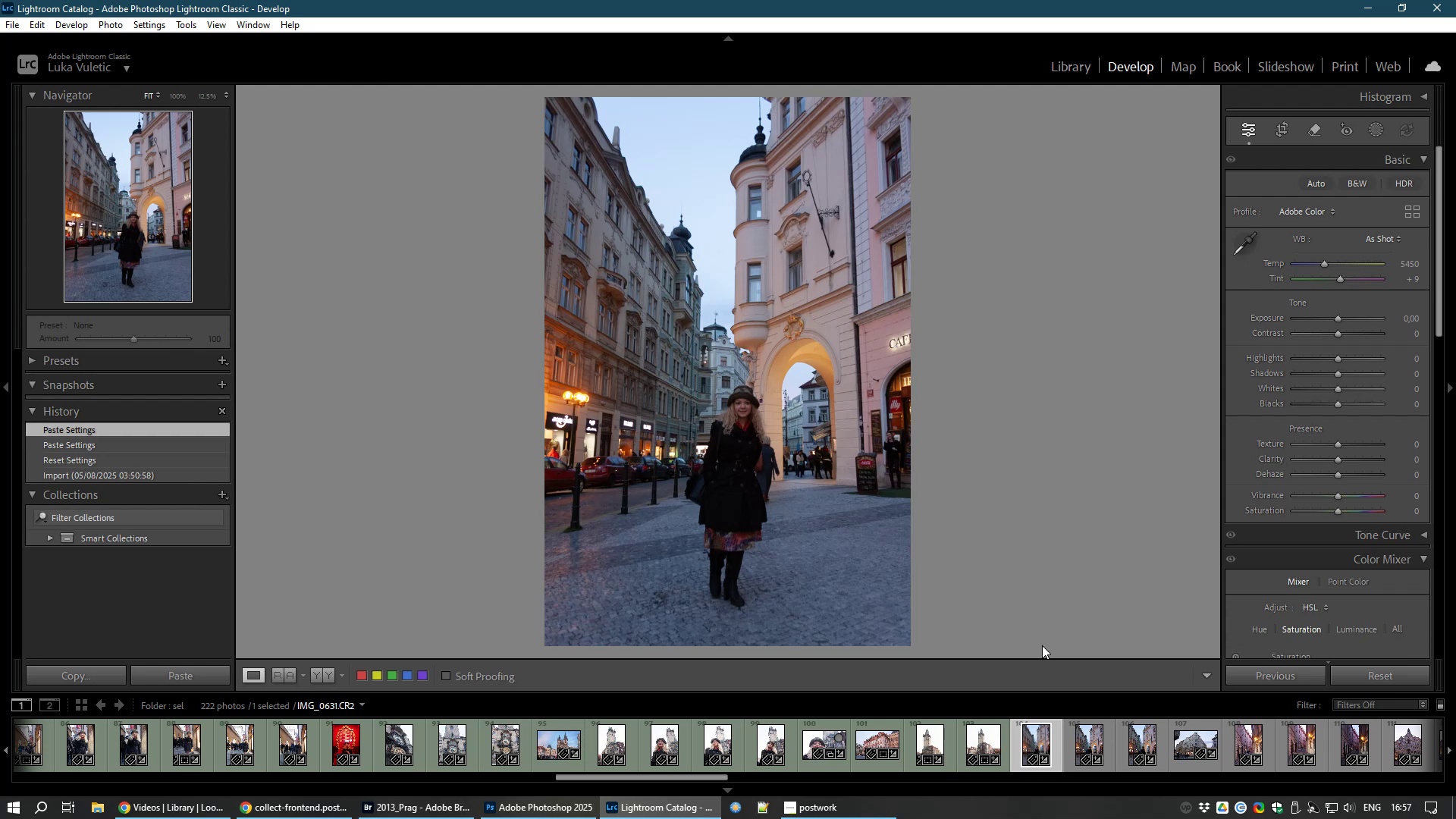 
wait(6.43)
 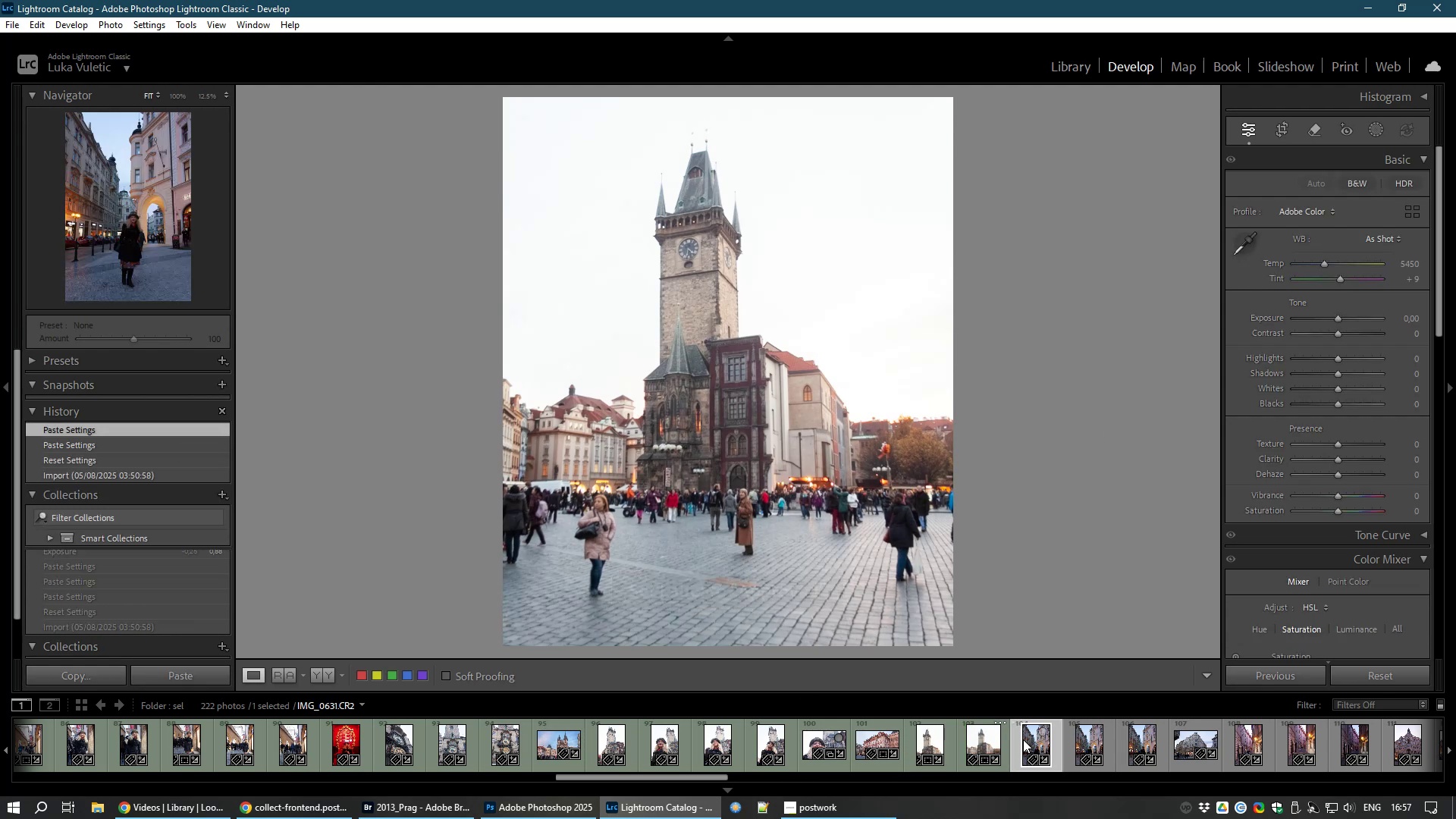 
left_click([1275, 127])
 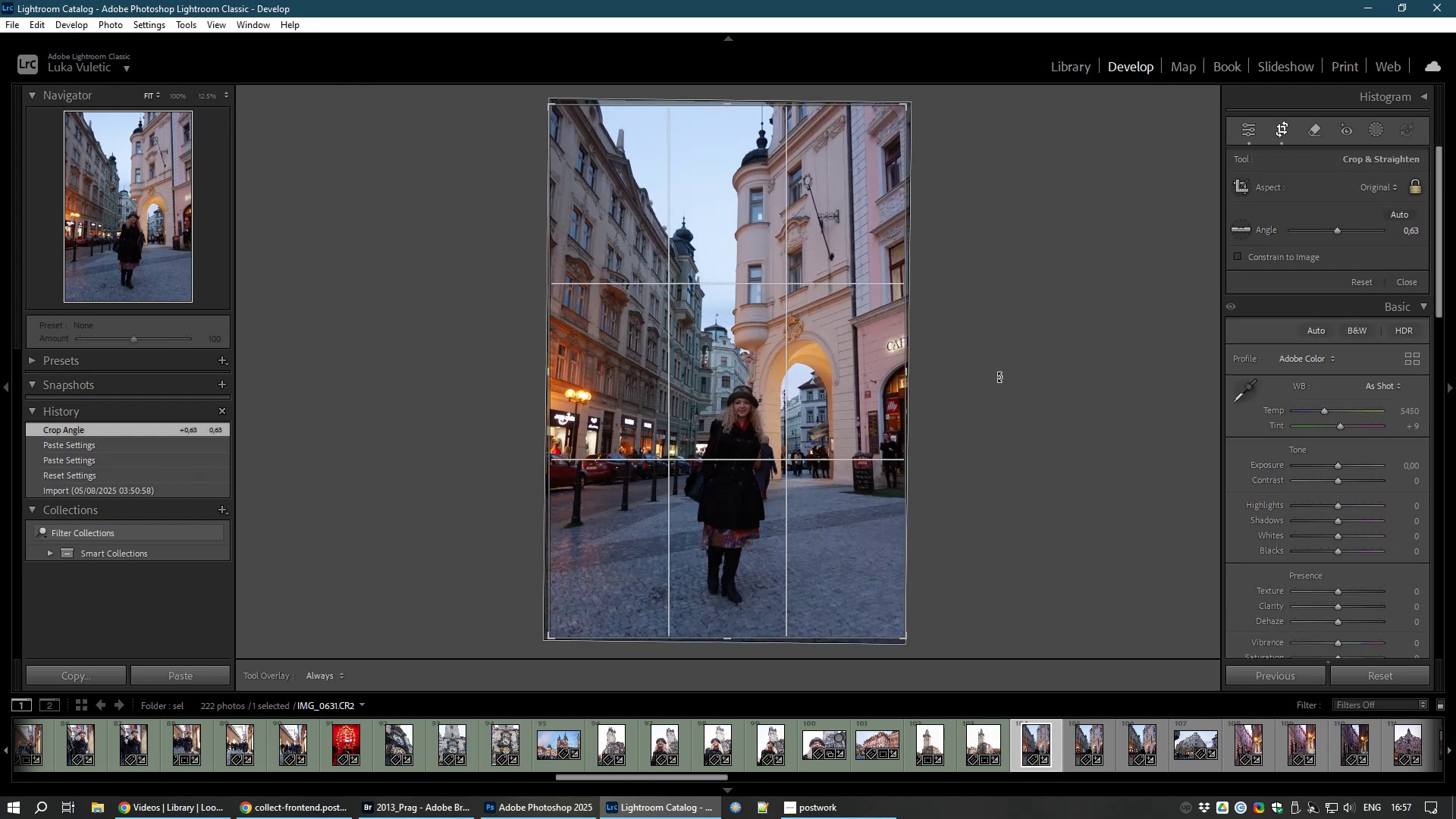 
wait(7.33)
 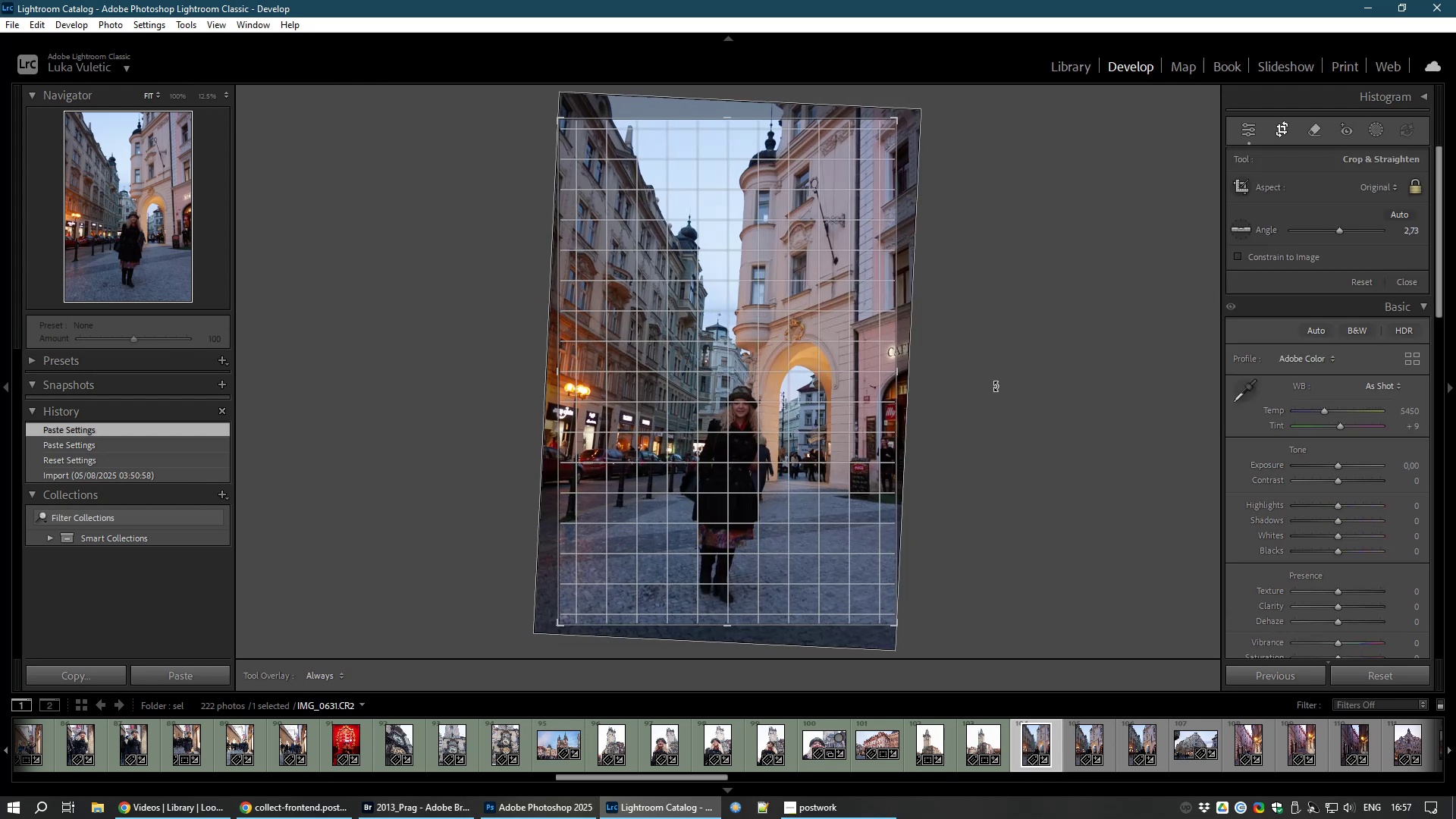 
key(Escape)
 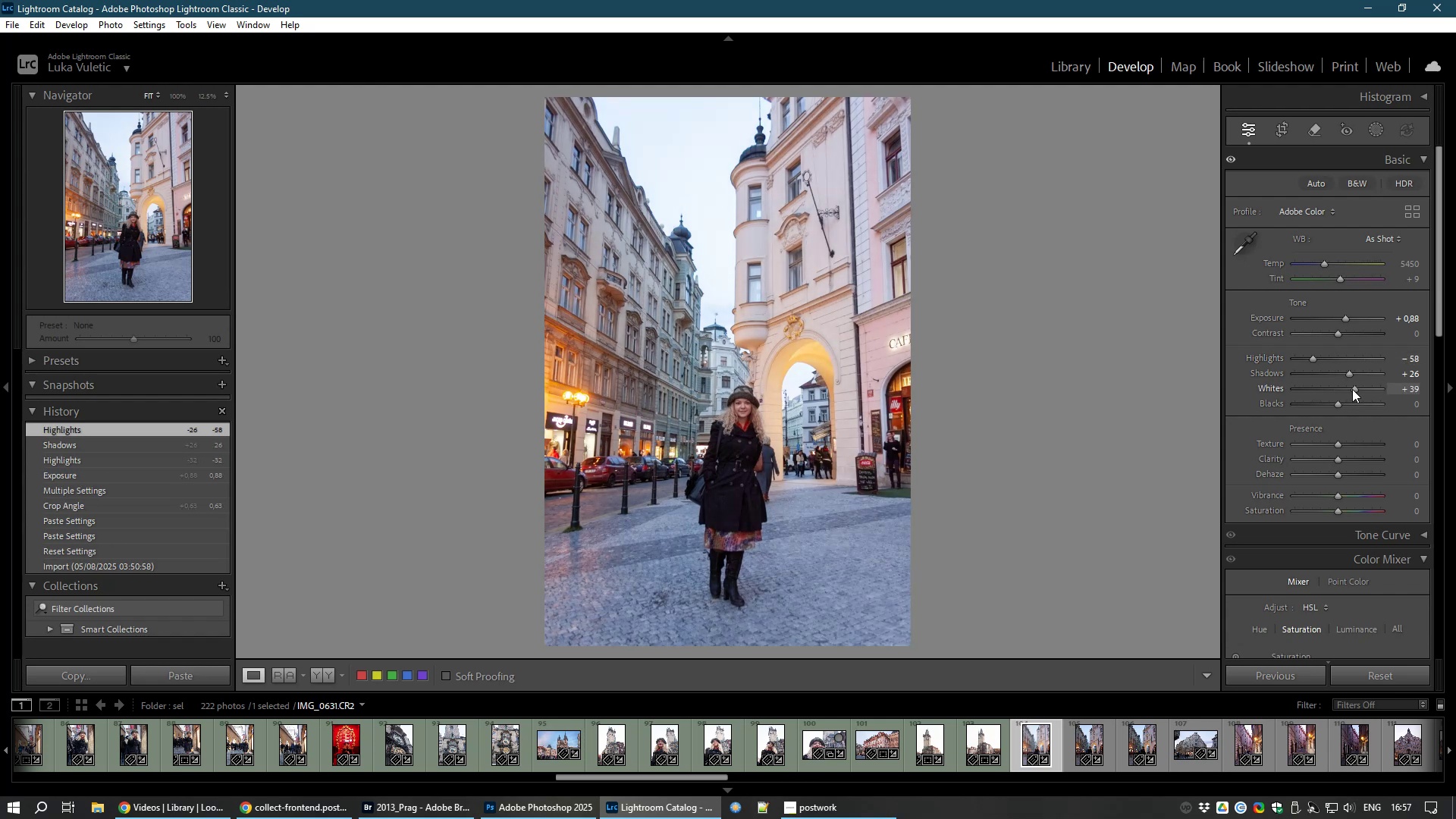 
wait(27.97)
 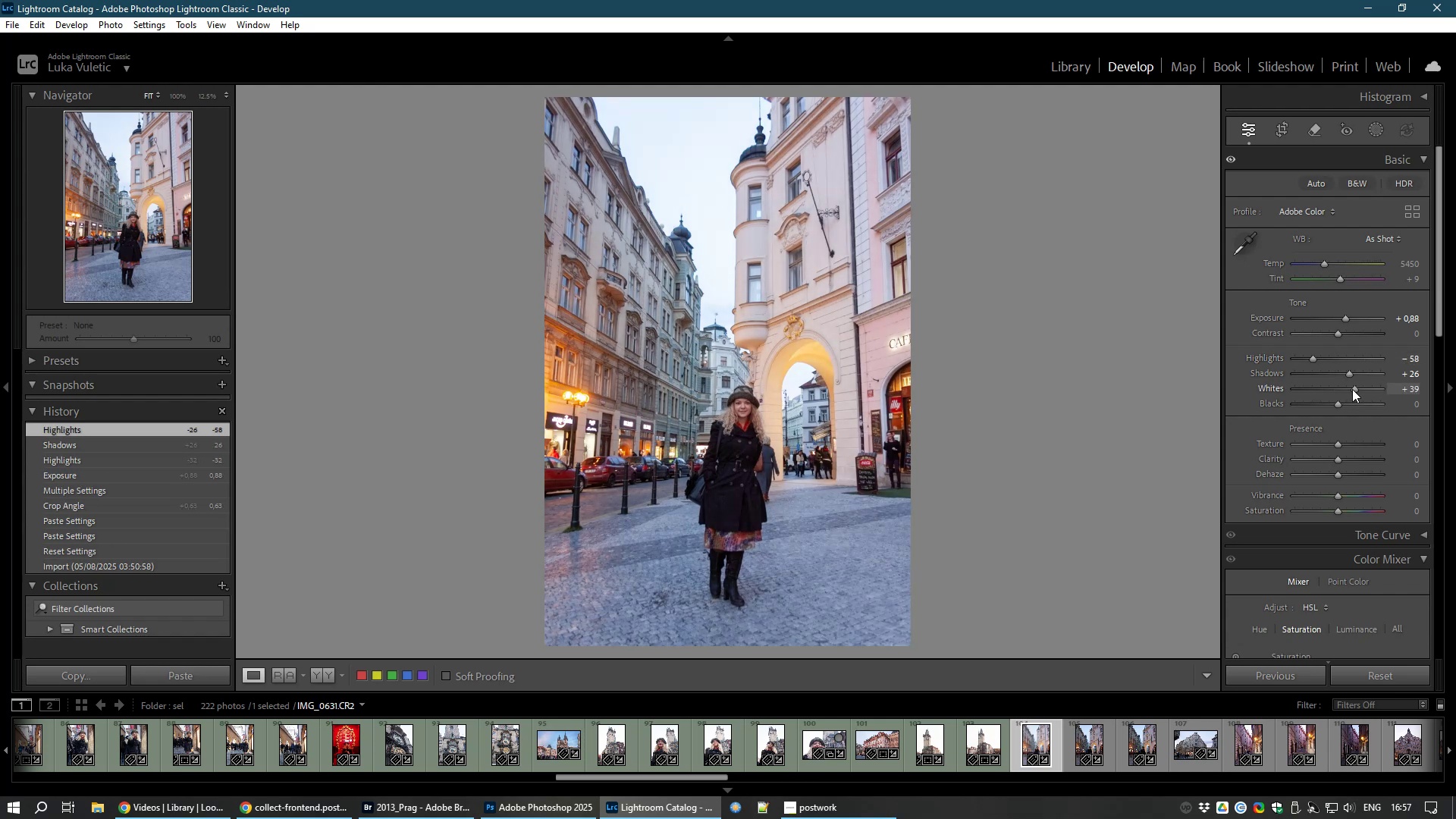 
left_click([719, 418])
 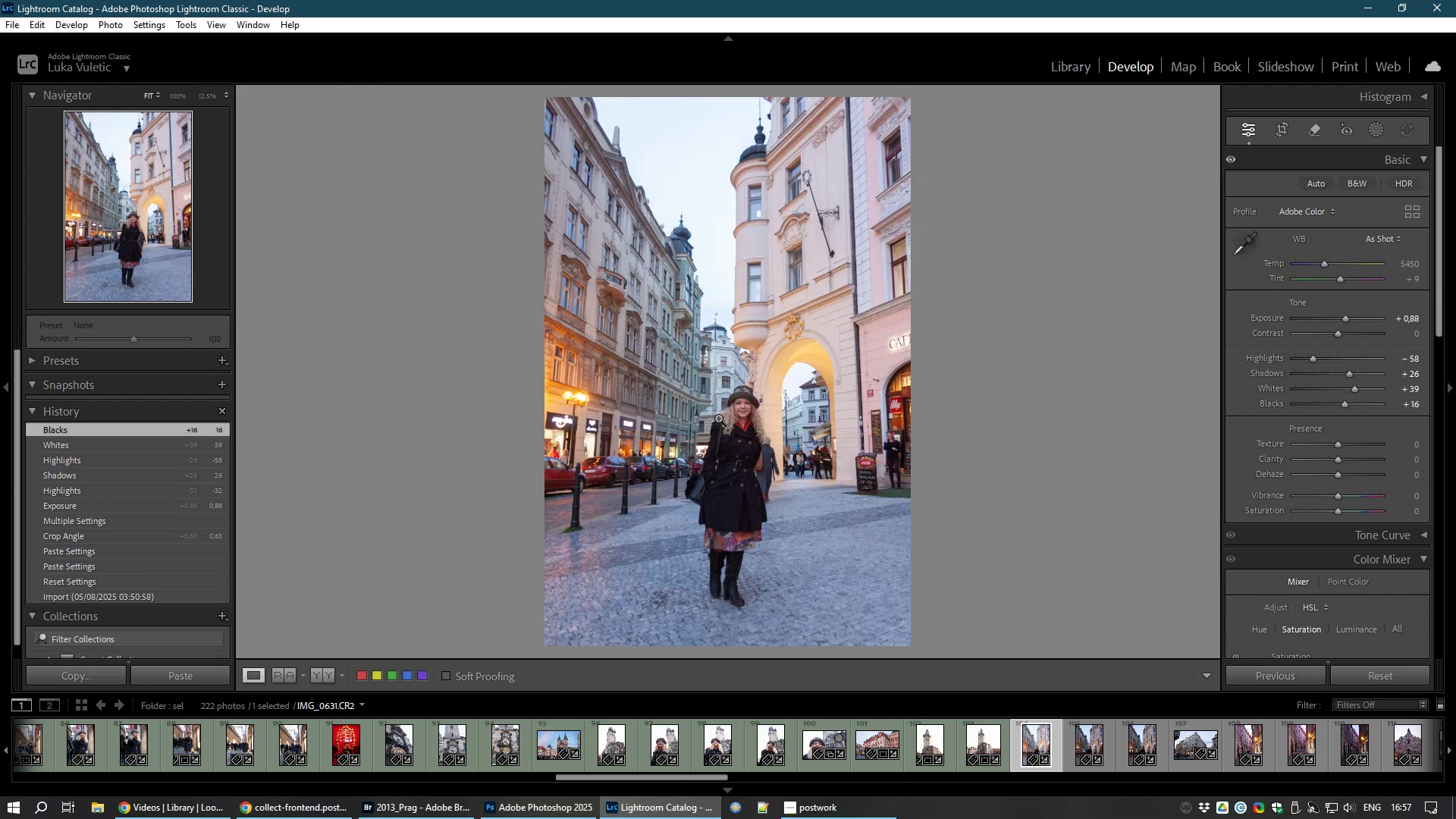 
left_click([718, 418])
 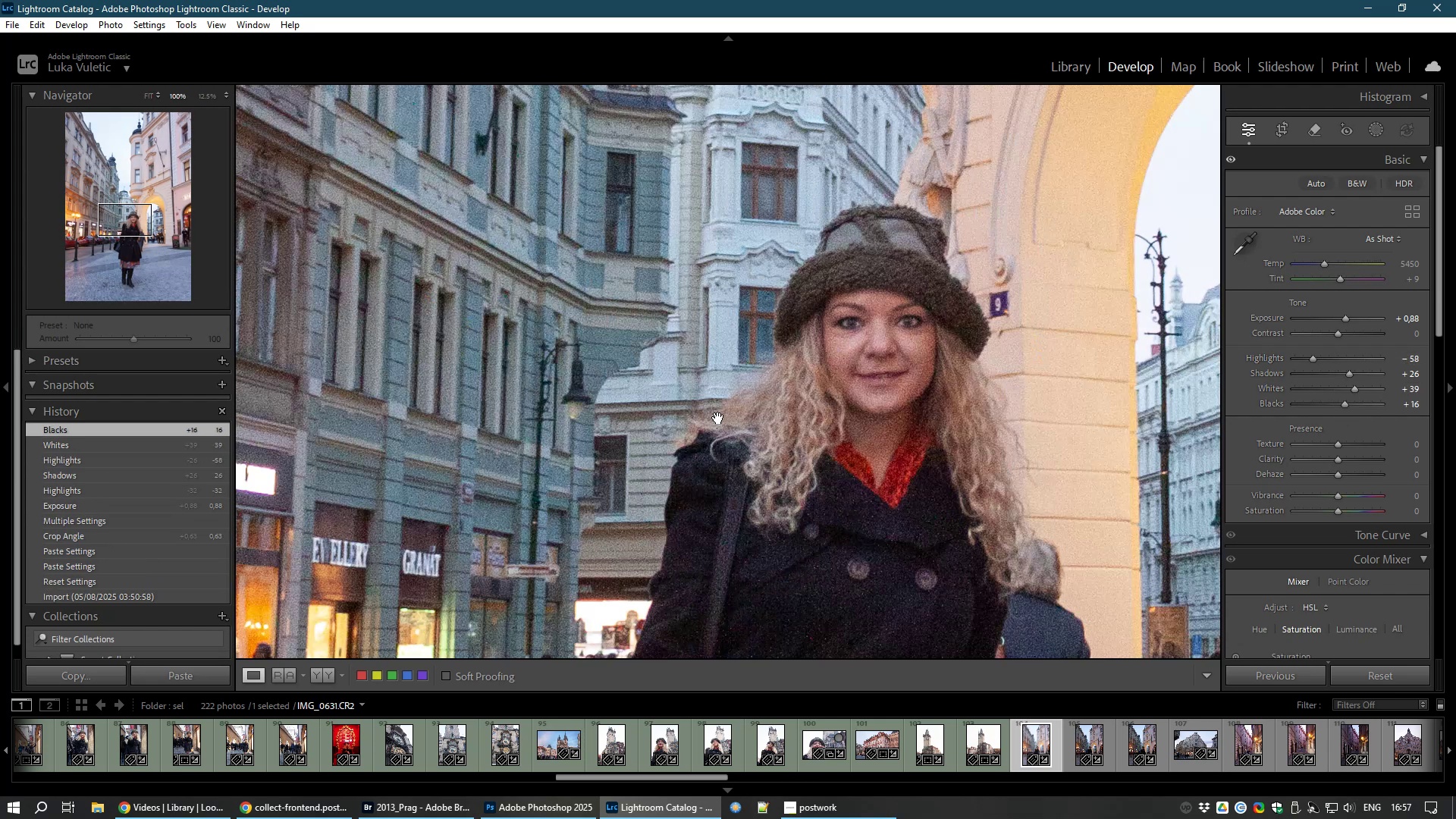 
left_click([718, 418])
 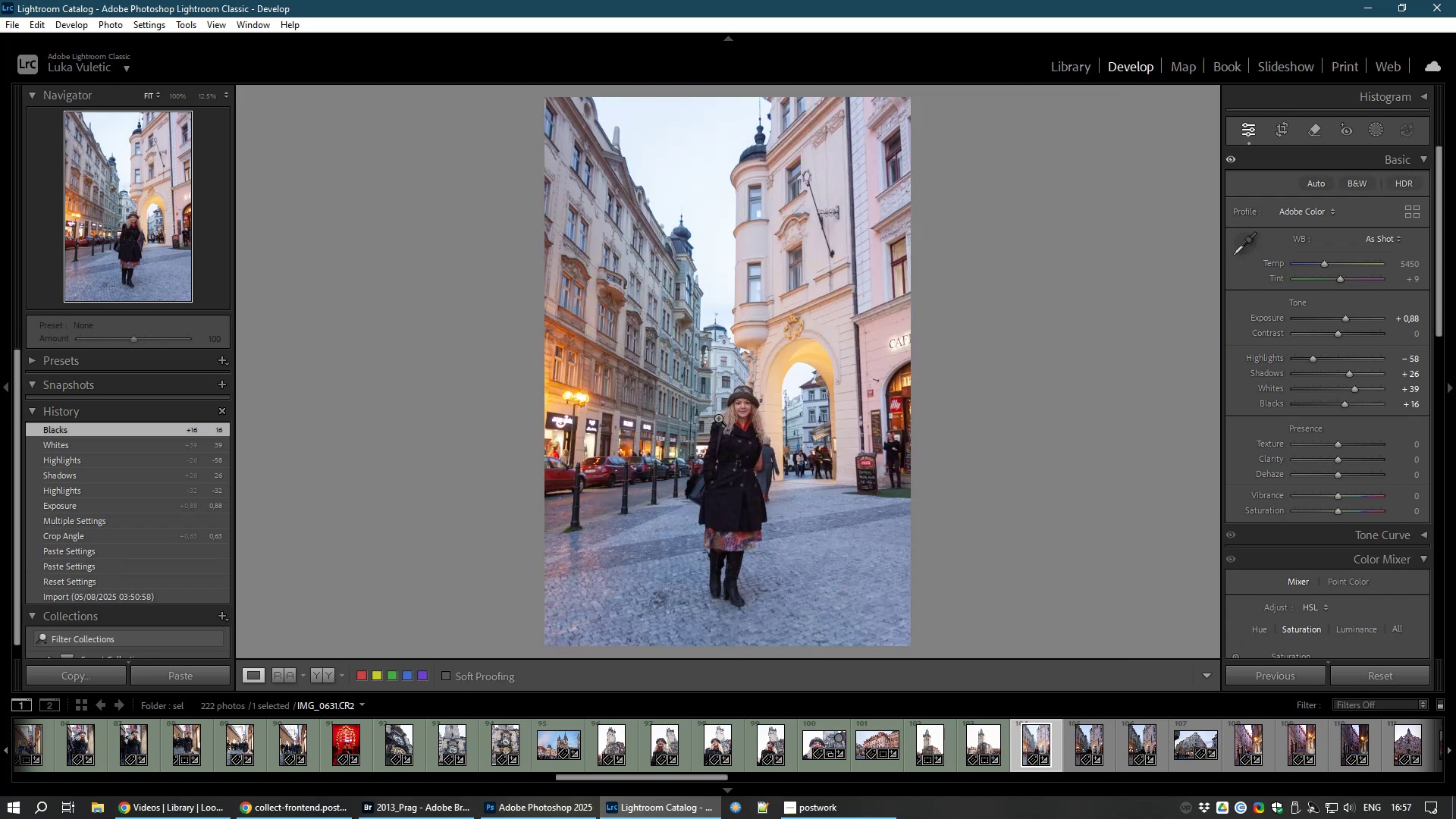 
key(8)
 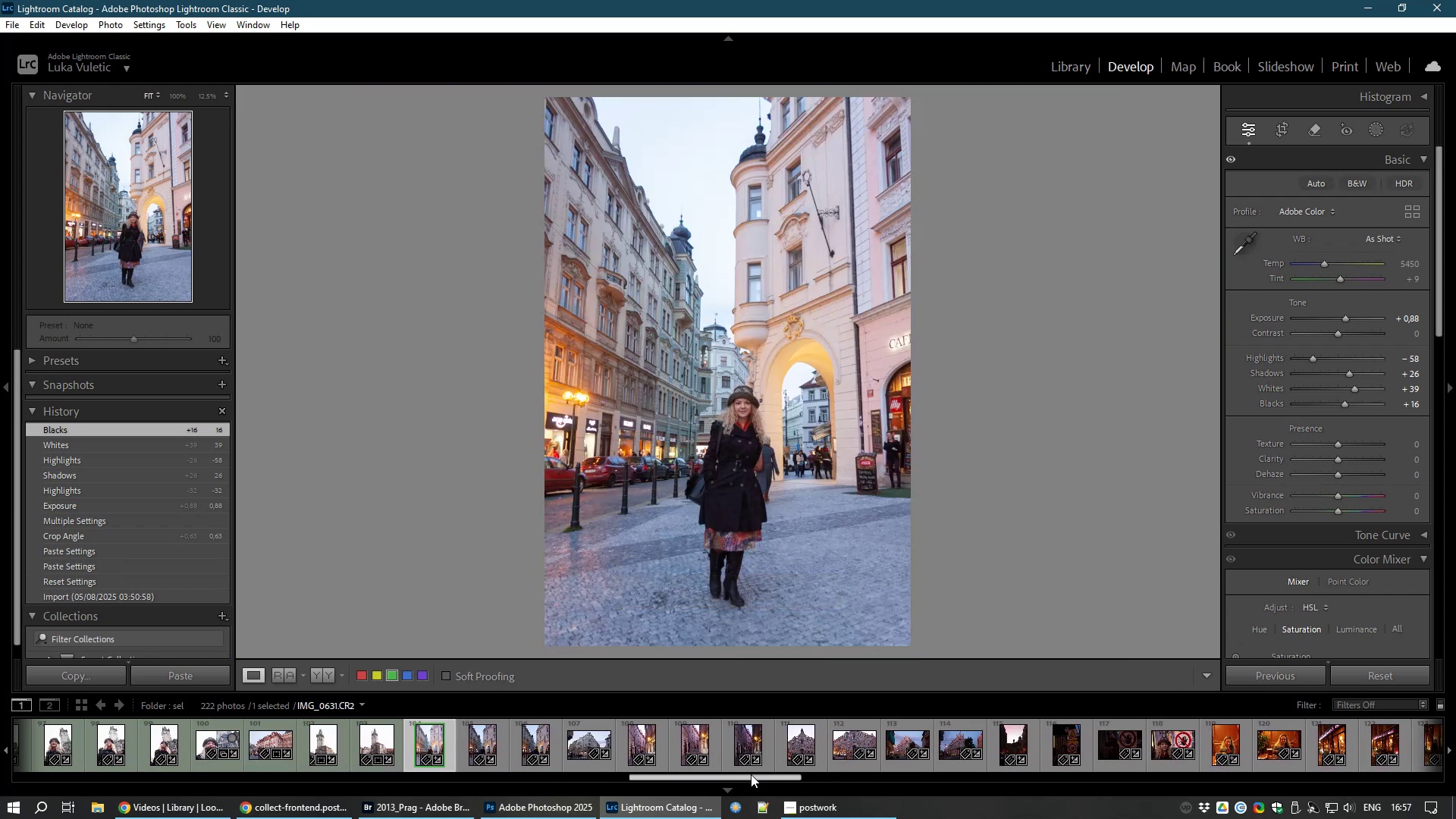 
wait(6.31)
 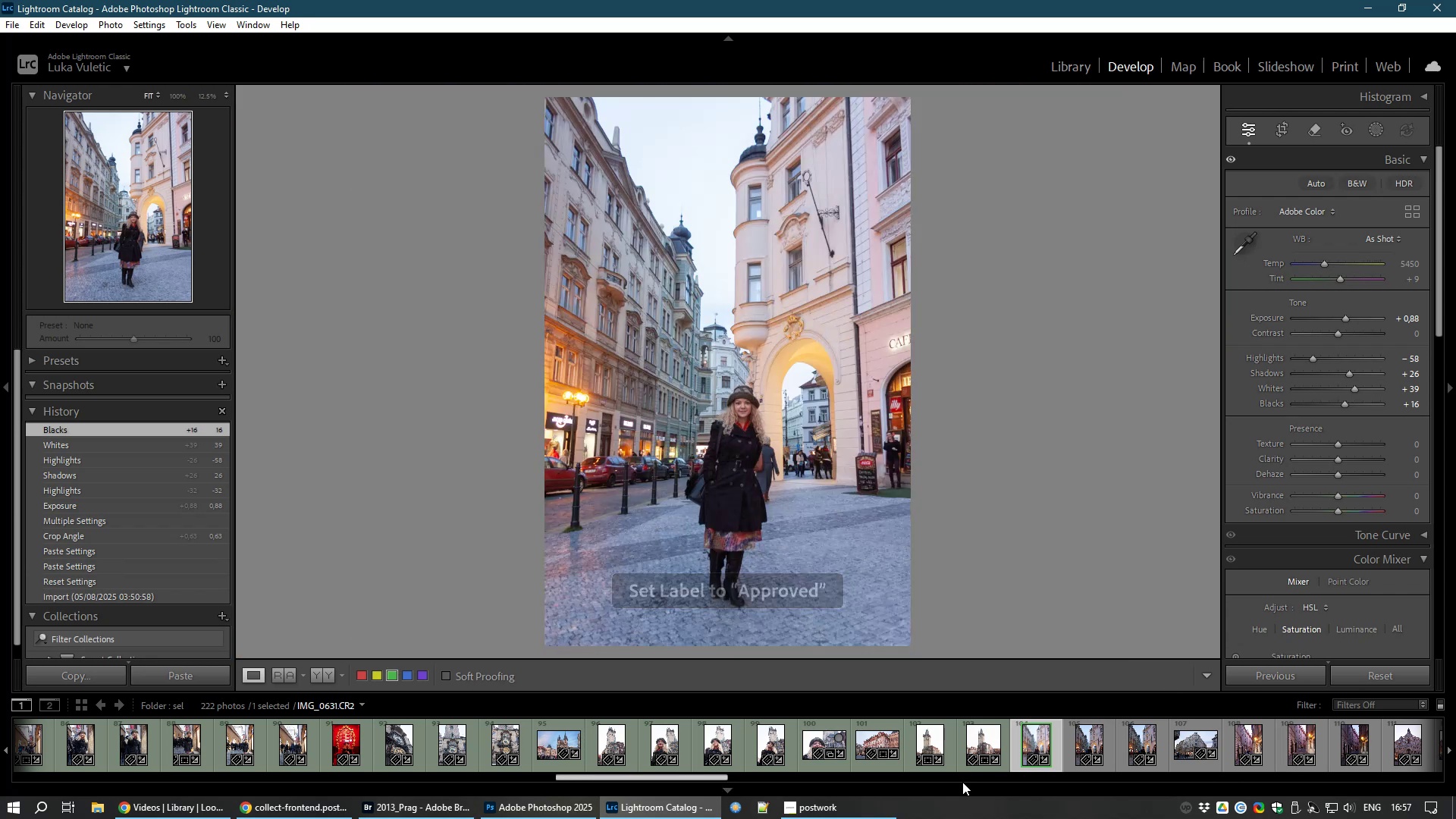 
left_click([480, 742])
 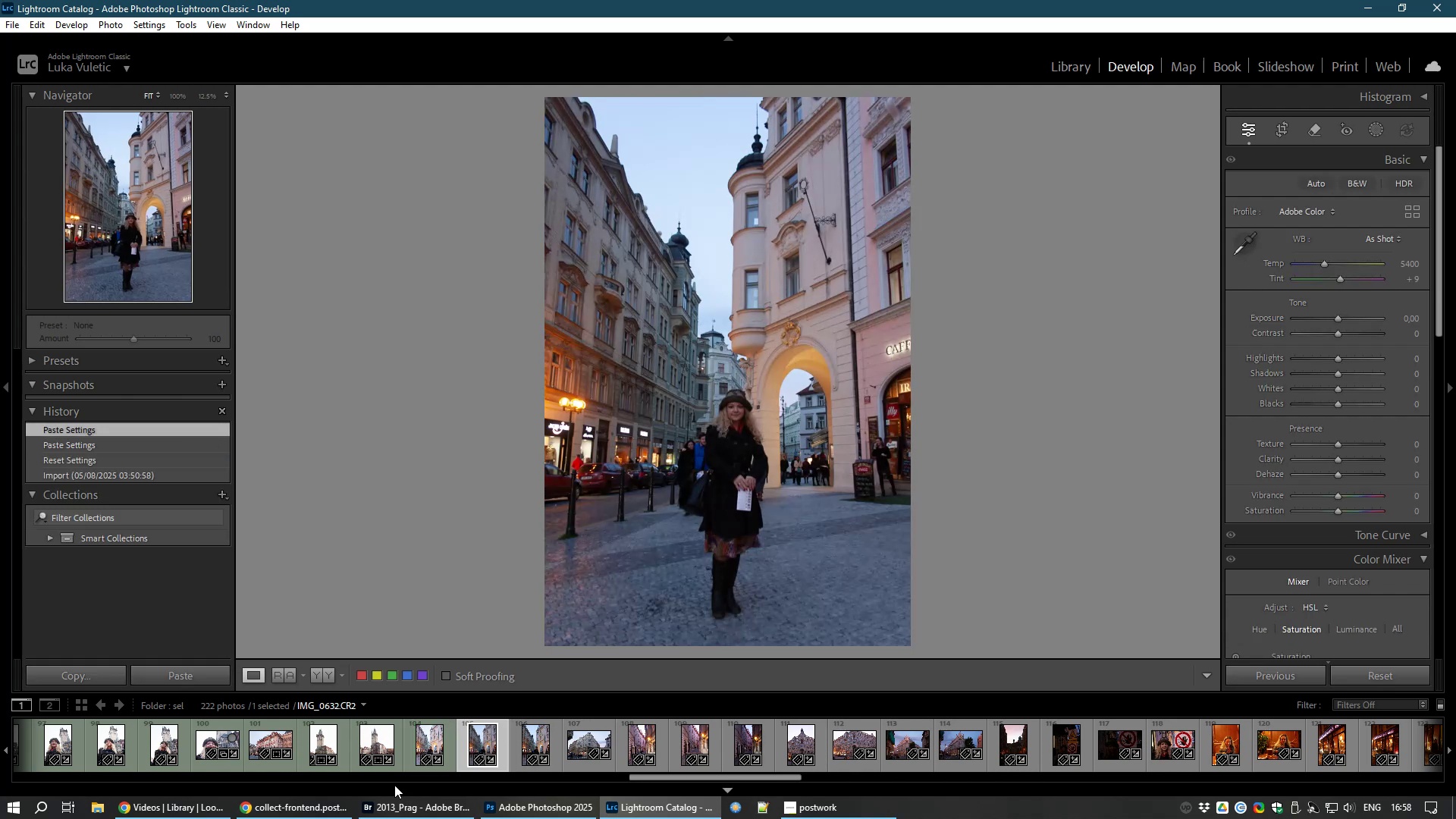 
left_click([425, 747])
 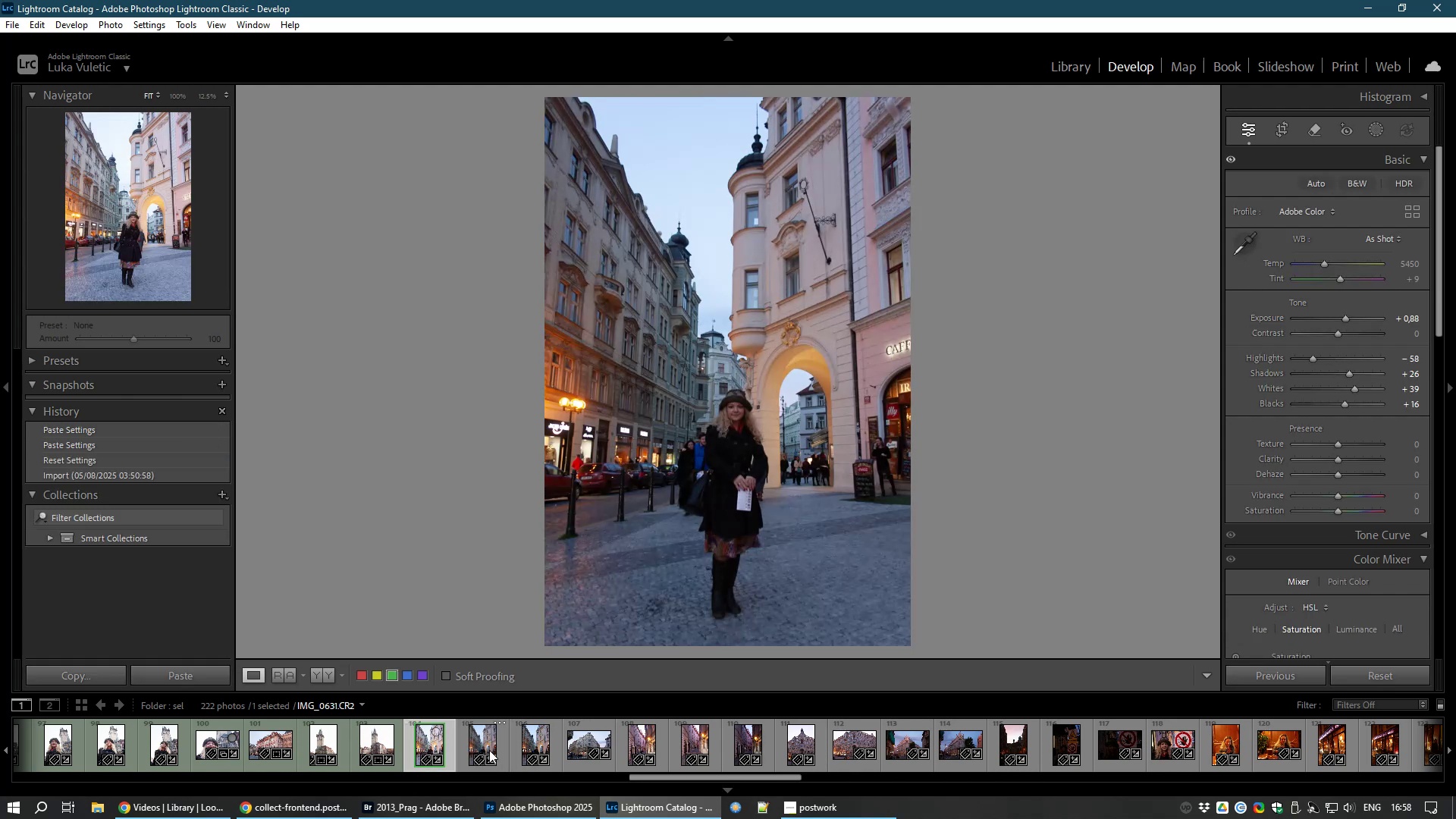 
hold_key(key=ControlLeft, duration=1.53)
left_click([481, 736])
 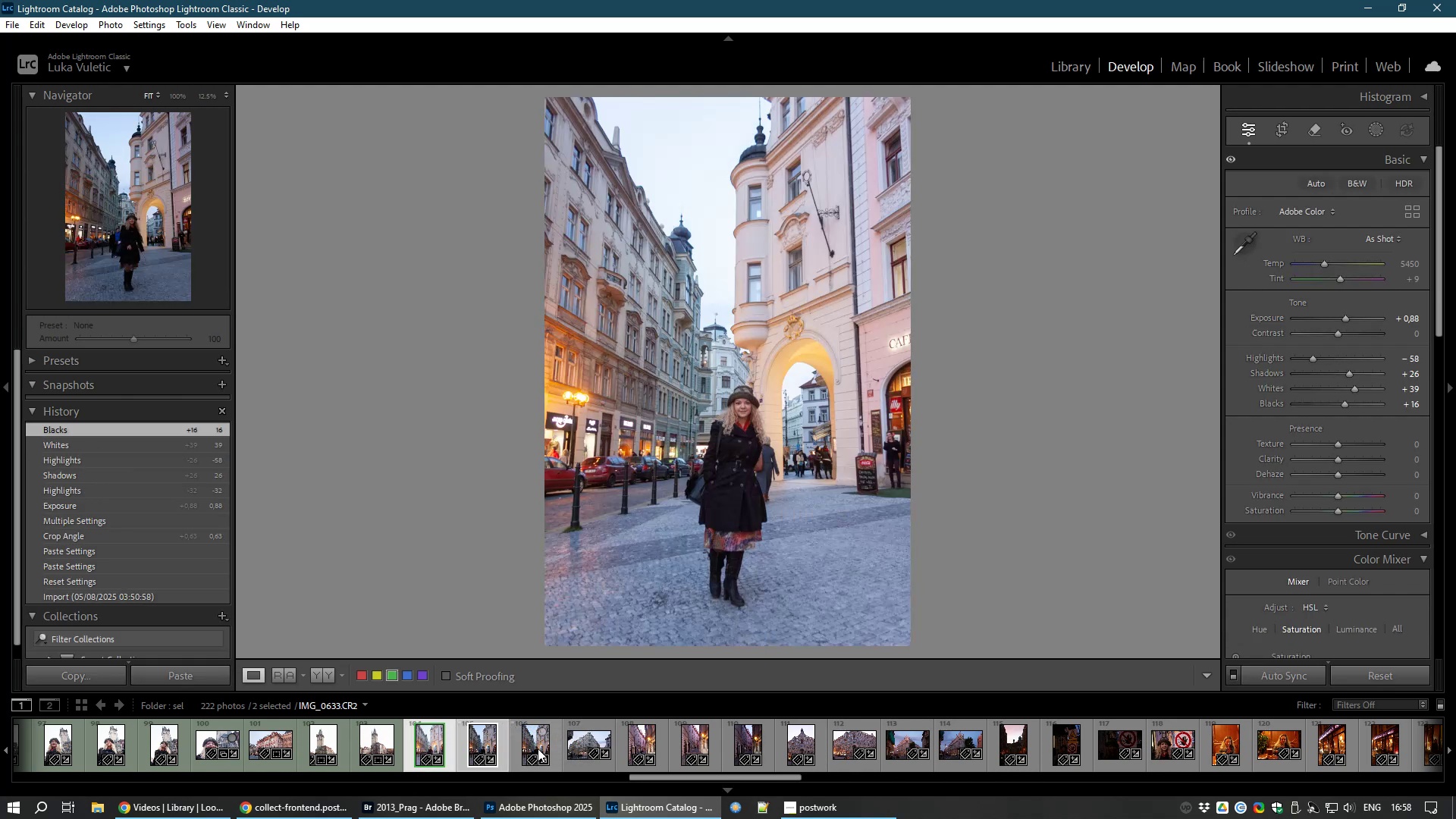 
hold_key(key=ControlLeft, duration=1.09)
left_click([538, 748])
 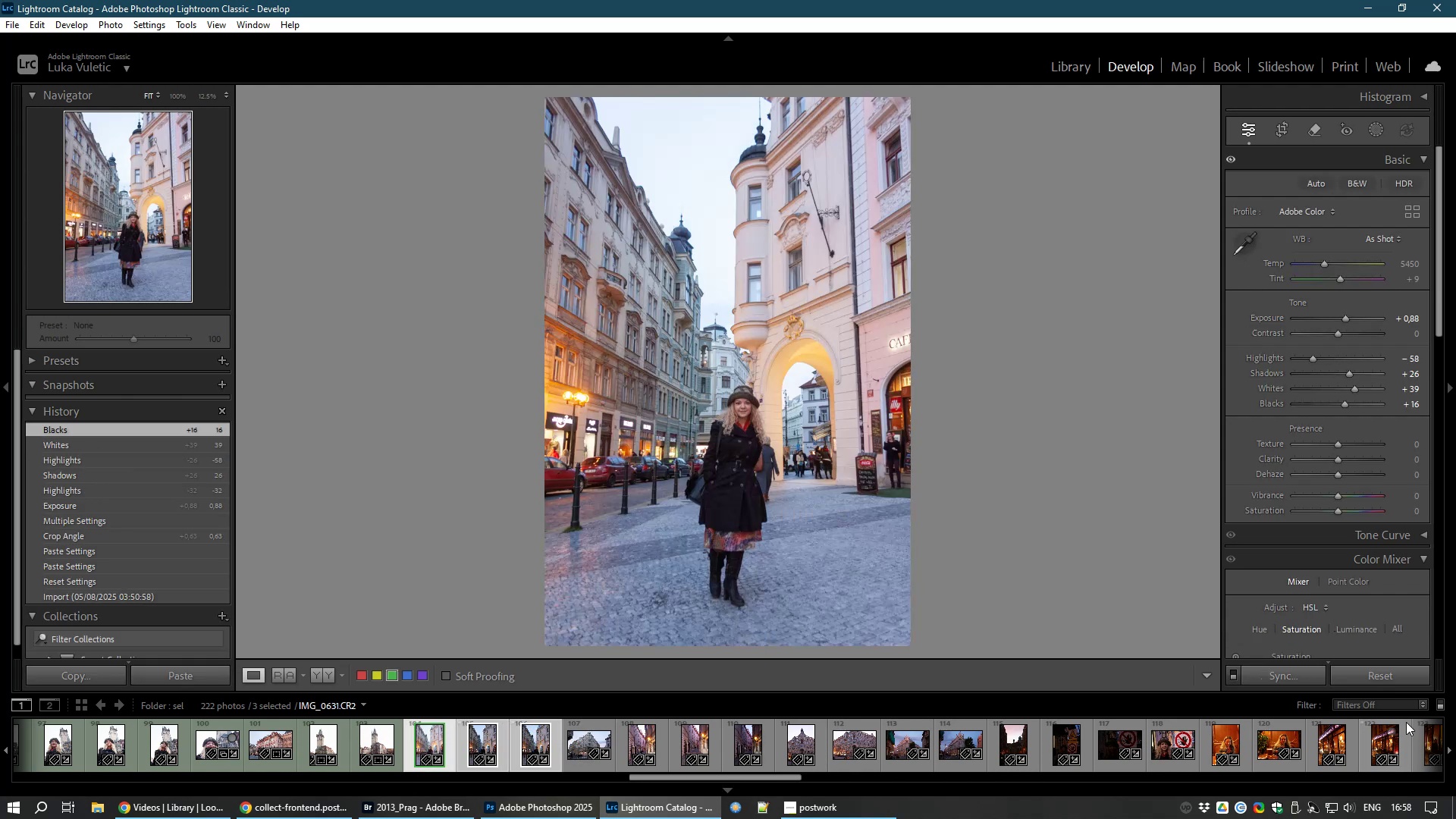 
mouse_move([1276, 684])
 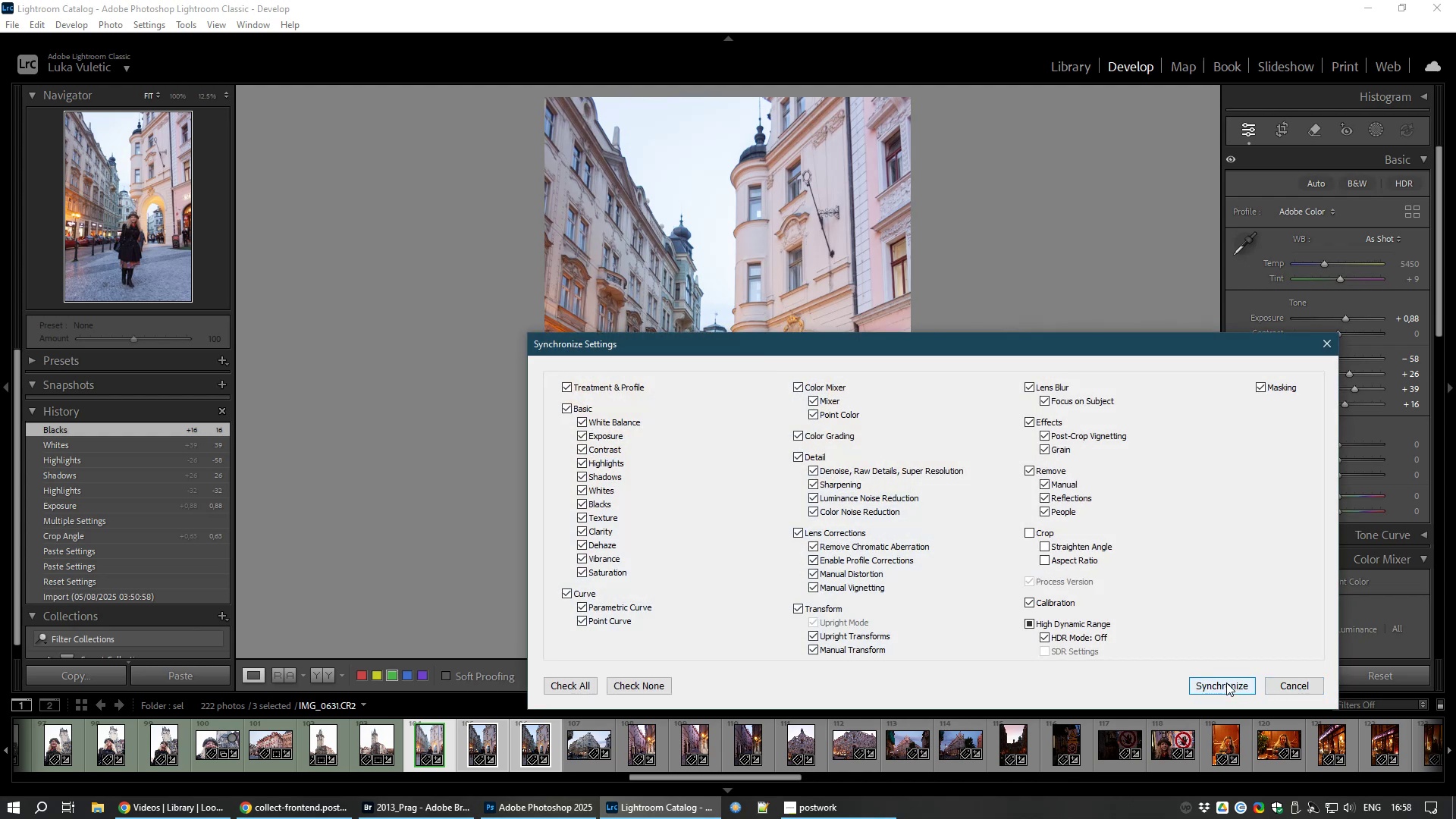 
left_click([1226, 682])
 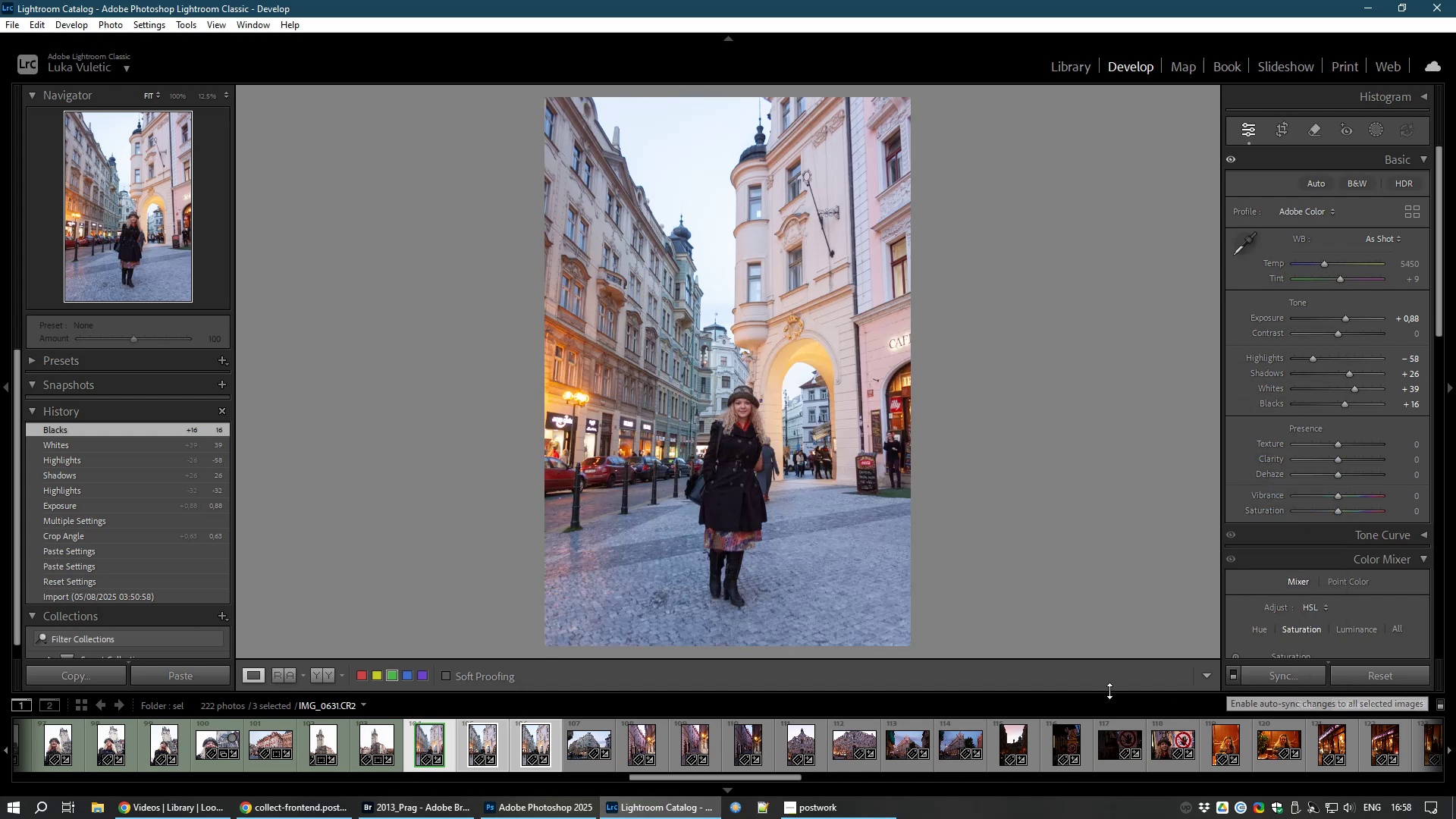 
key(Control+D)
 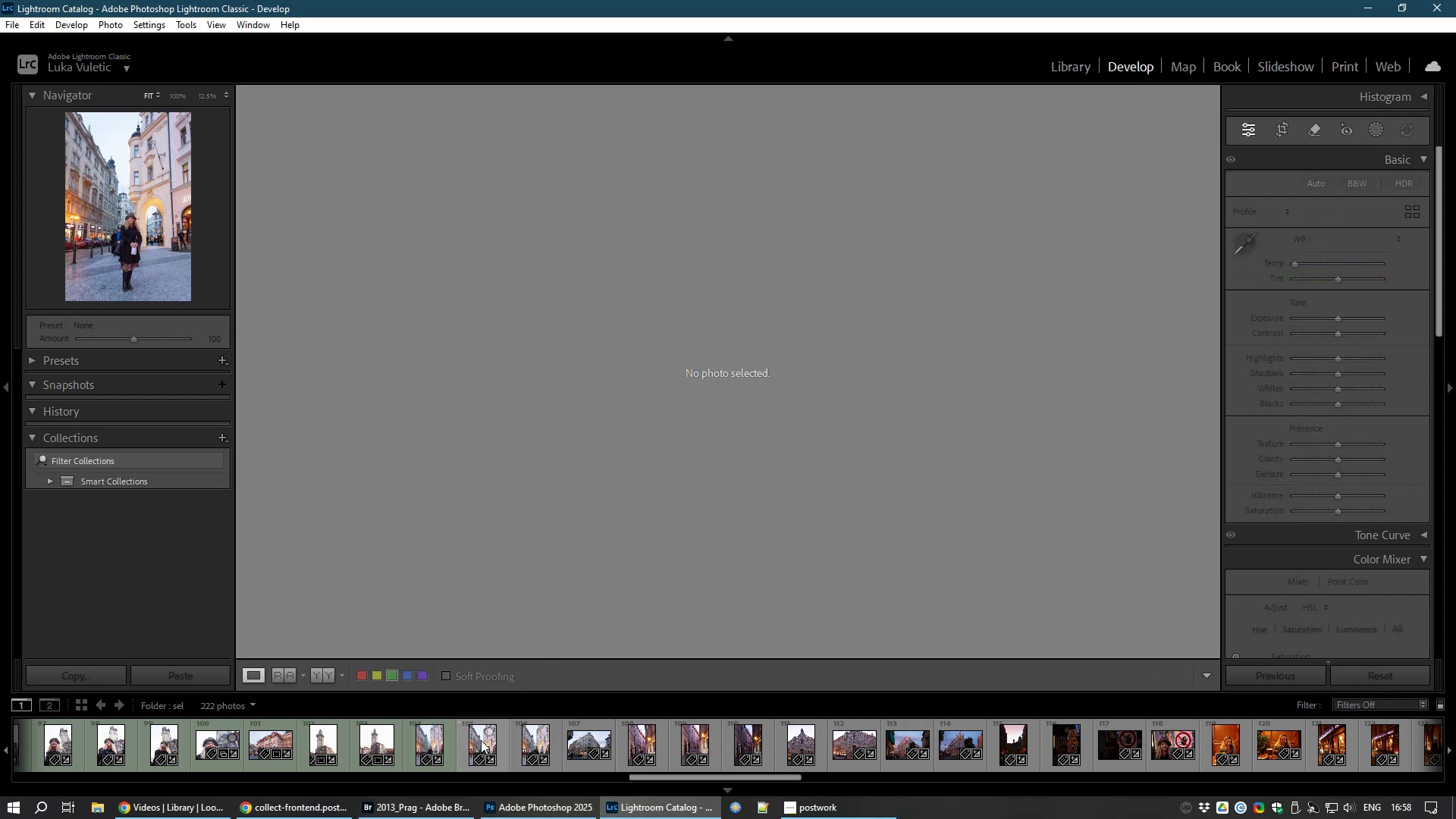 
left_click([481, 740])
 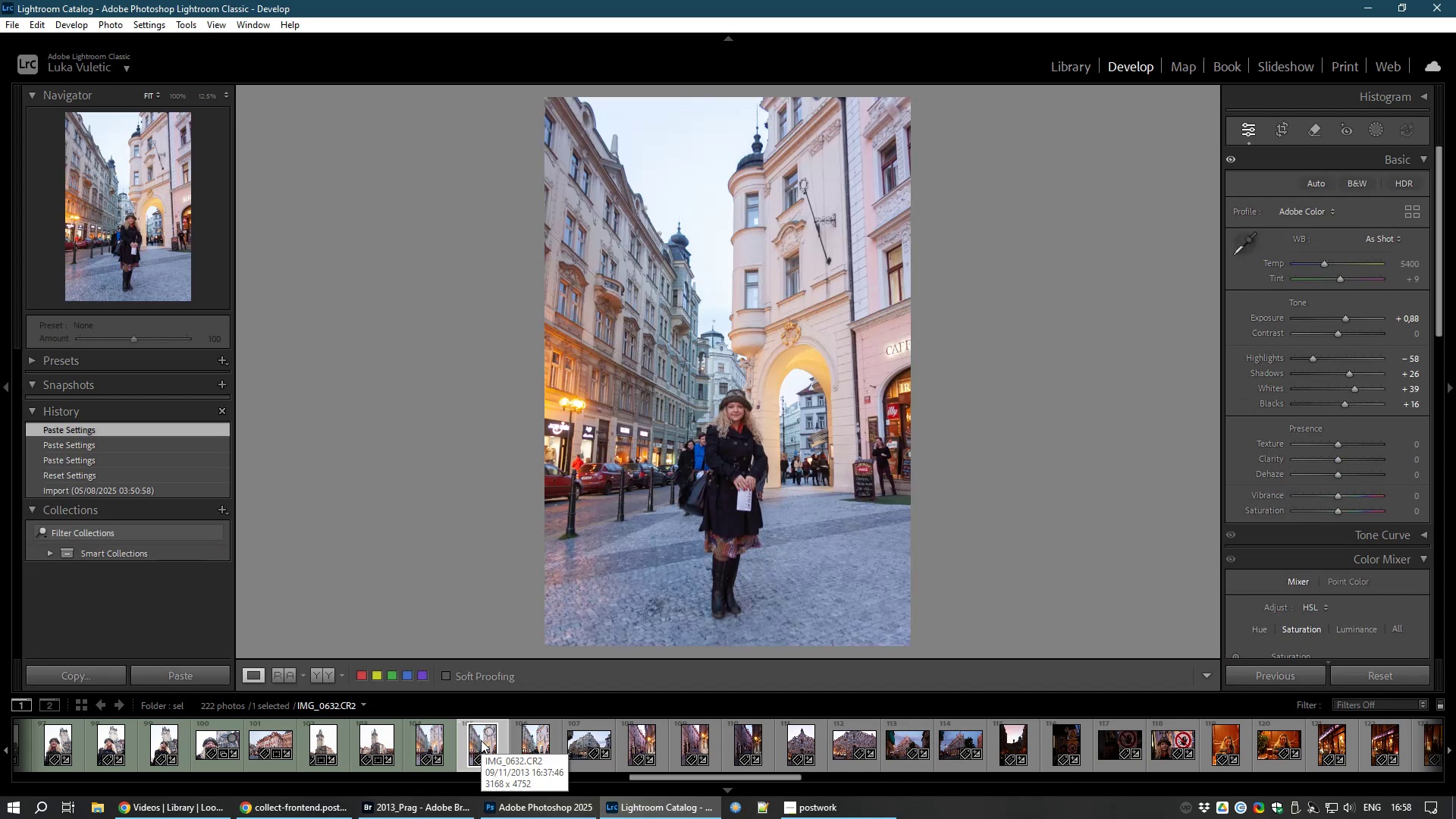 
key(8)
 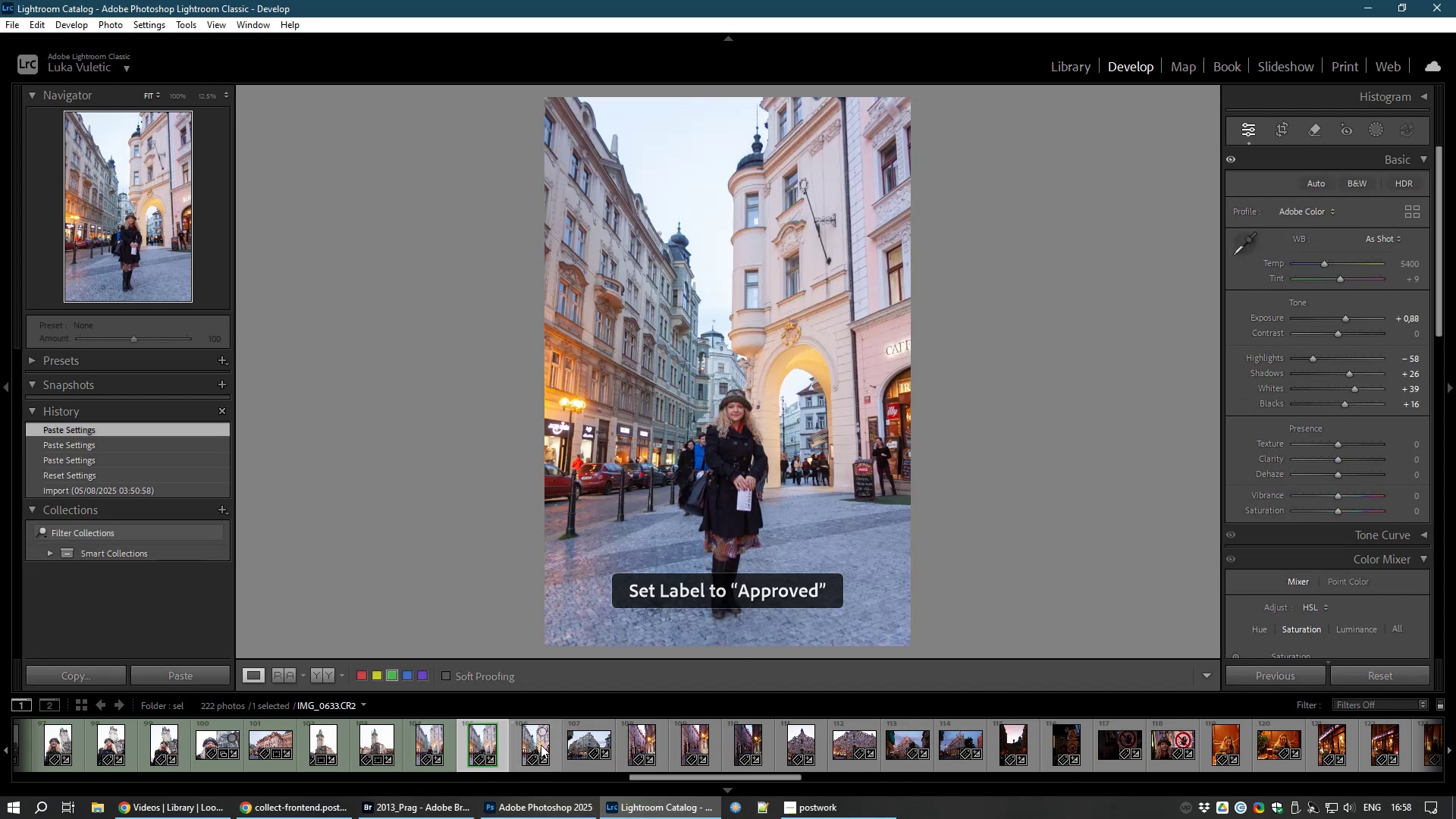 
left_click([532, 743])
 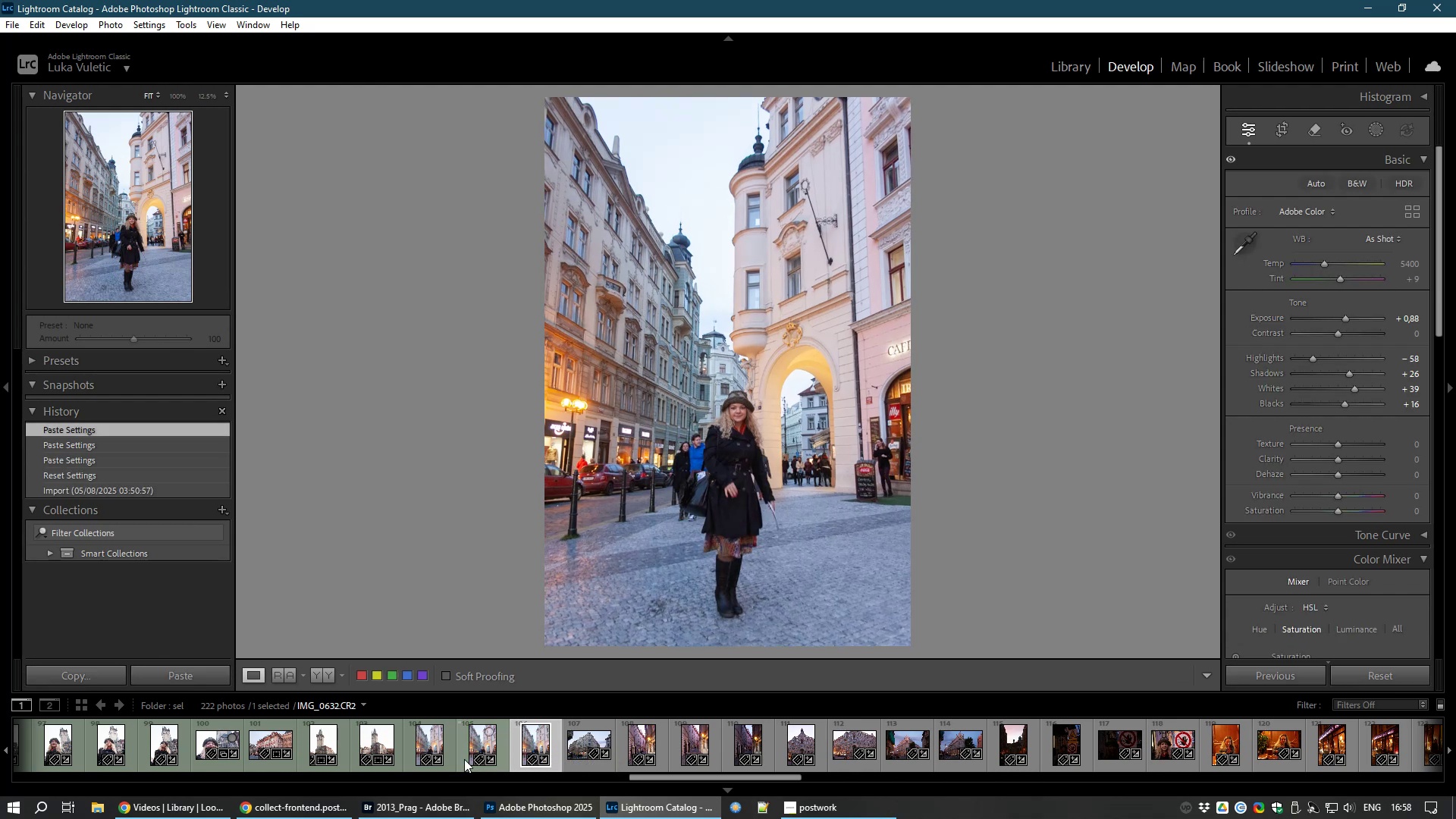 
key(8)
 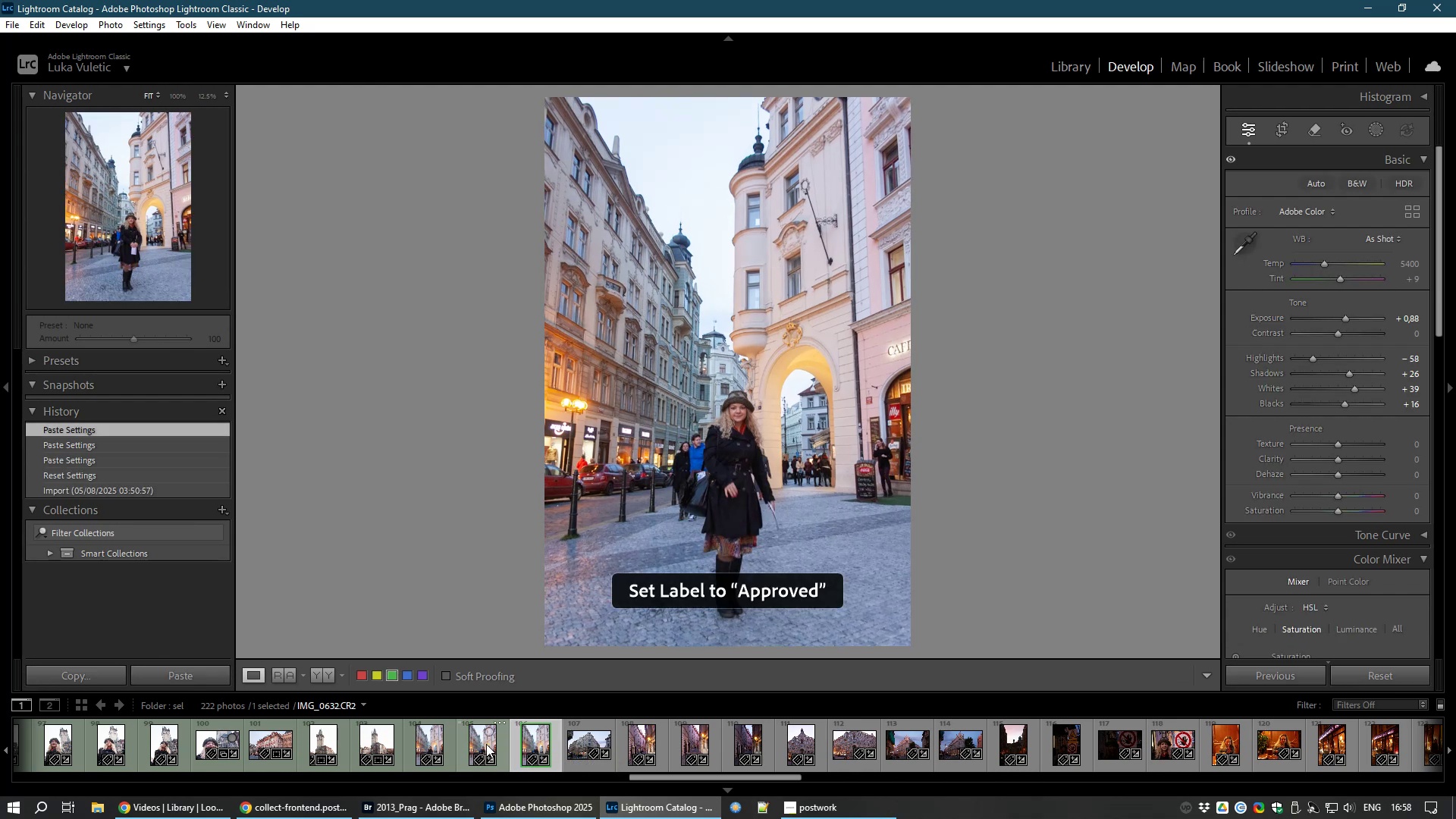 
left_click([486, 744])
 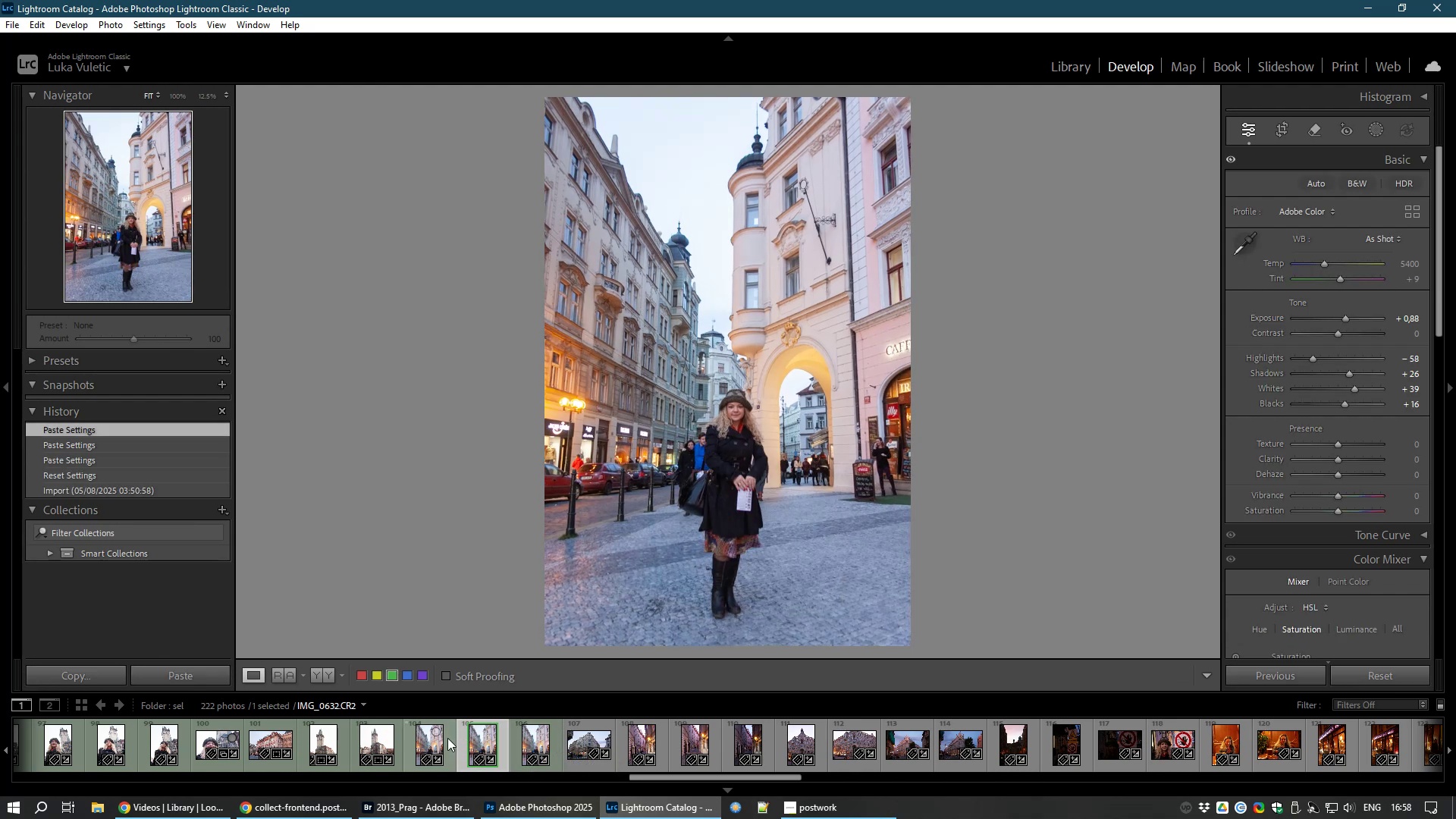 
mouse_move([436, 741])
 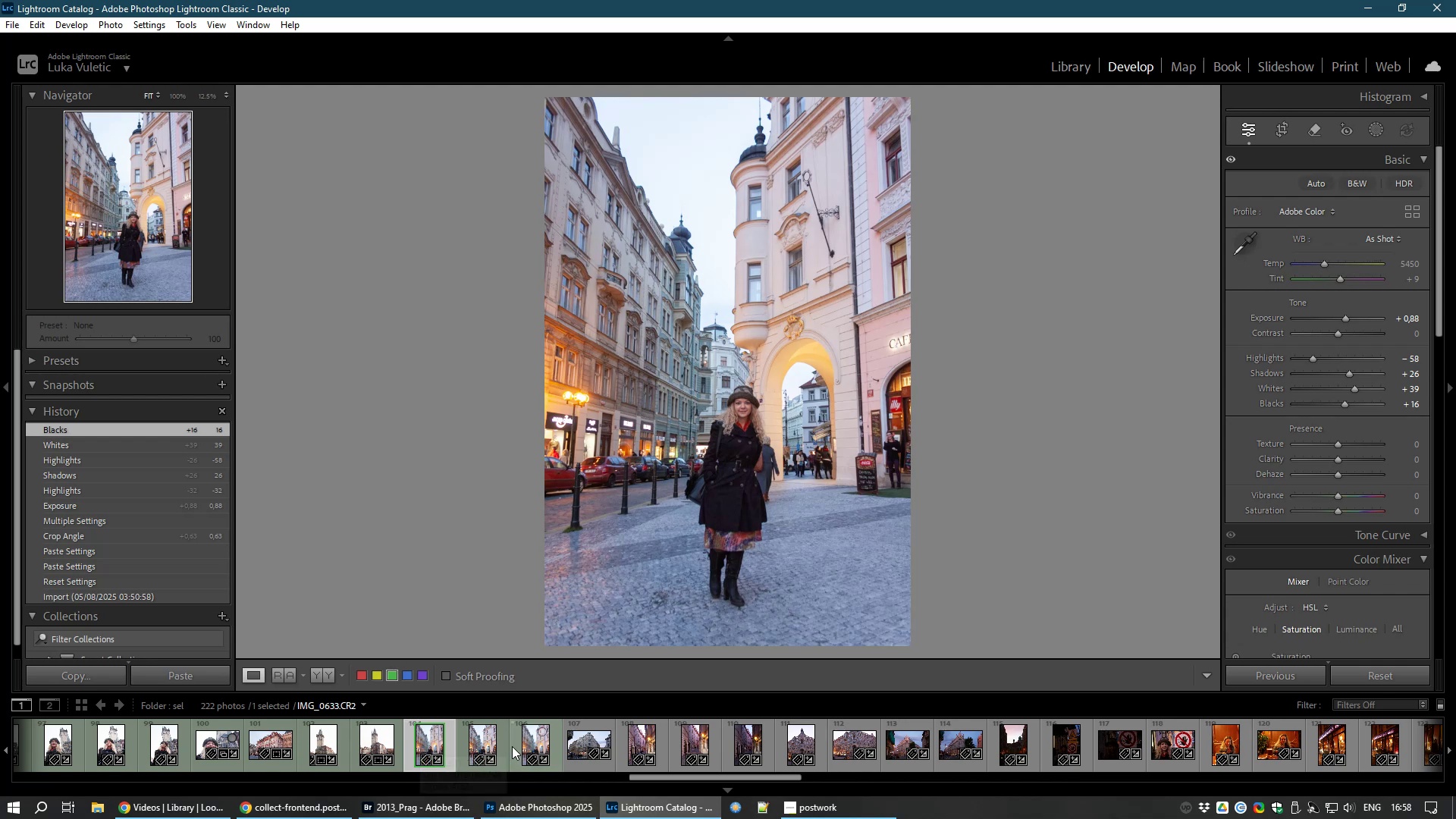 
left_click([422, 744])
 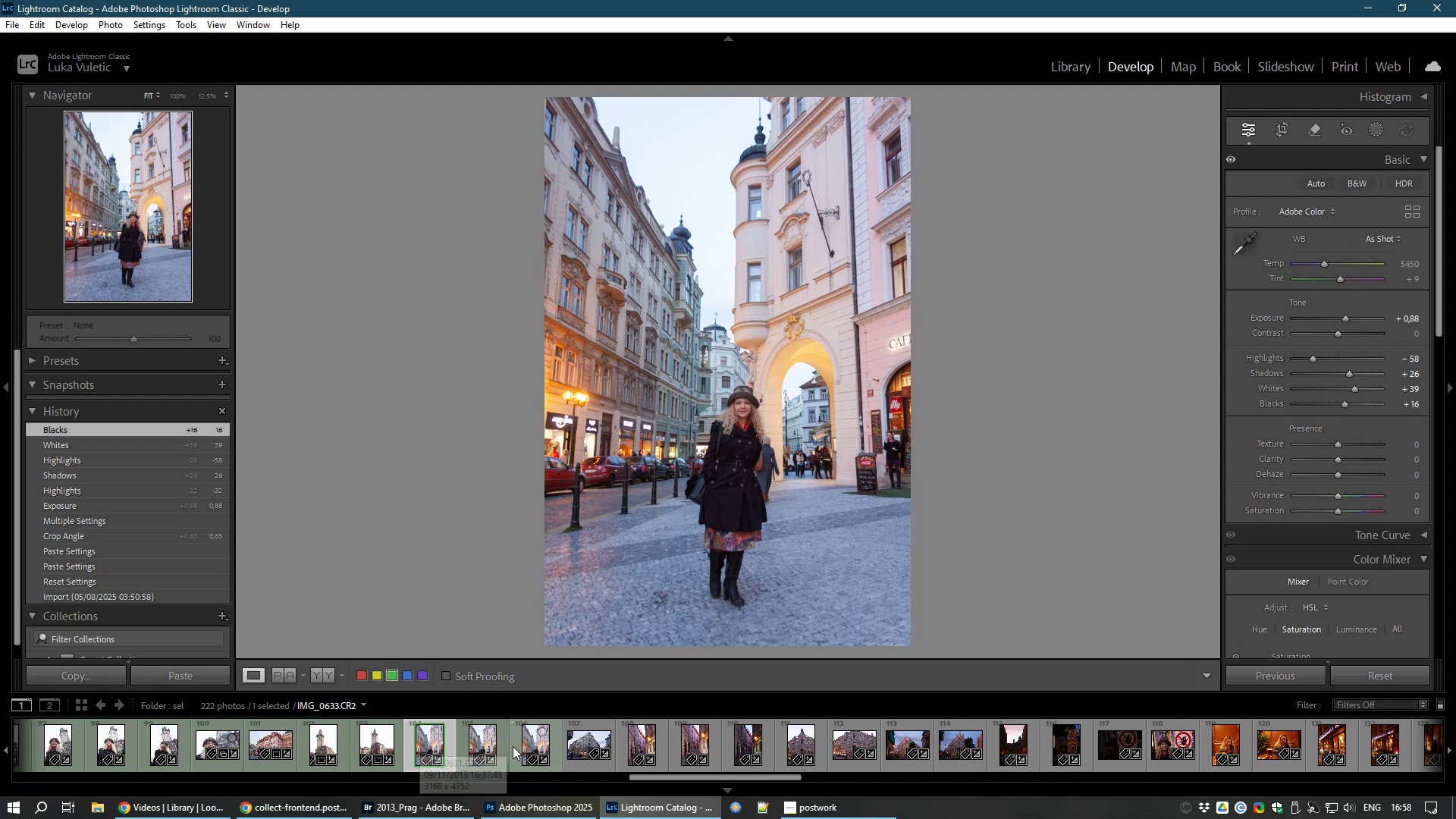 
left_click([477, 741])
 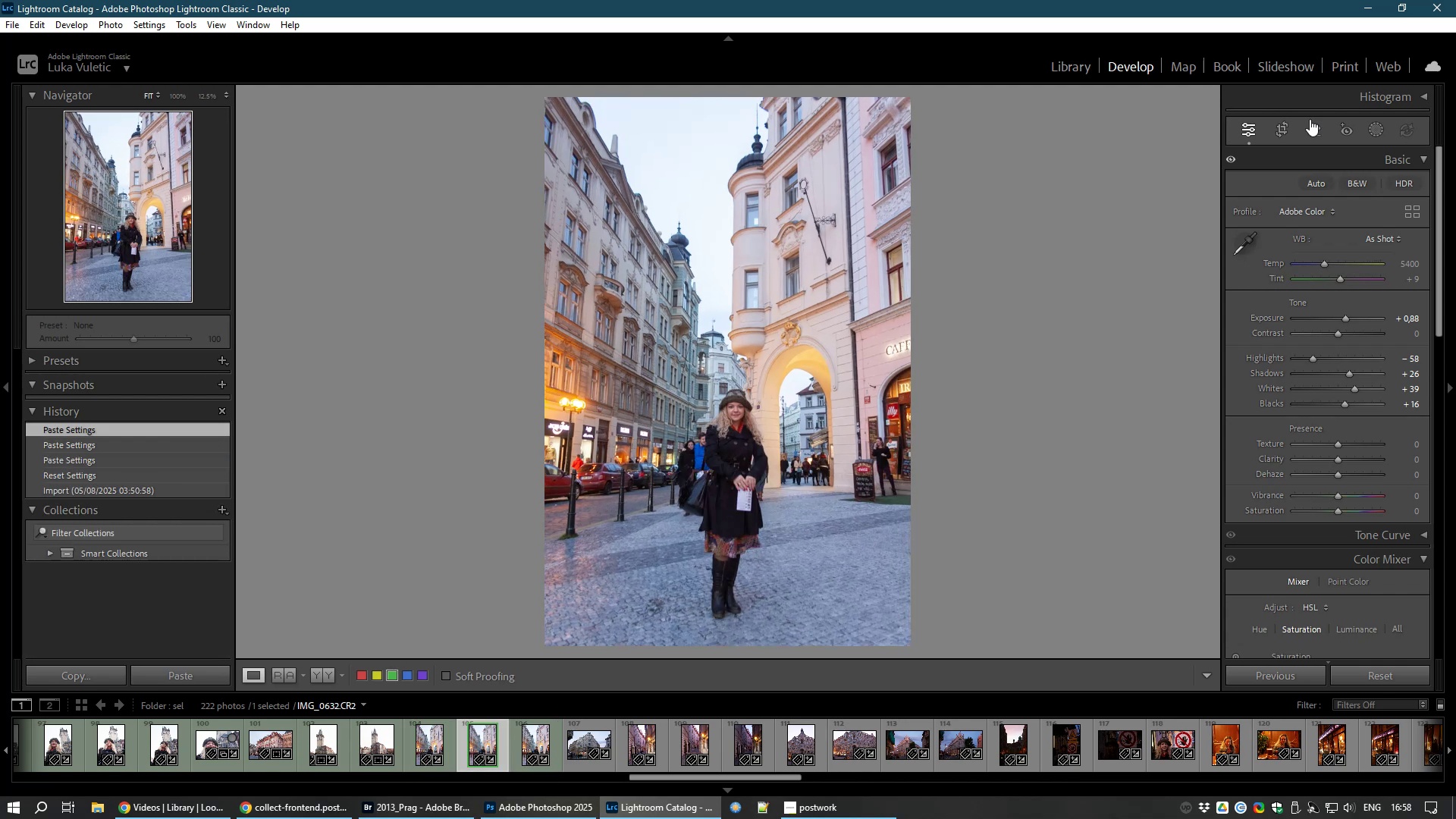 
left_click([1279, 124])
 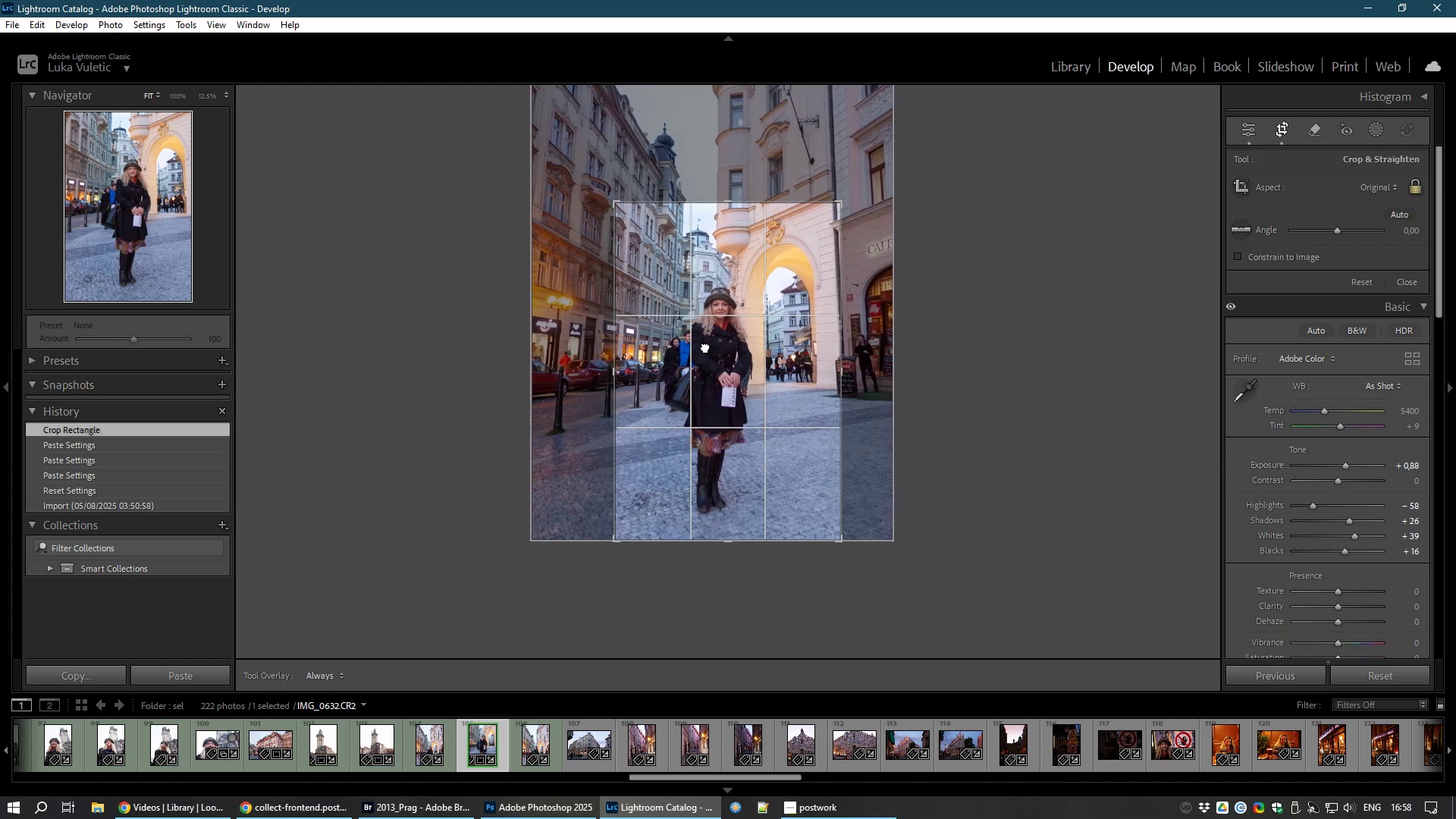 
wait(6.97)
 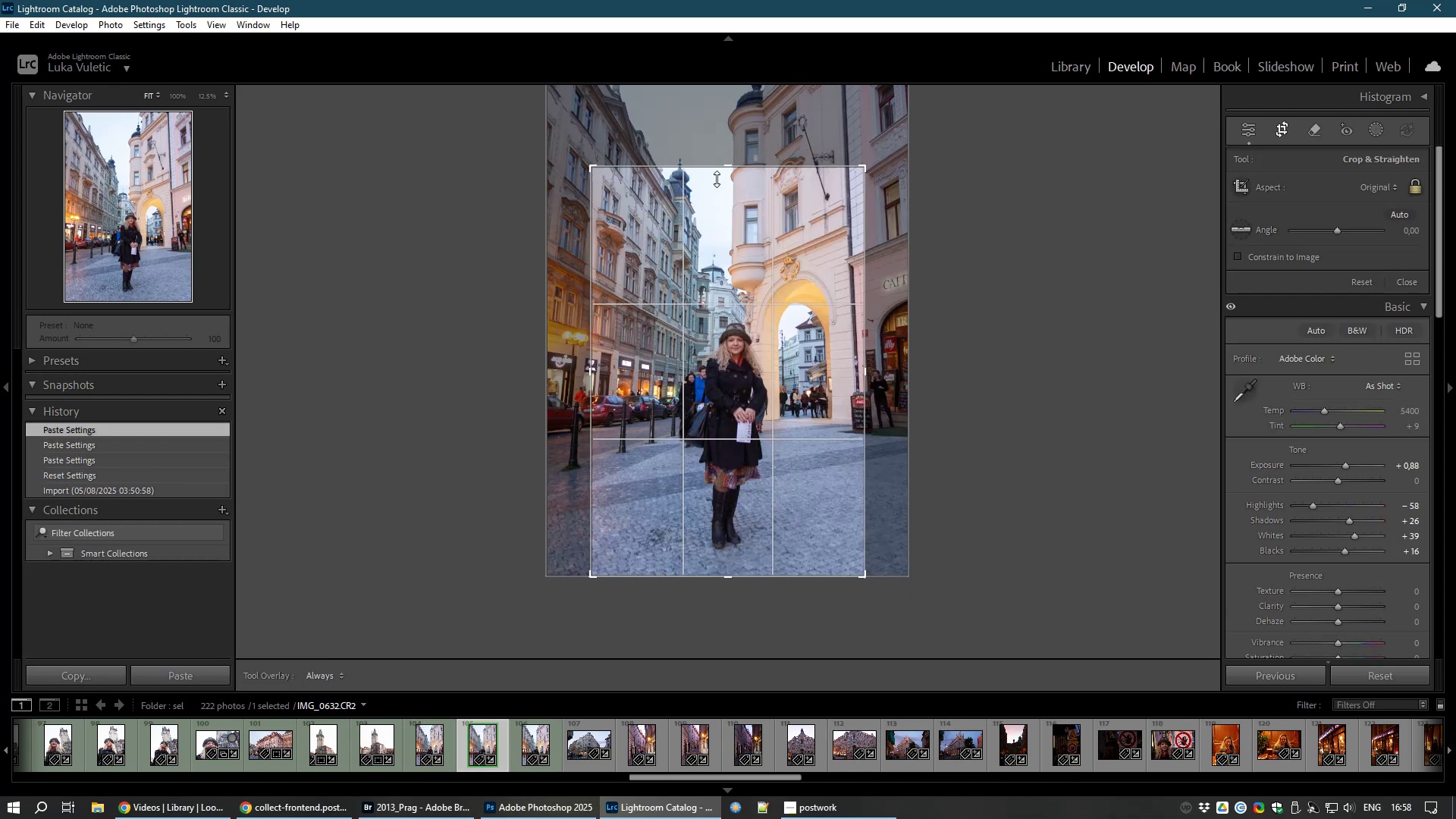 
double_click([705, 339])
 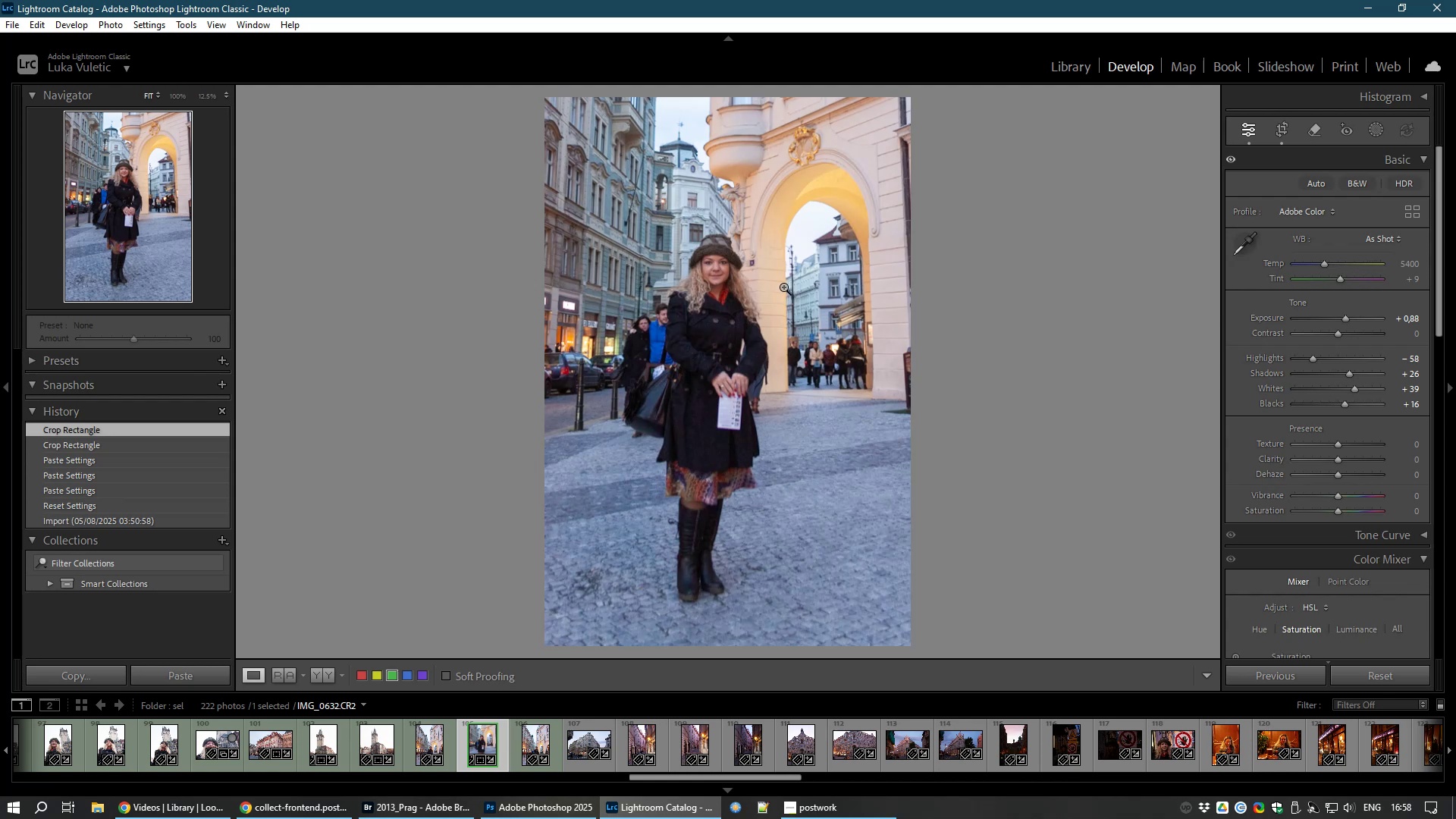 
wait(12.35)
 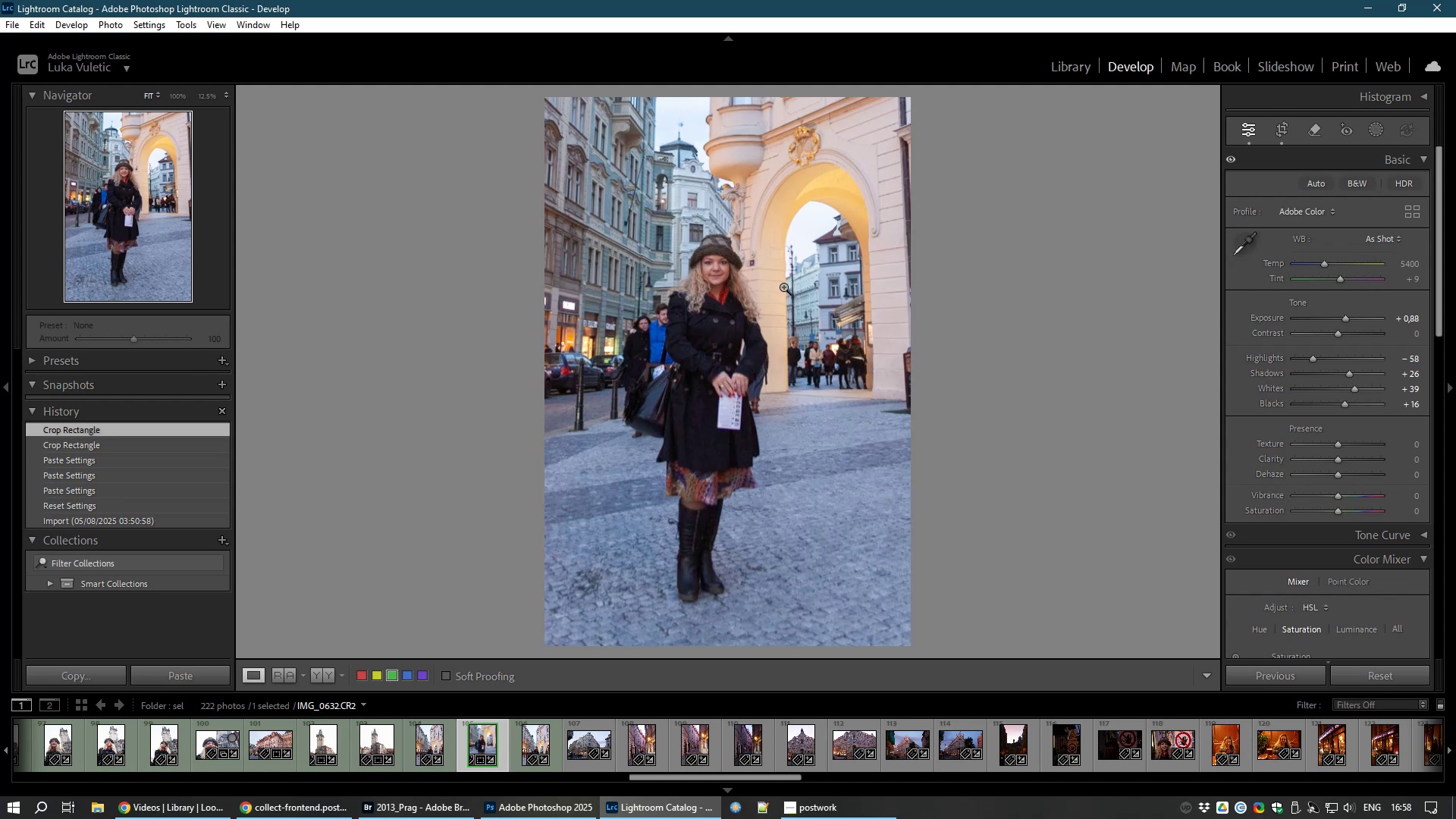 
left_click([1309, 128])
 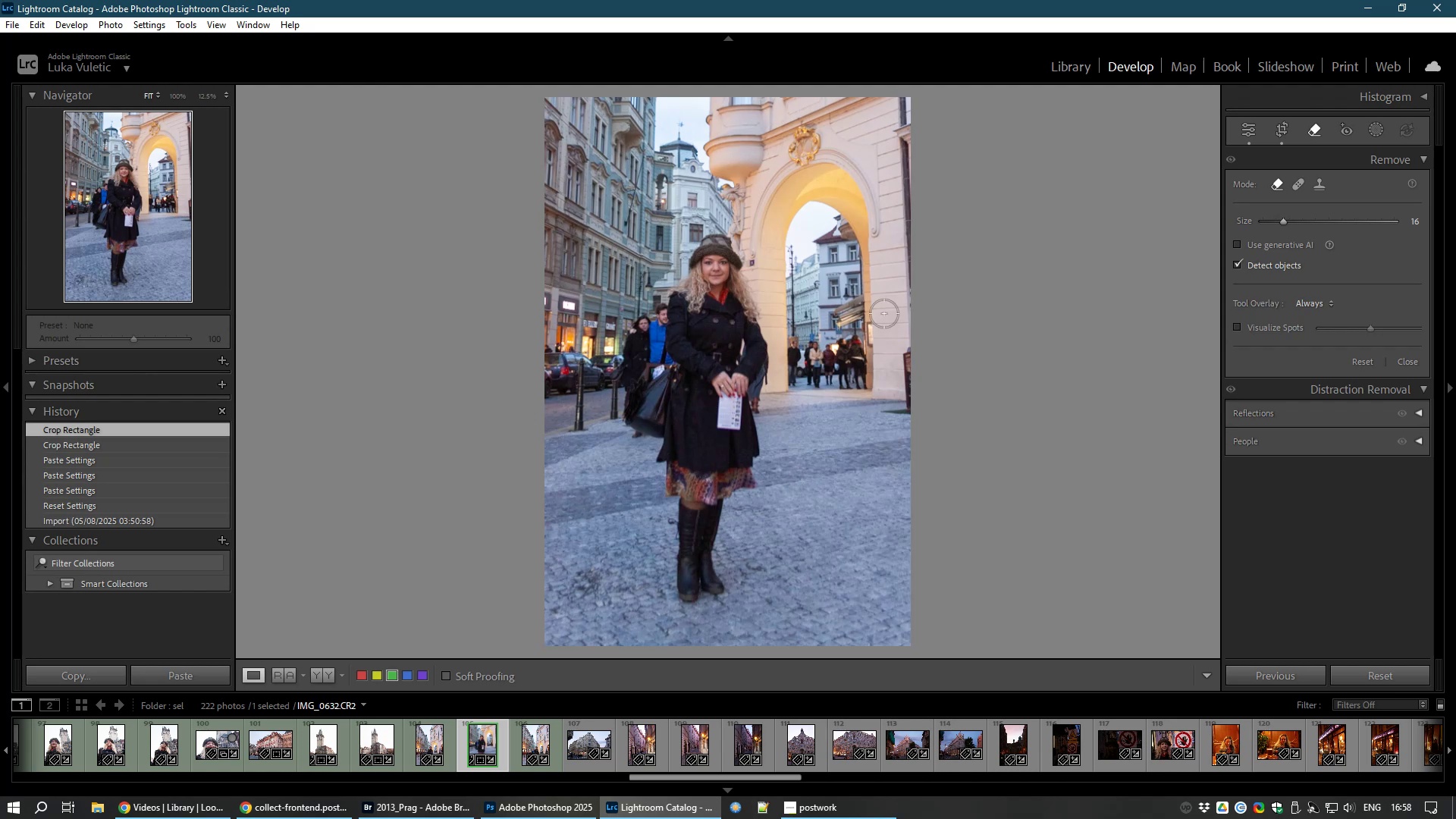 
wait(6.56)
 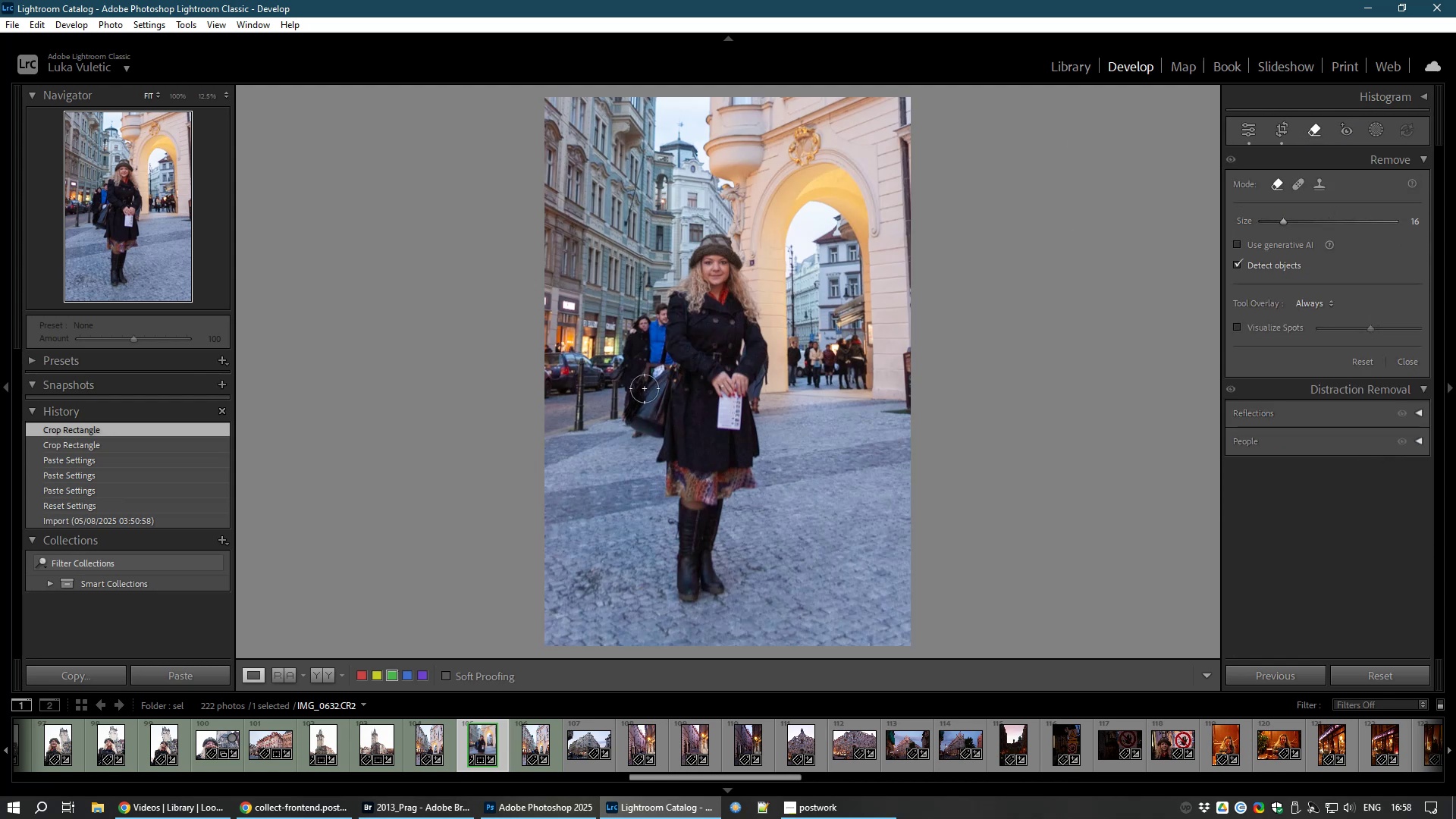 
left_click([1255, 243])
 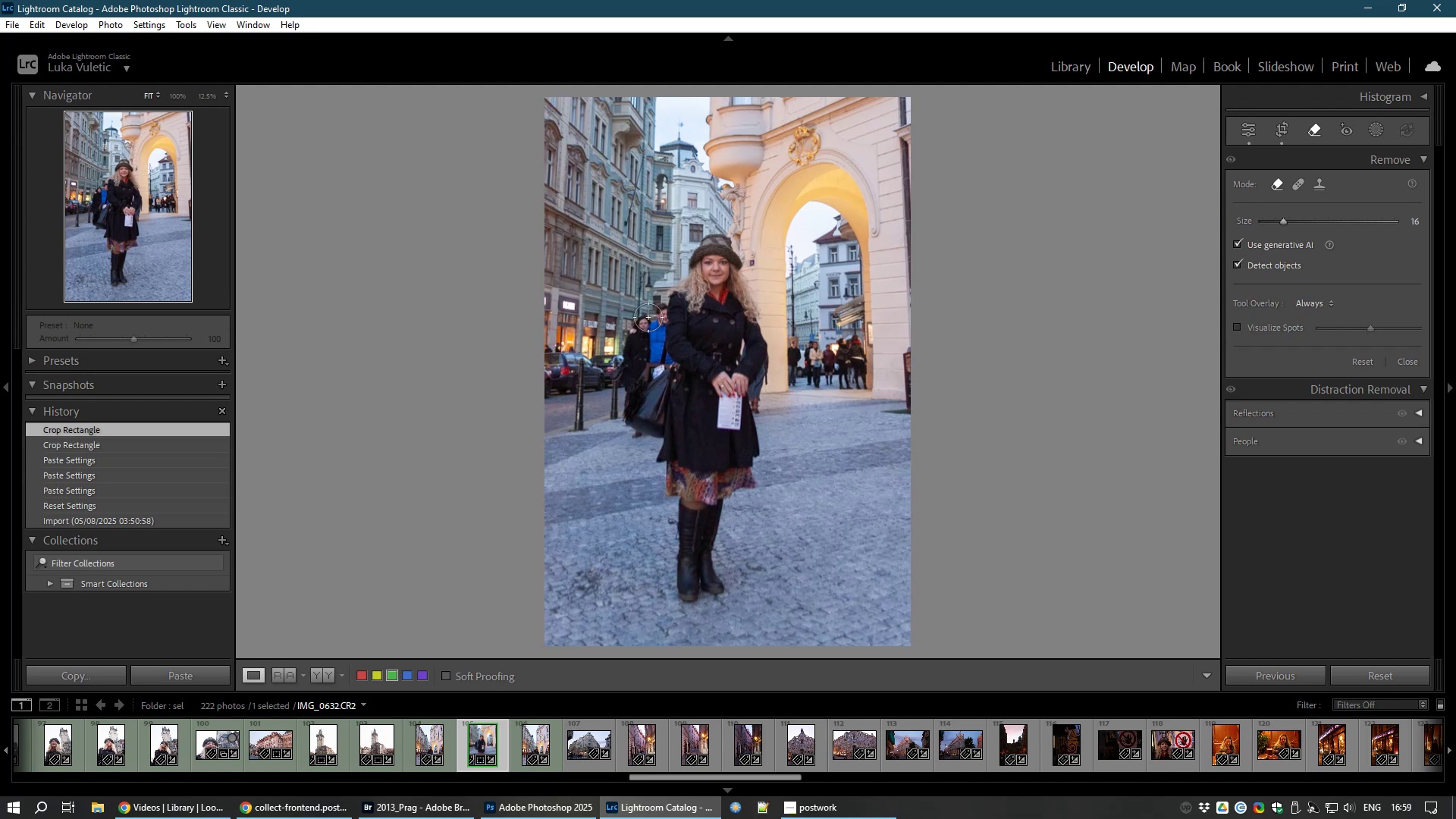 
left_click_drag(start_coordinate=[642, 321], to_coordinate=[630, 427])
 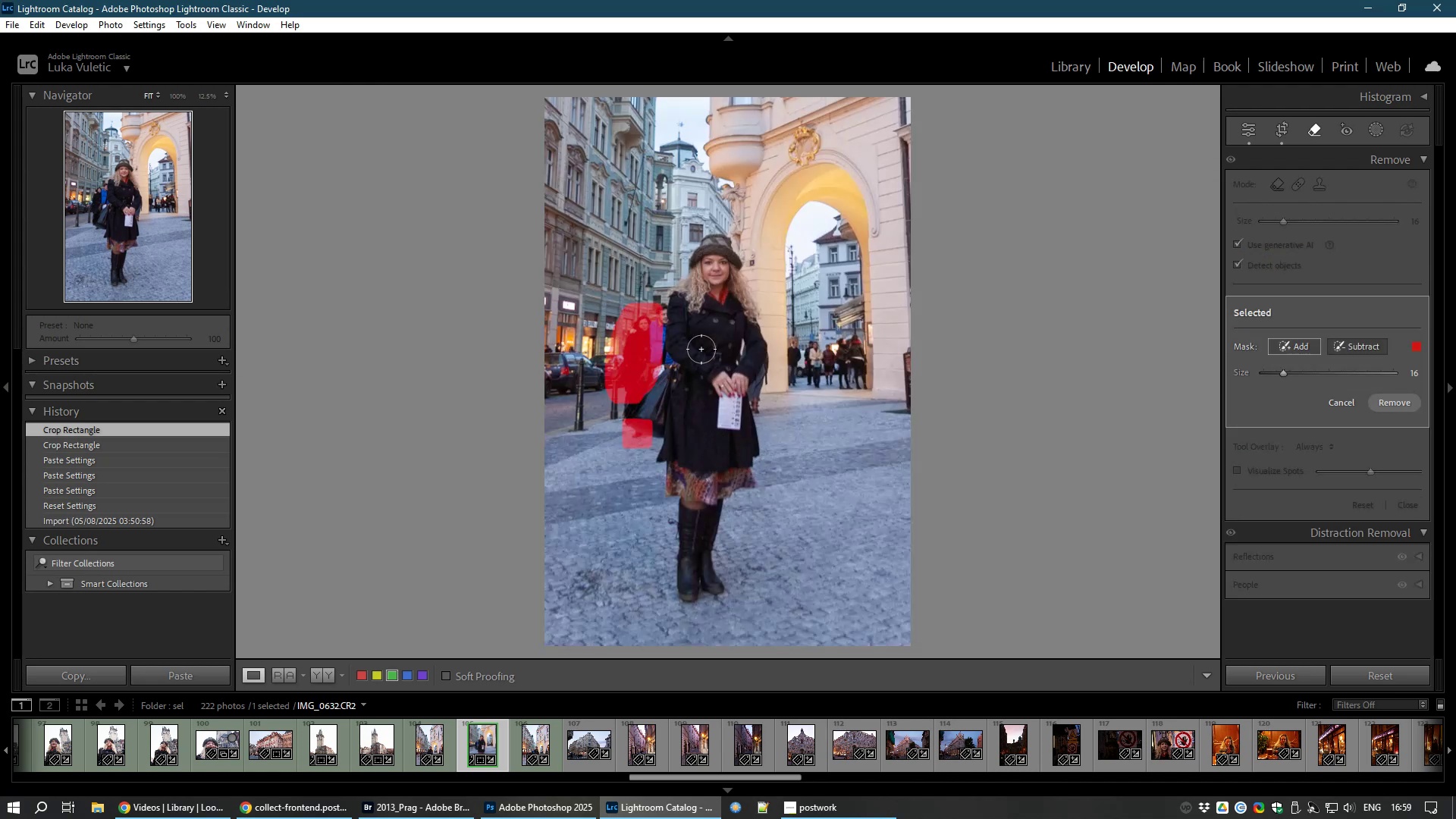 
wait(7.57)
 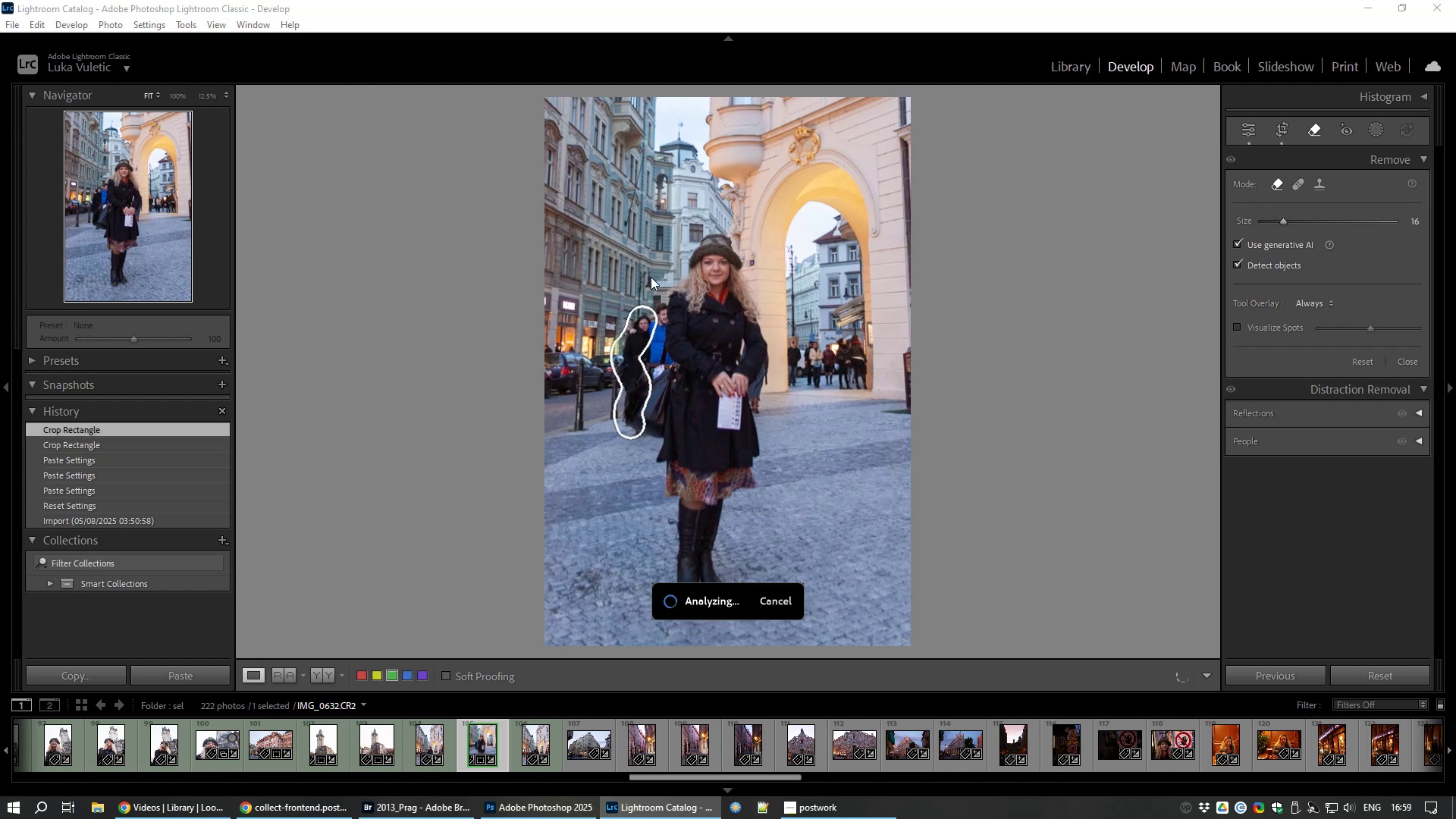 
left_click_drag(start_coordinate=[658, 309], to_coordinate=[628, 438])
 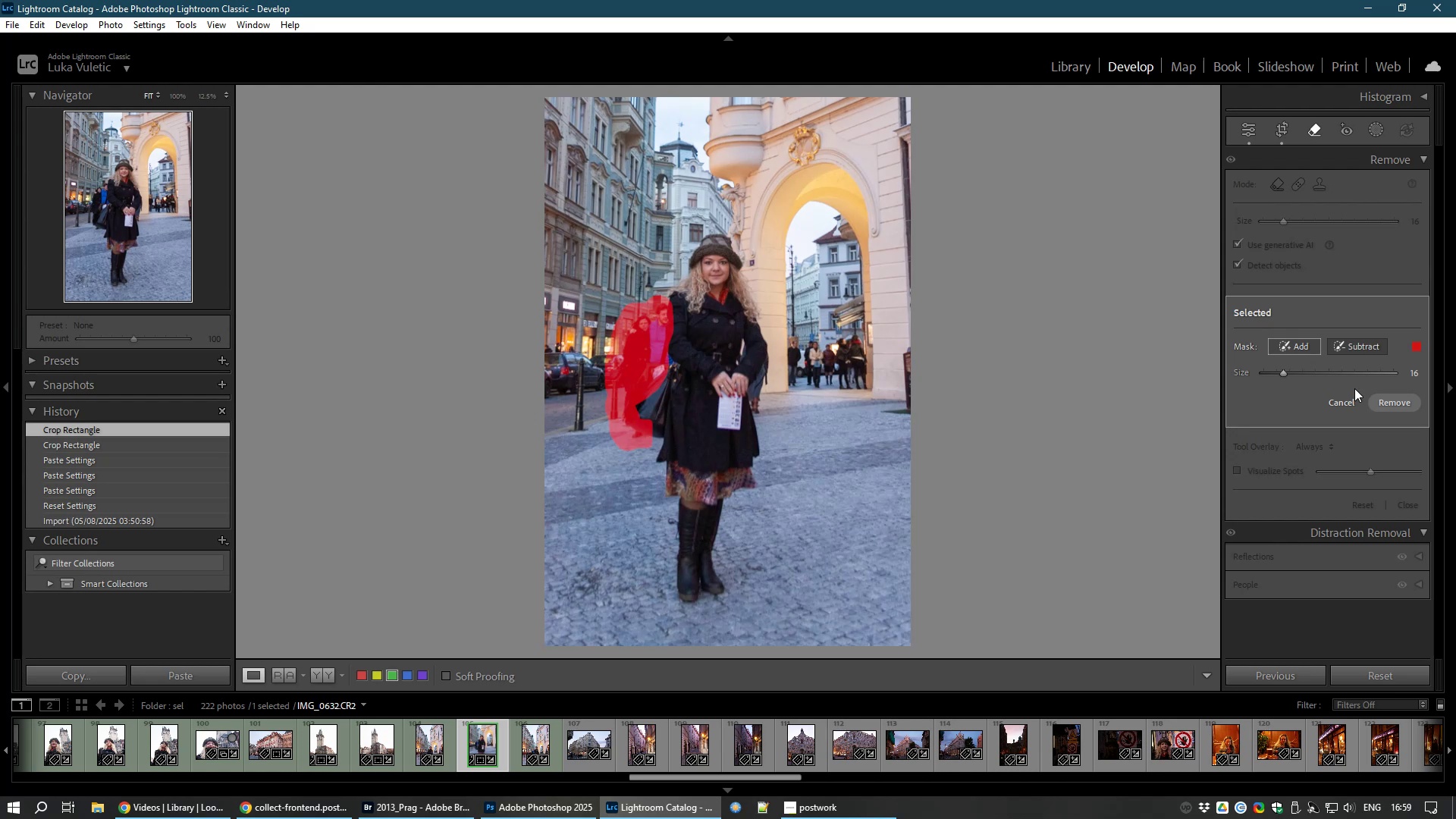 
left_click([1389, 400])
 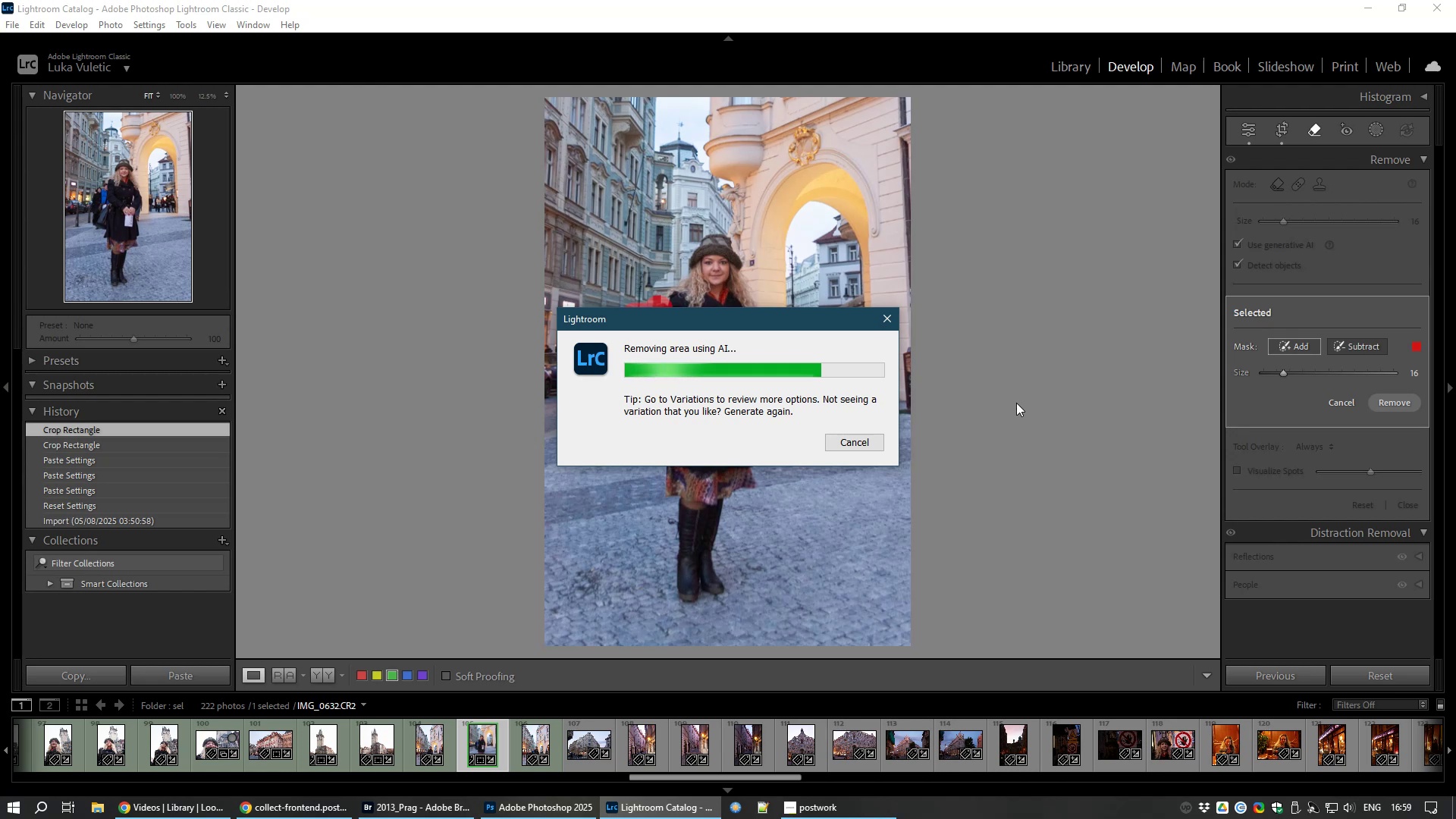 
wait(16.9)
 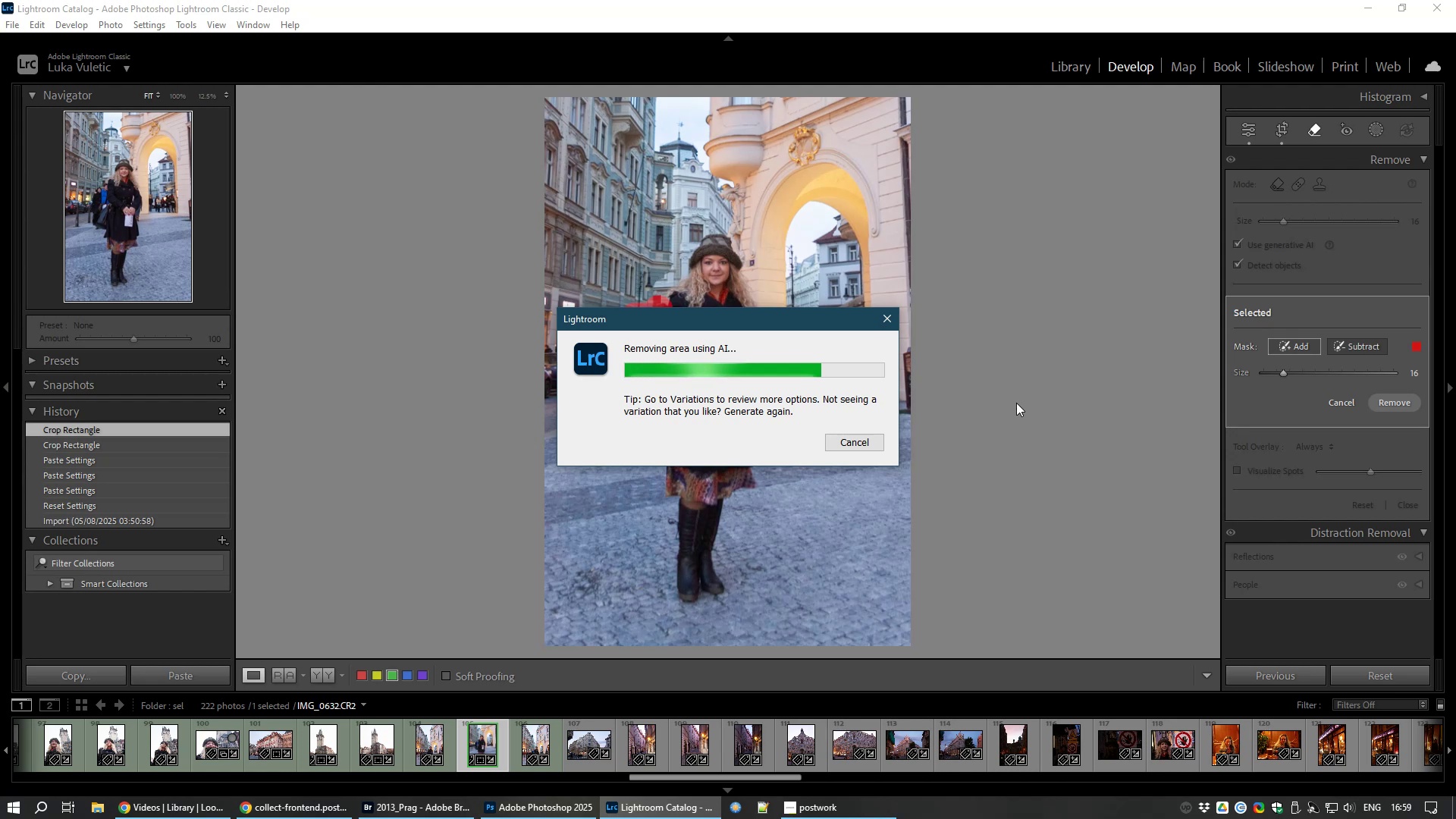 
key(Control+NumpadAdd)
 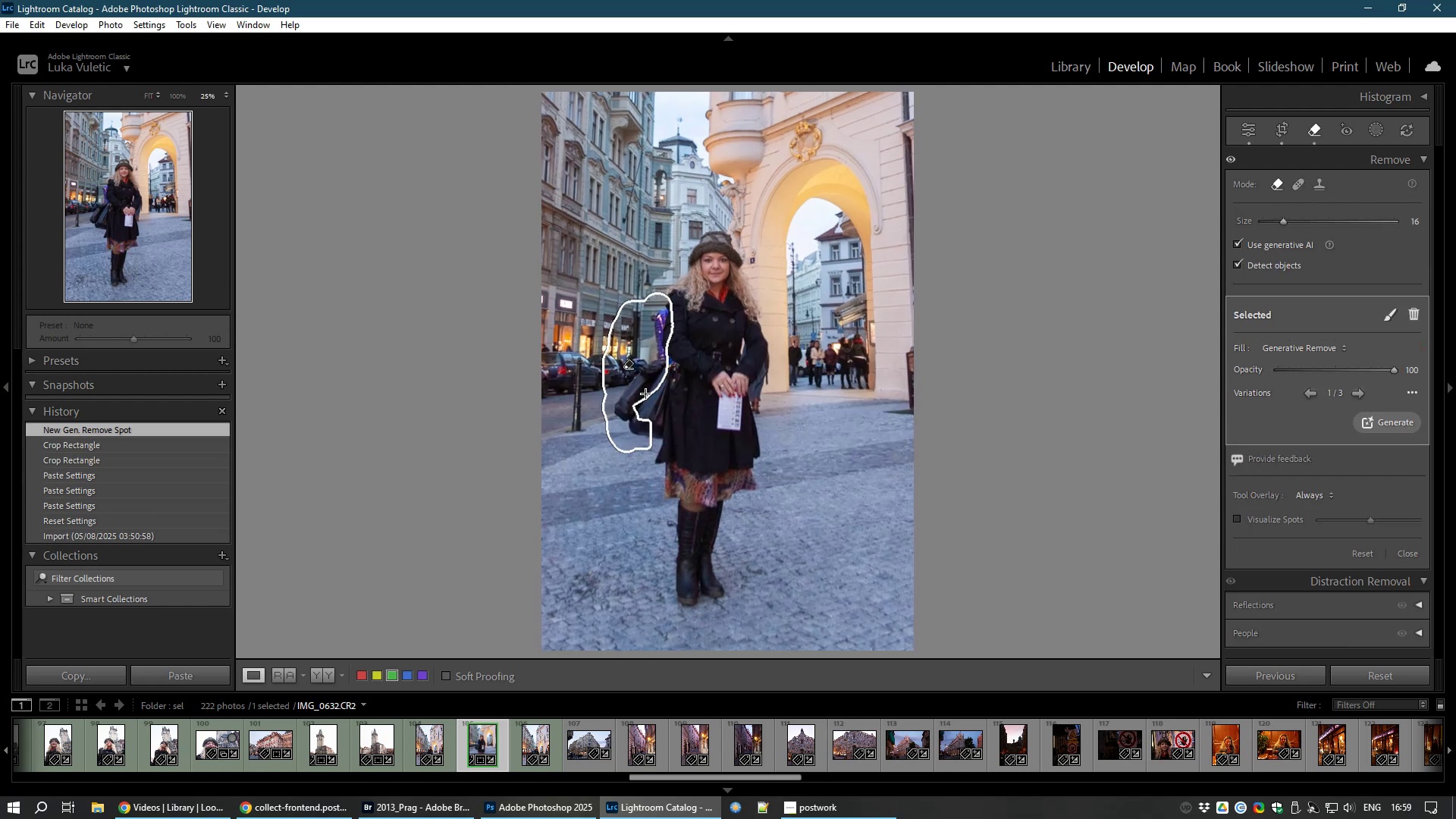 
key(Control+NumpadAdd)
 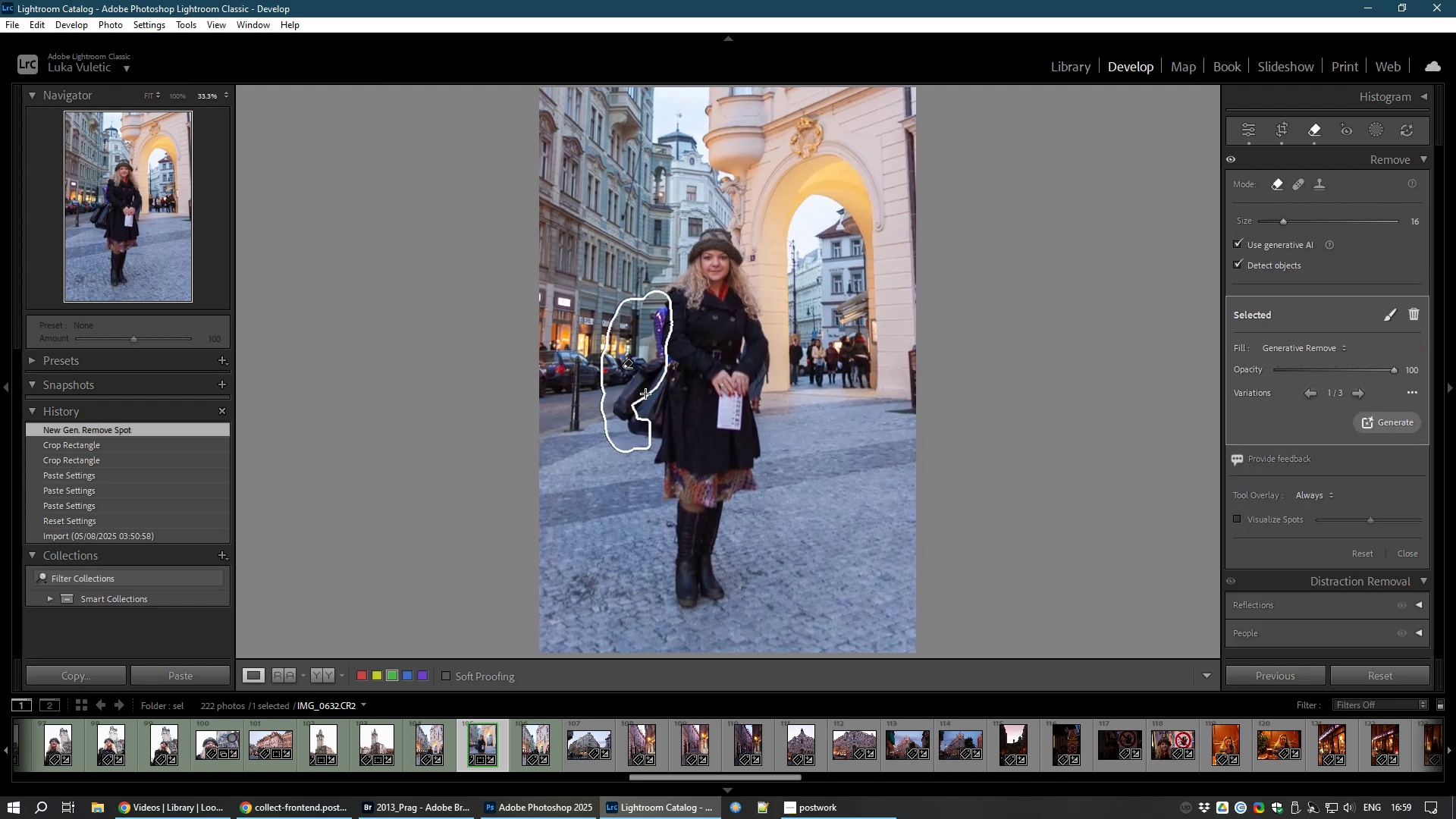 
key(Control+NumpadAdd)
 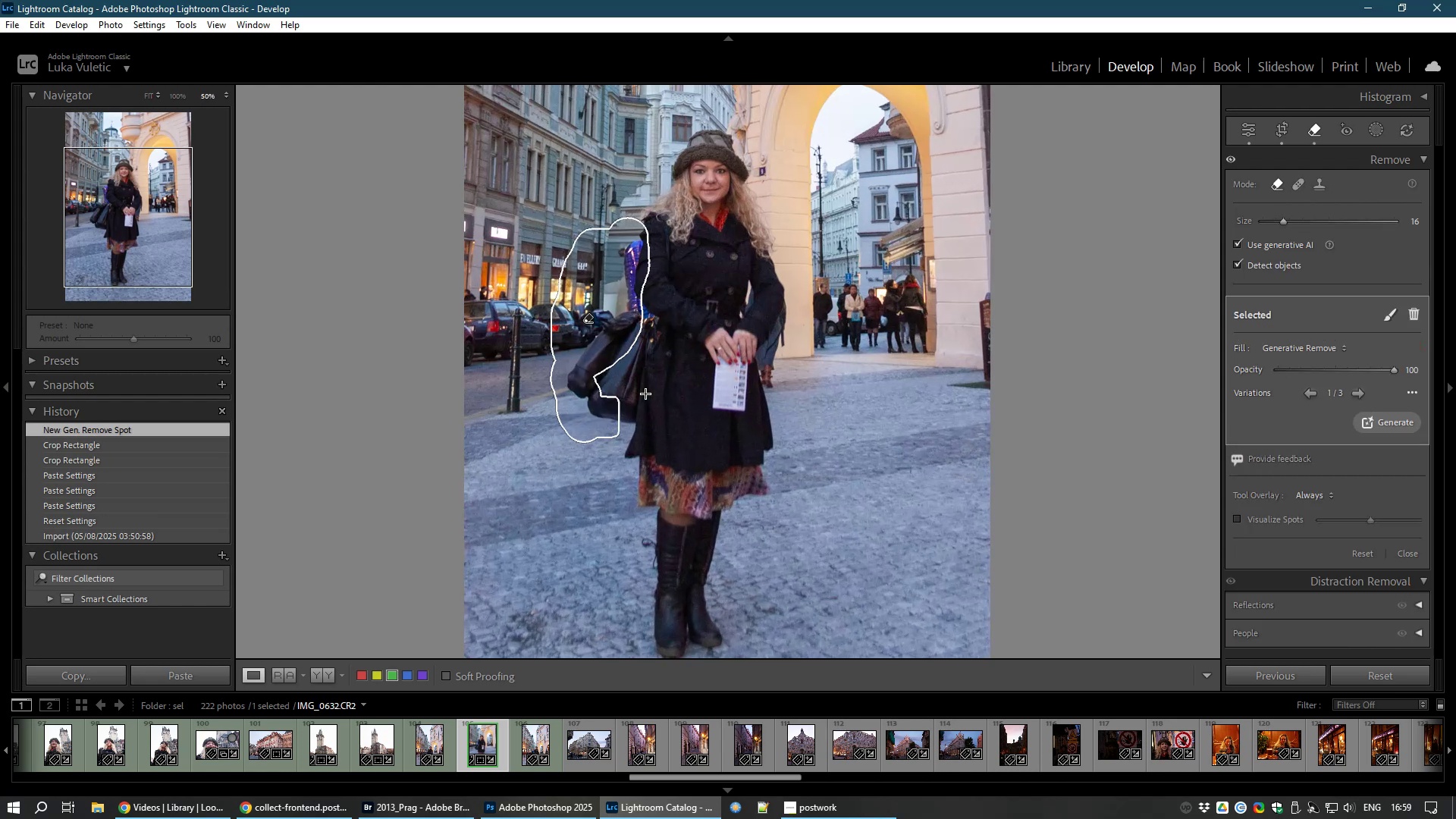 
key(Control+NumpadAdd)
 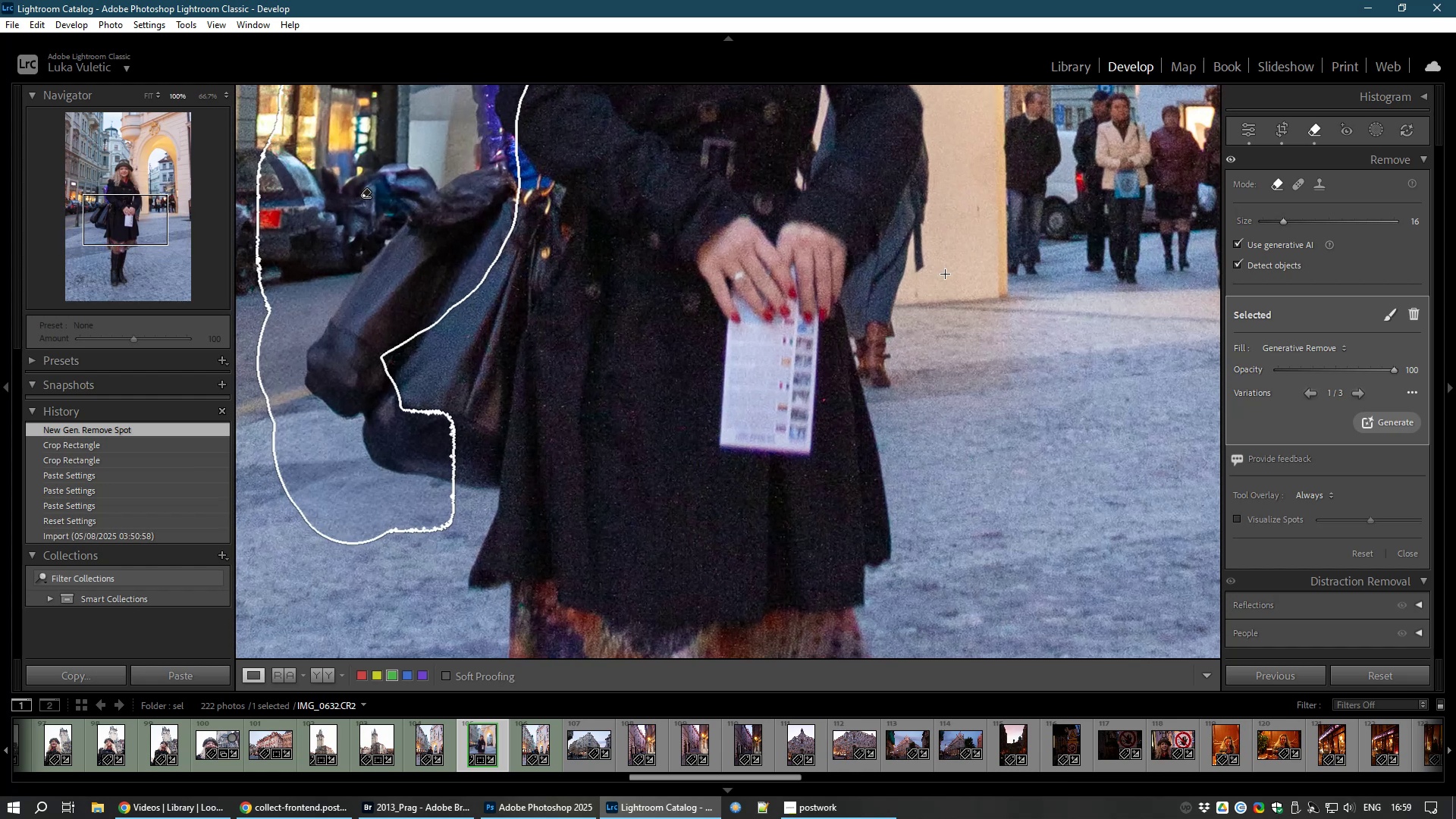 
hold_key(key=Space, duration=1.54)
 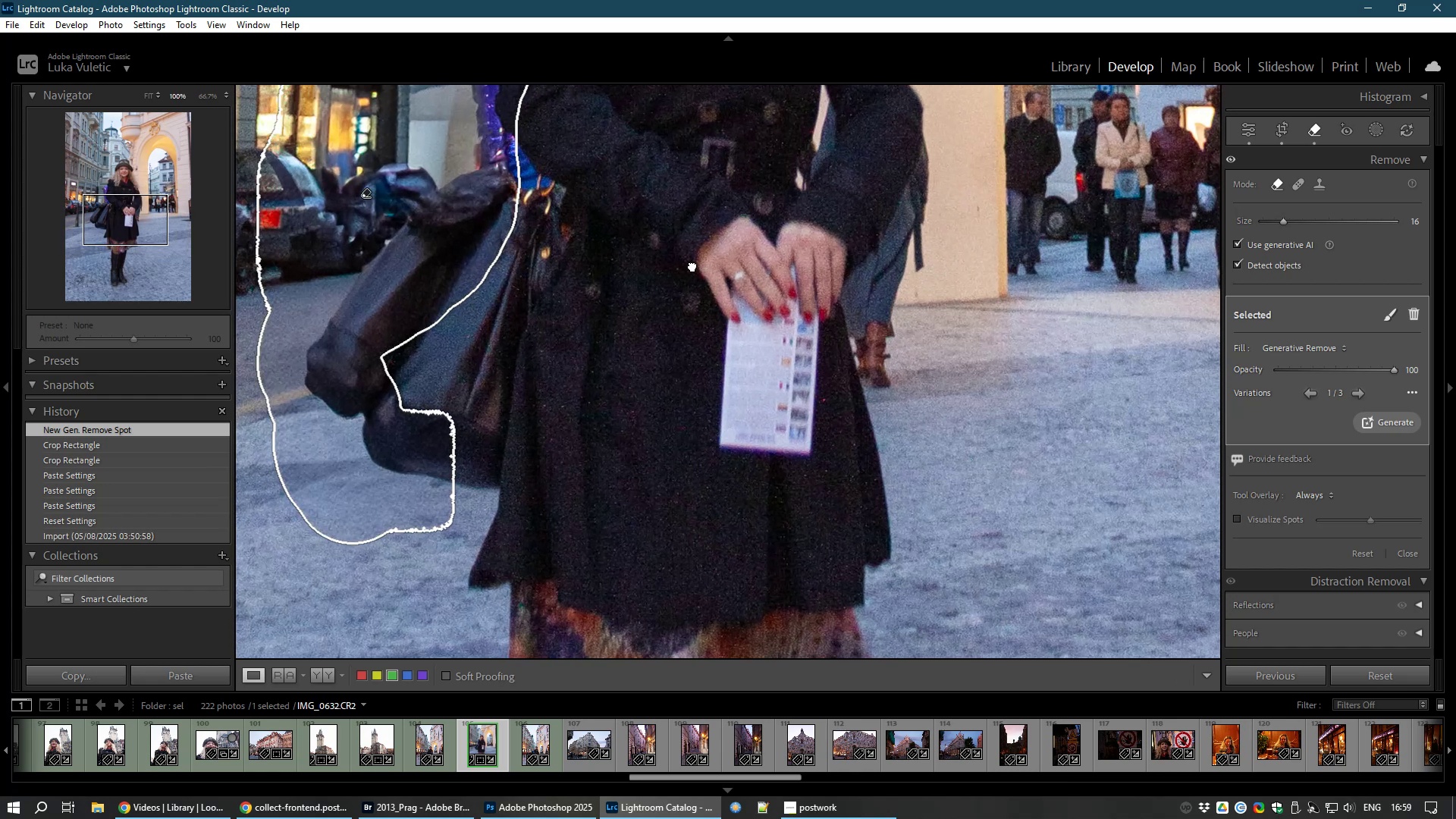 
left_click_drag(start_coordinate=[880, 201], to_coordinate=[1183, 419])
 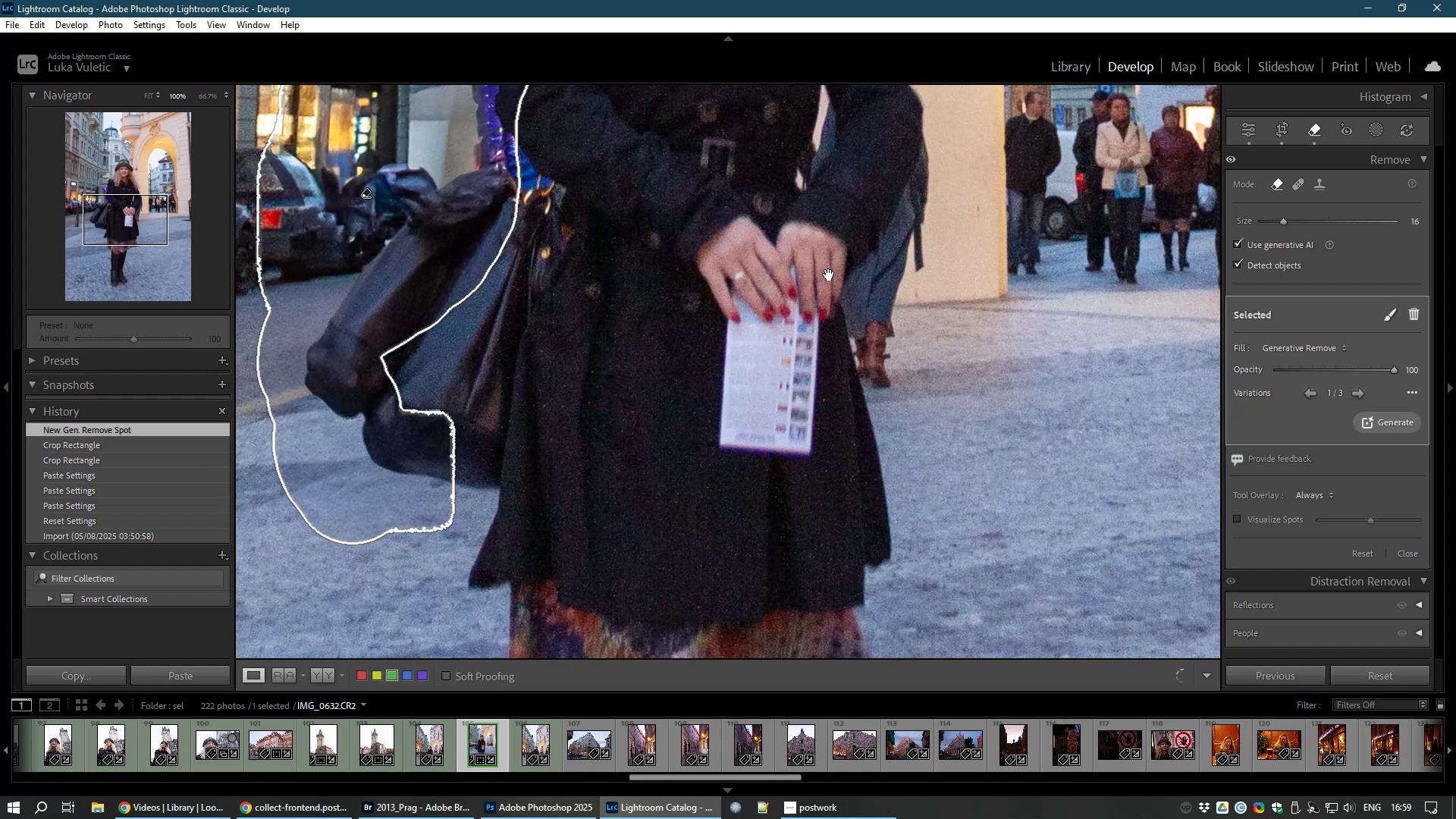 
hold_key(key=Space, duration=1.51)
 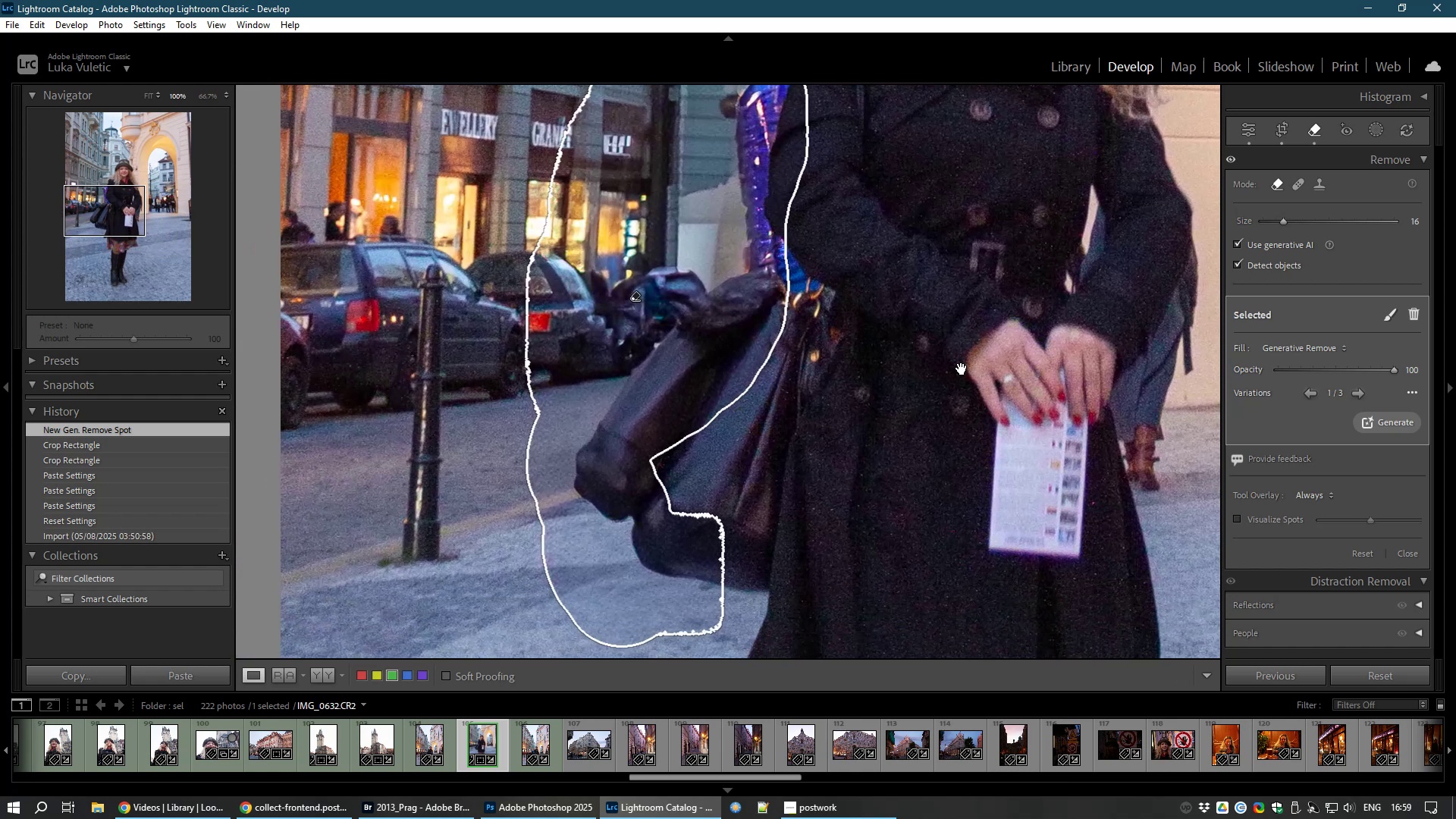 
left_click_drag(start_coordinate=[692, 265], to_coordinate=[962, 369])
 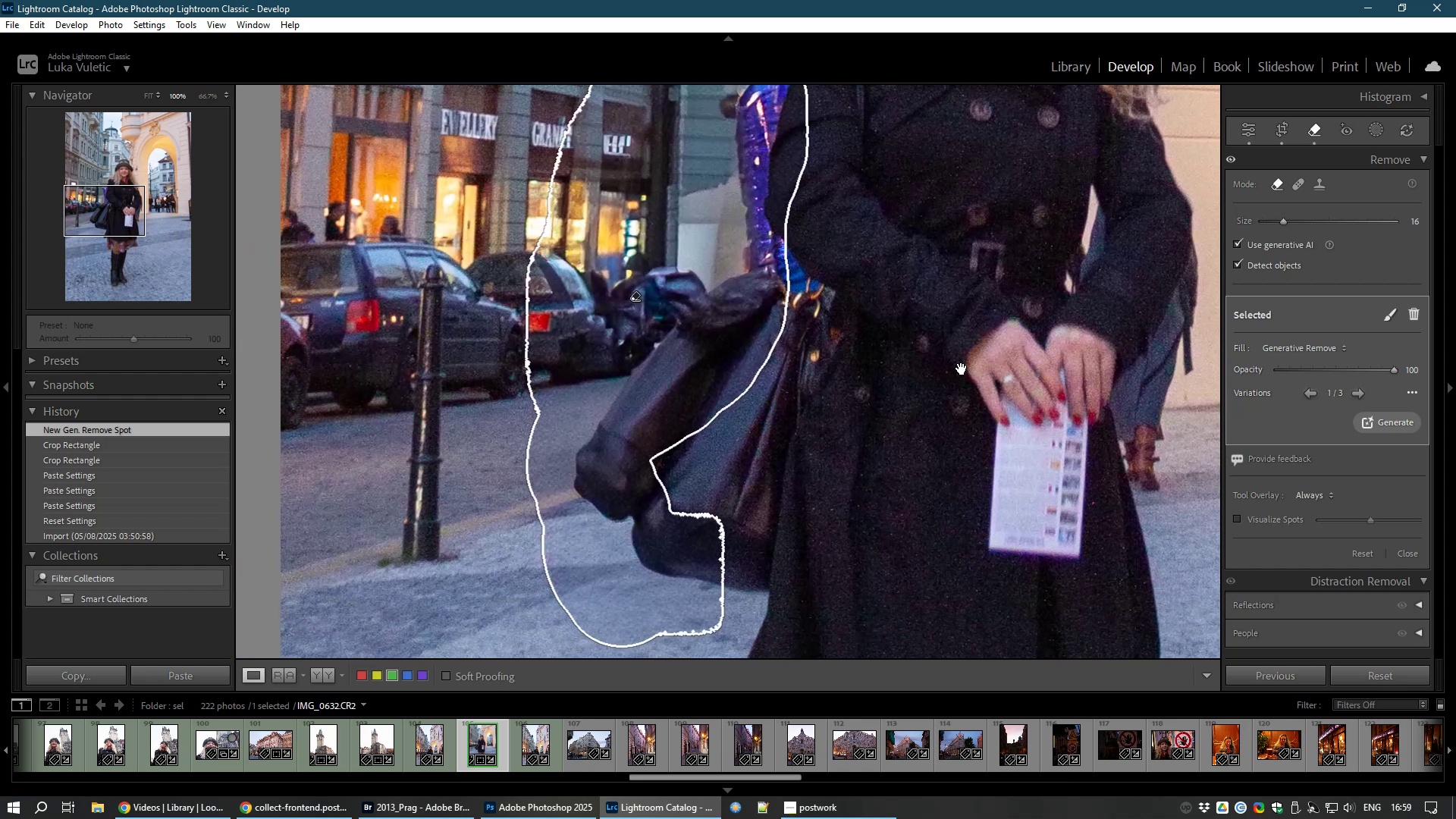 
hold_key(key=Space, duration=1.2)
 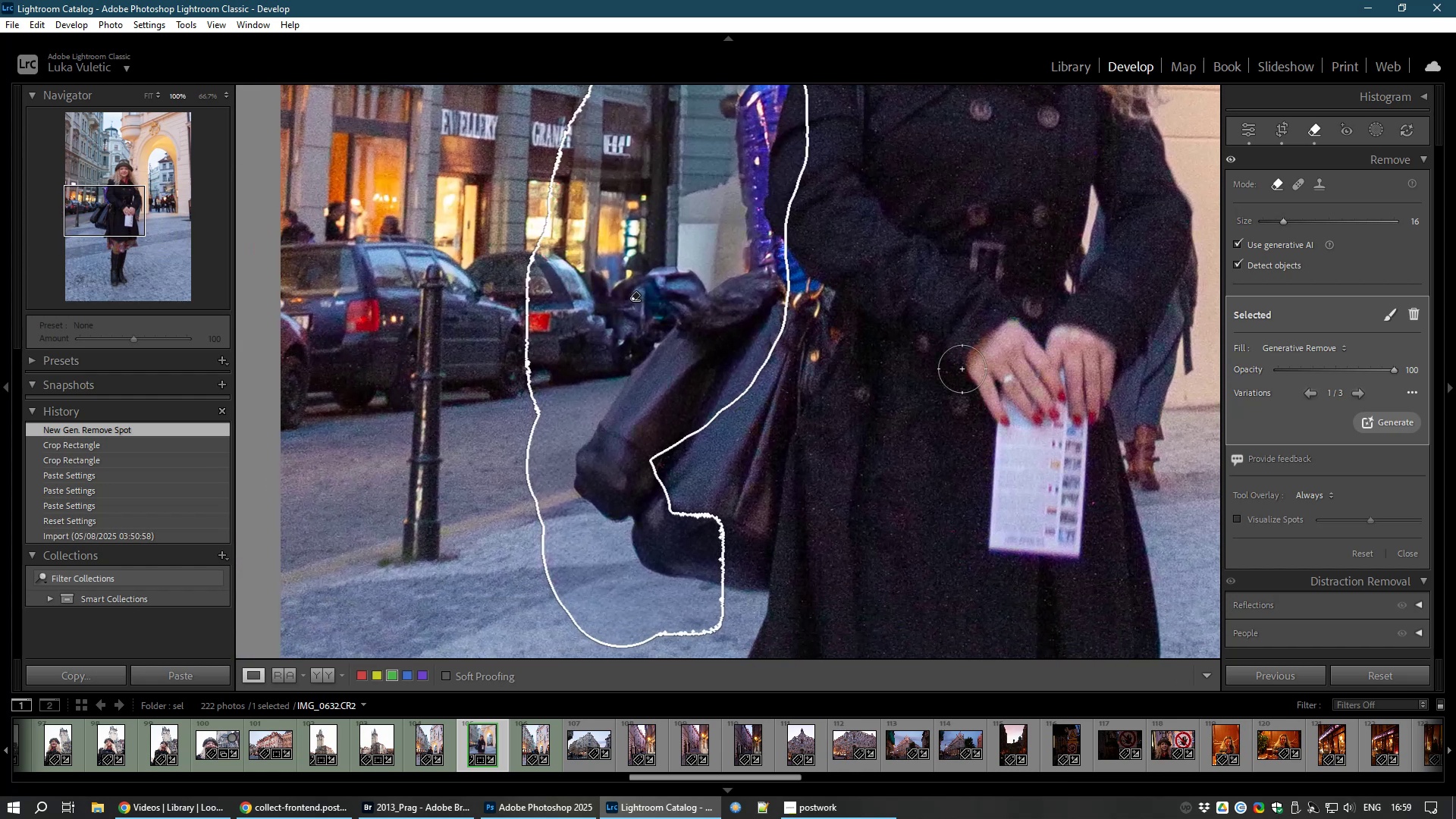 
key(Control+NumpadSubtract)
 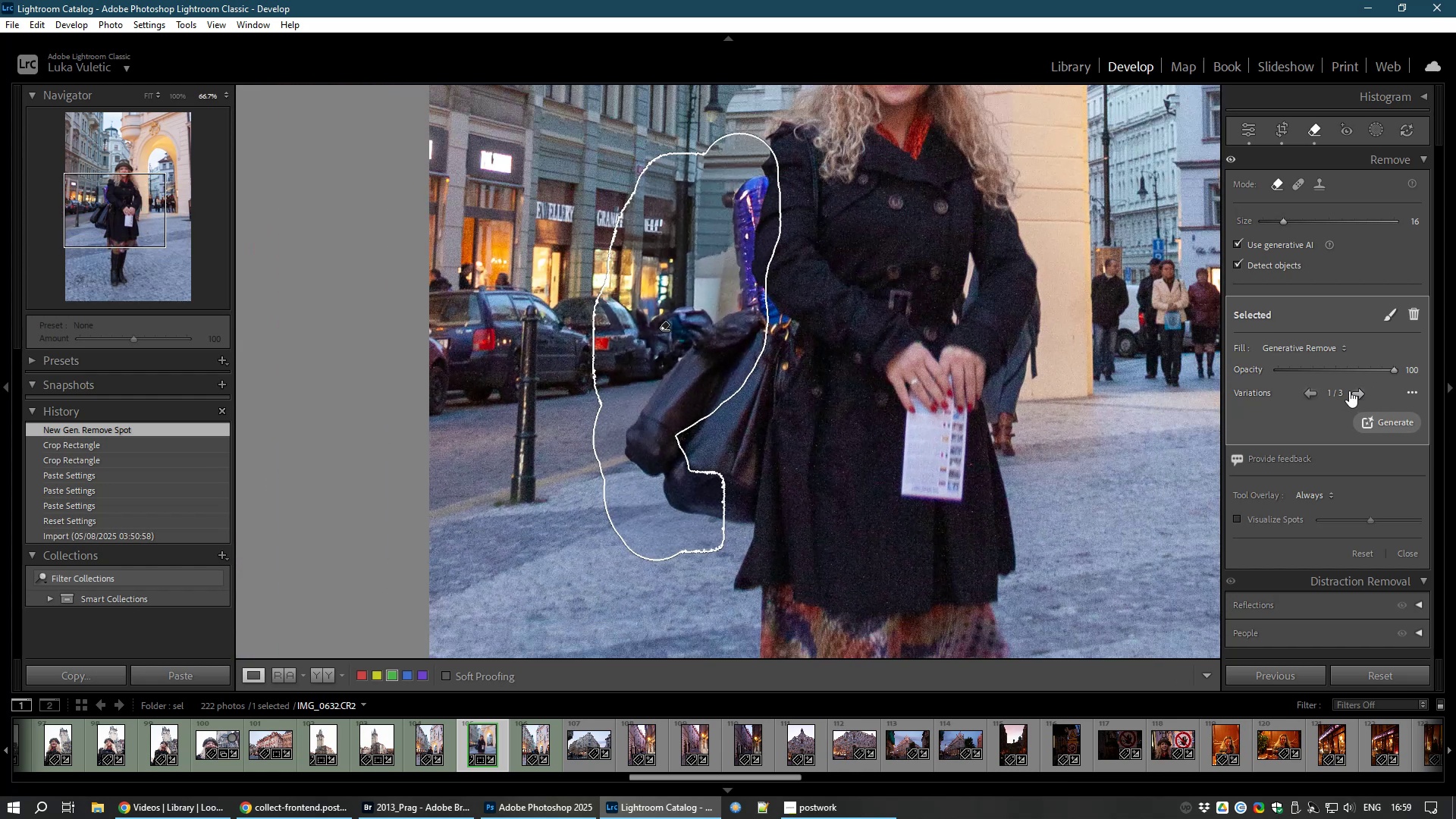 
left_click([1359, 394])
 